 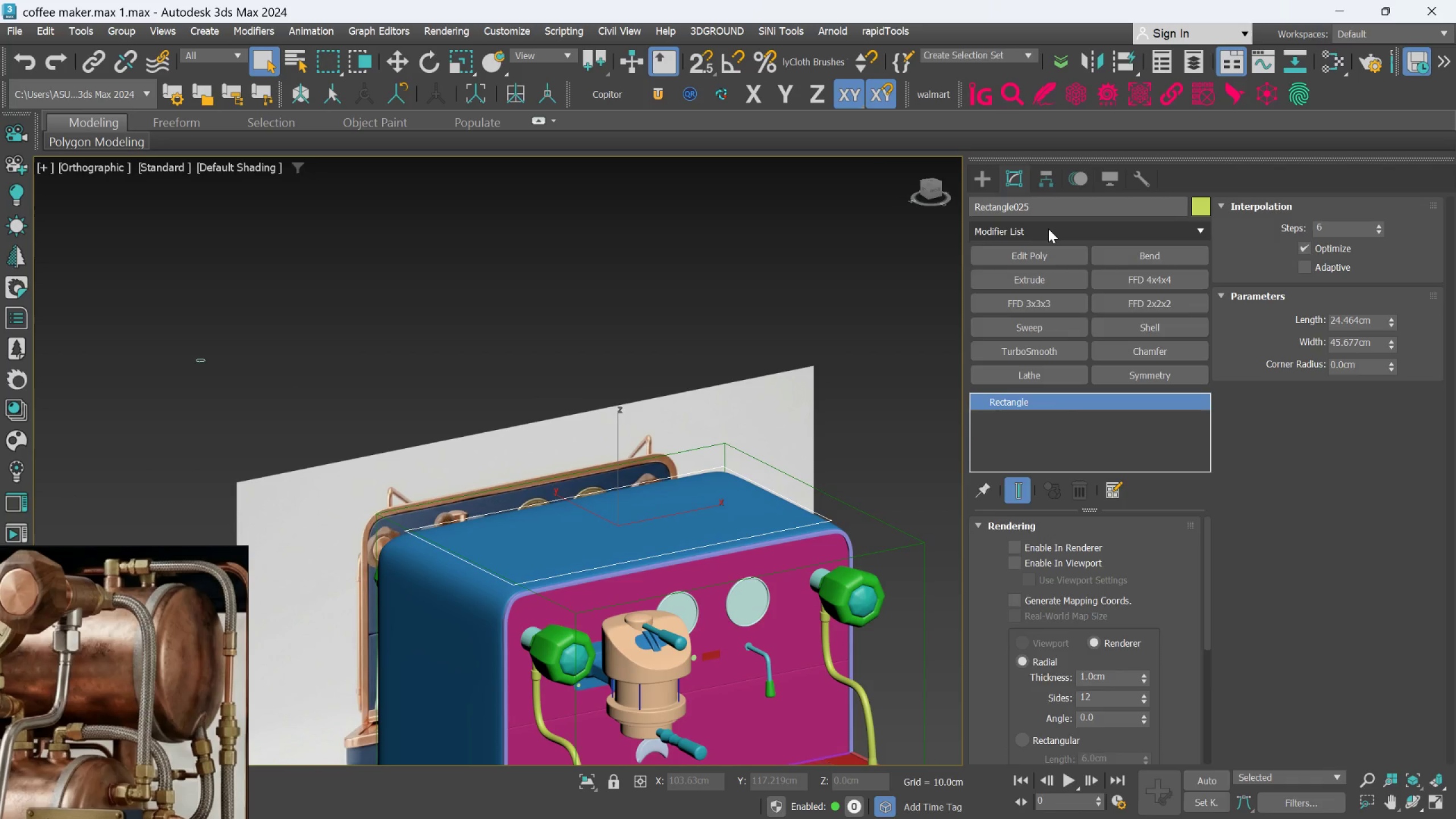 
type(ed)
 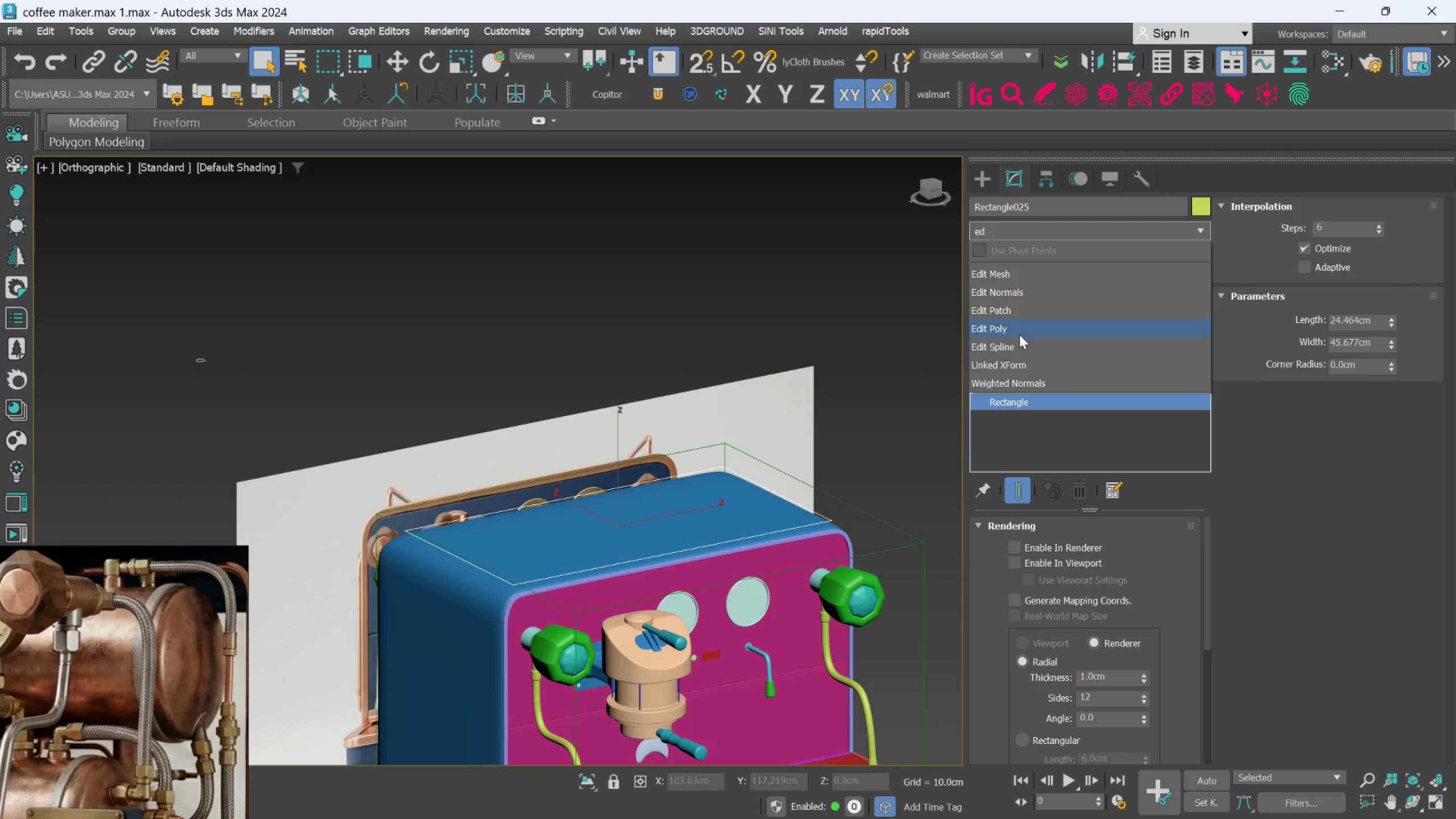 
left_click([1019, 344])
 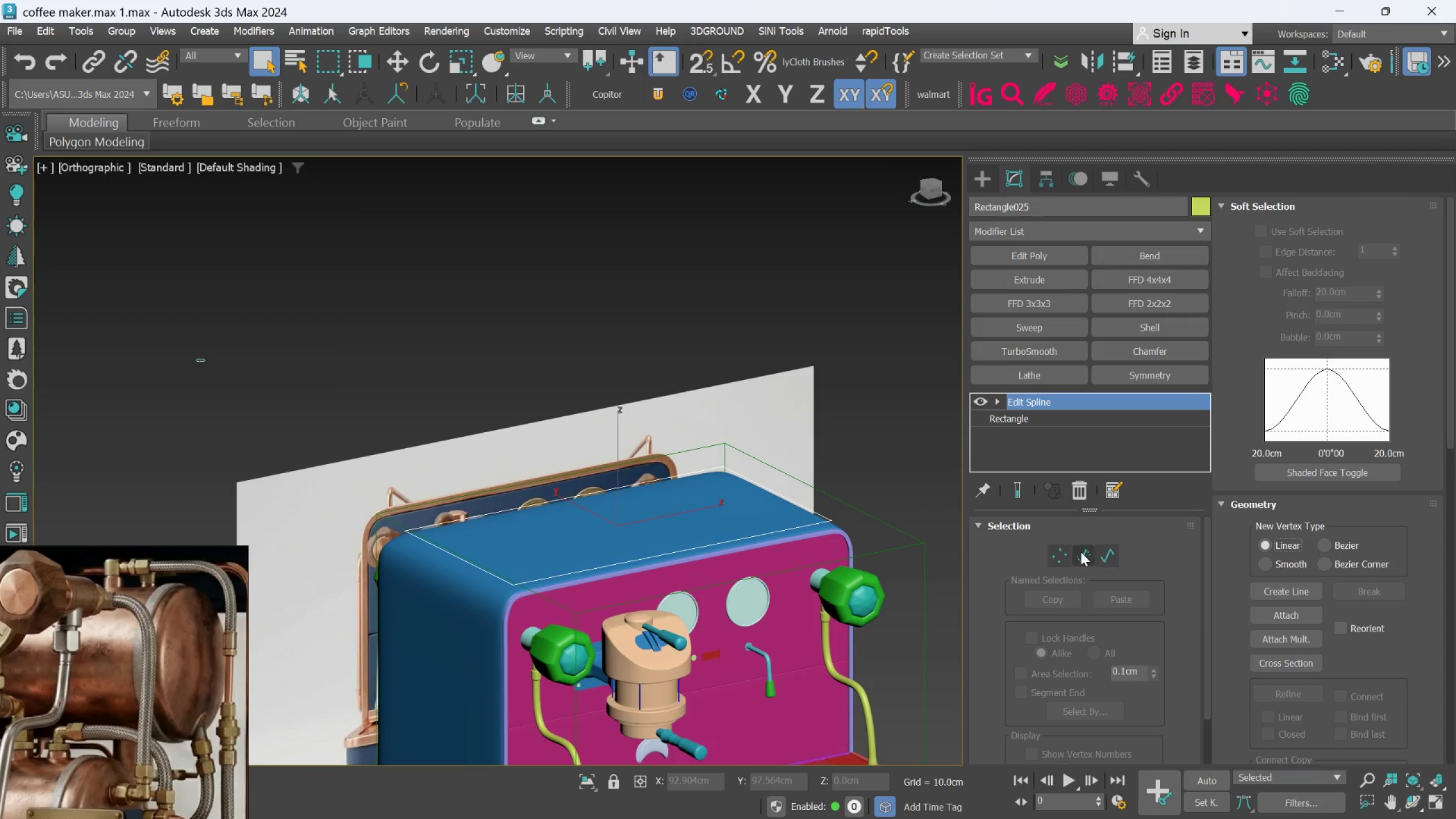 
left_click([1062, 552])
 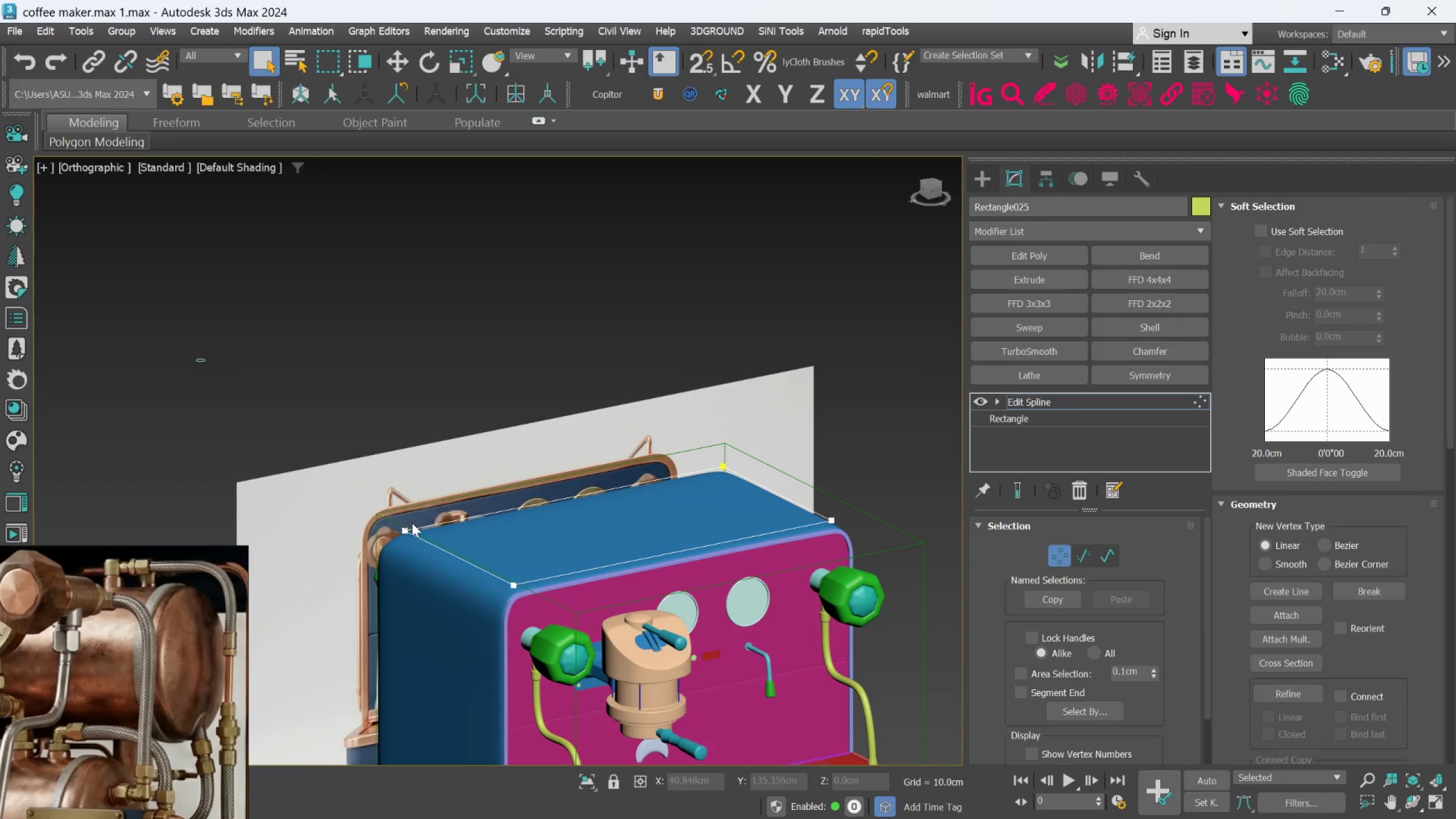 
scroll: coordinate [410, 532], scroll_direction: up, amount: 1.0
 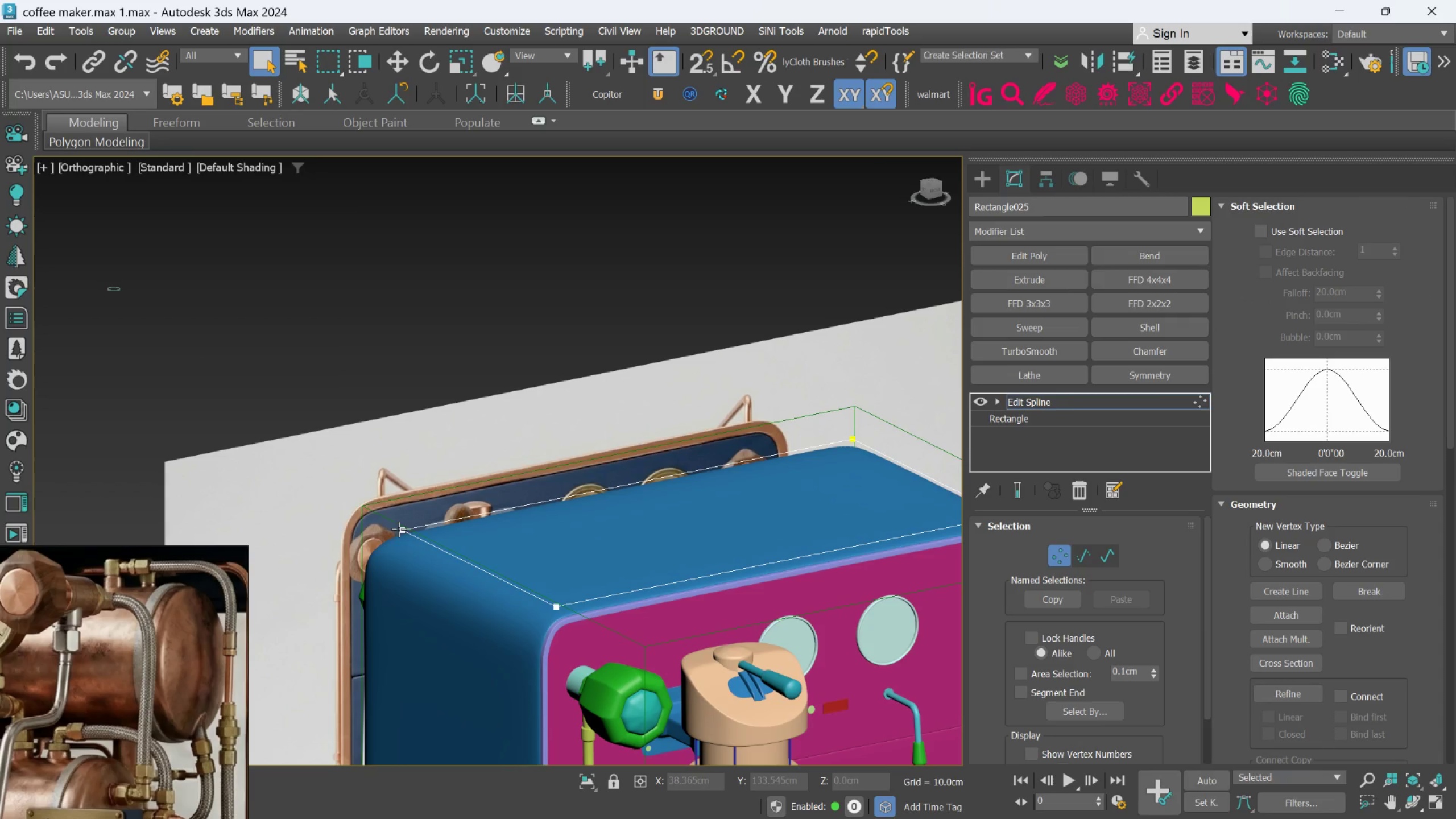 
scroll: coordinate [191, 611], scroll_direction: down, amount: 7.0
 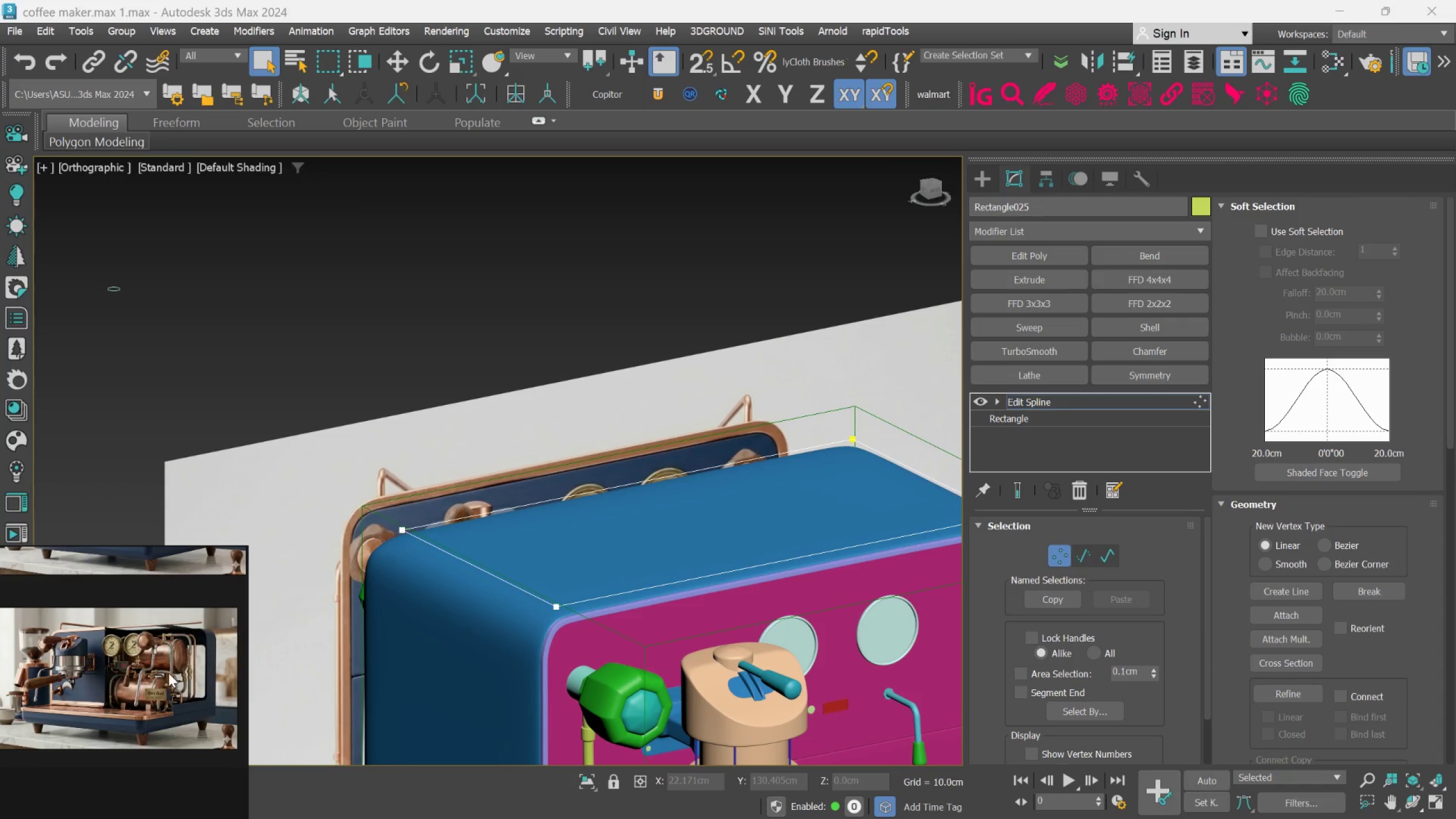 
scroll: coordinate [89, 634], scroll_direction: up, amount: 4.0
 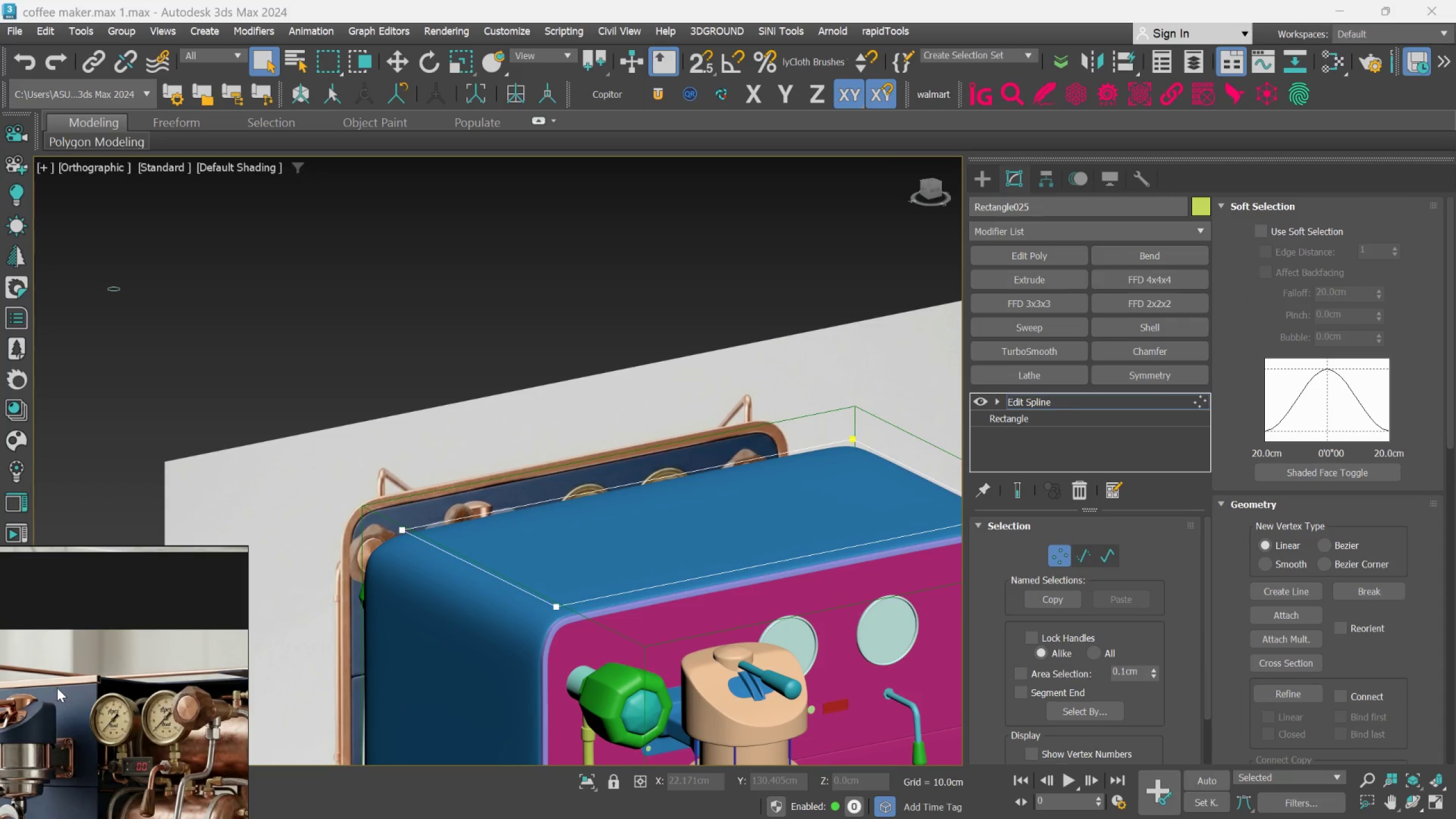 
scroll: coordinate [65, 667], scroll_direction: down, amount: 4.0
 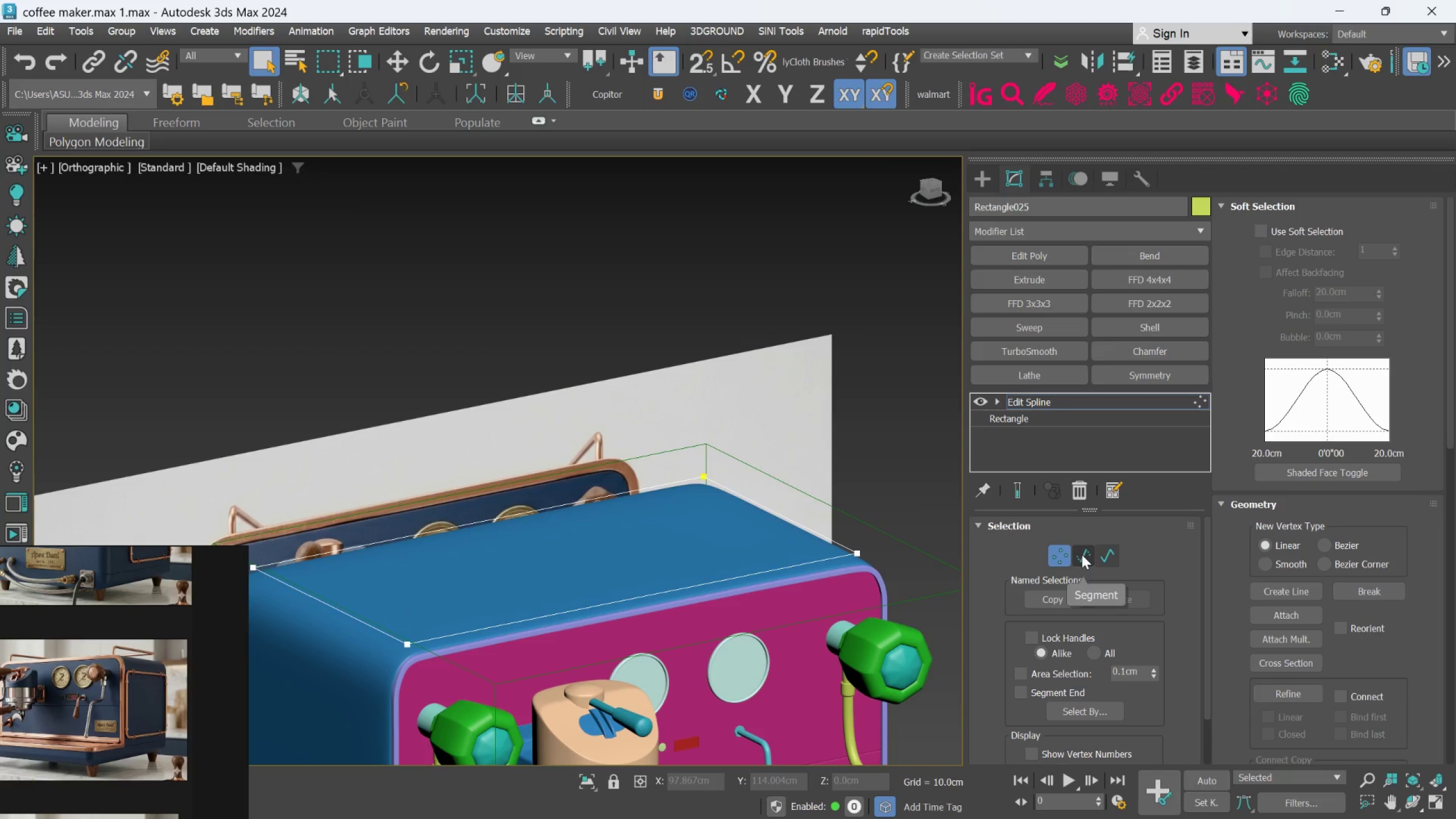 
wait(11.37)
 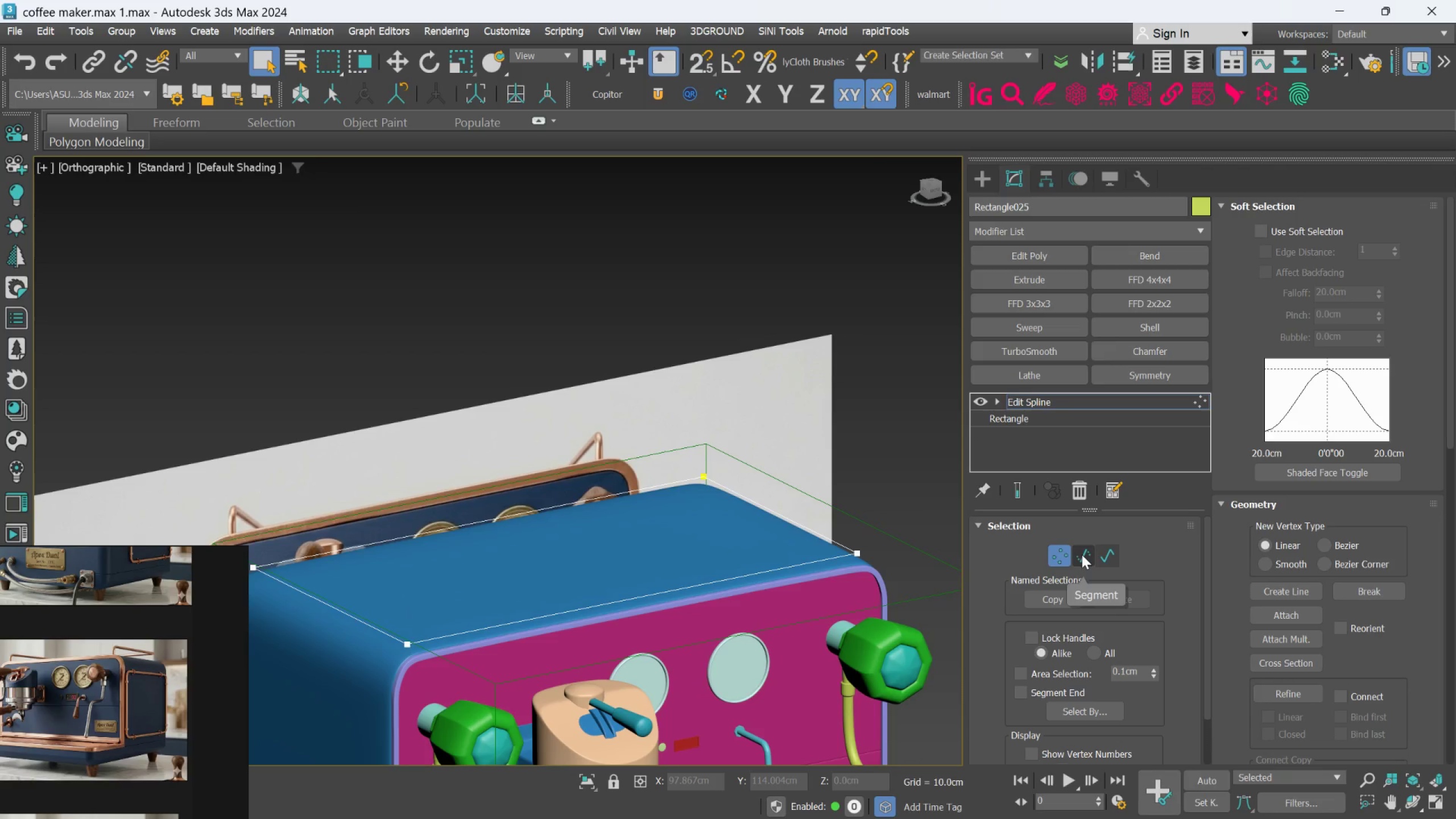 
left_click([1083, 566])
 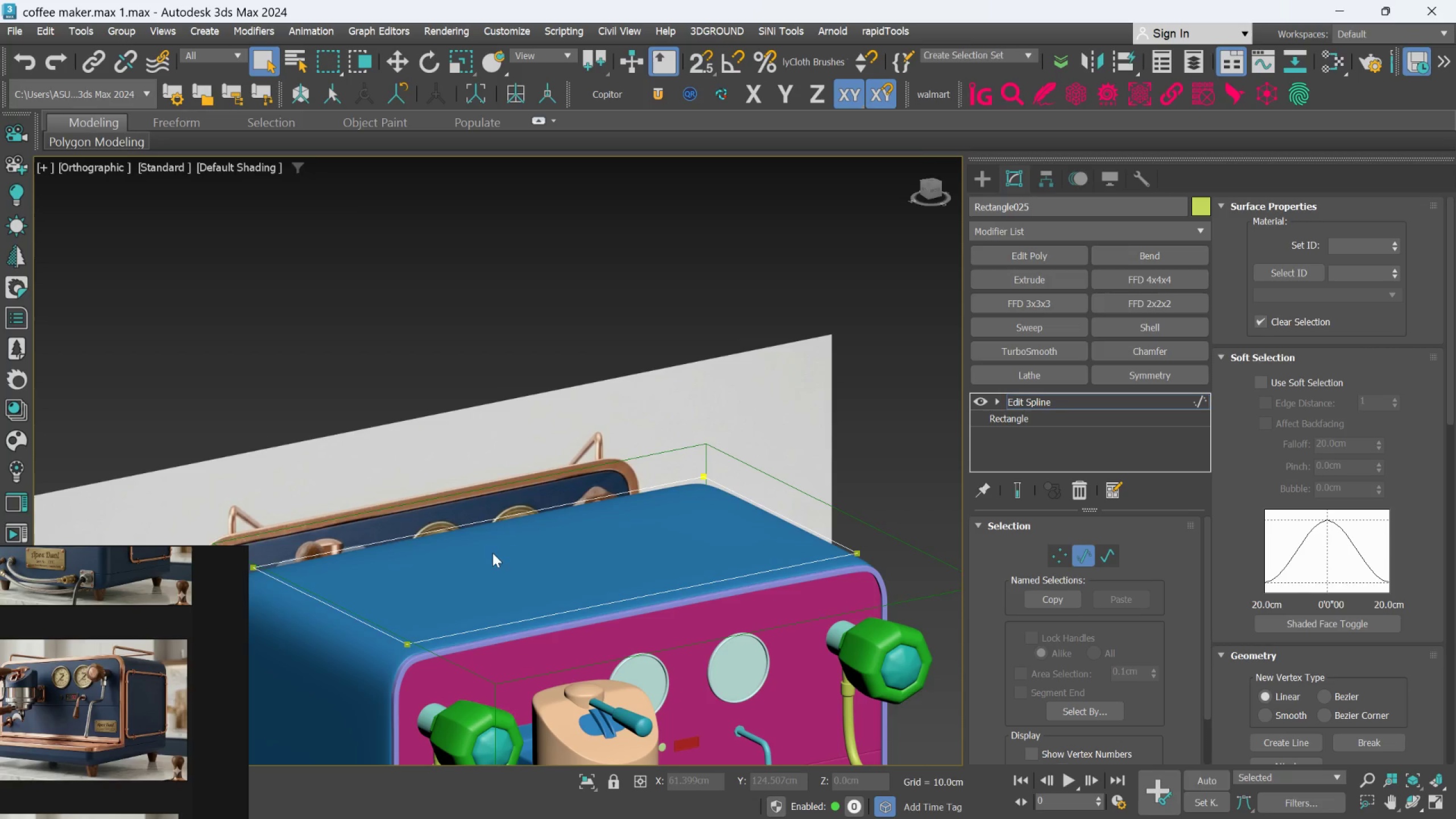 
scroll: coordinate [130, 648], scroll_direction: down, amount: 4.0
 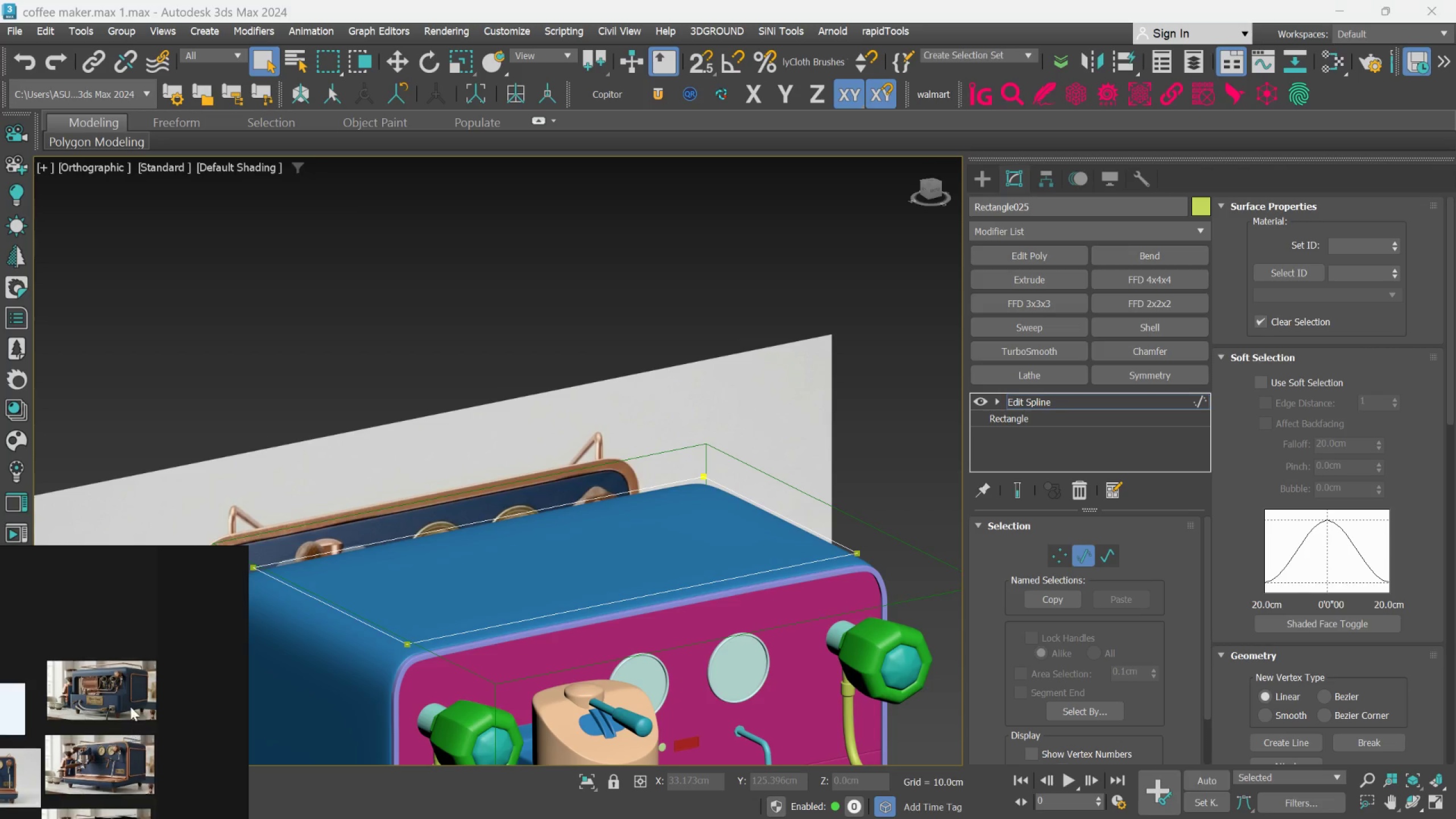 
scroll: coordinate [130, 685], scroll_direction: up, amount: 4.0
 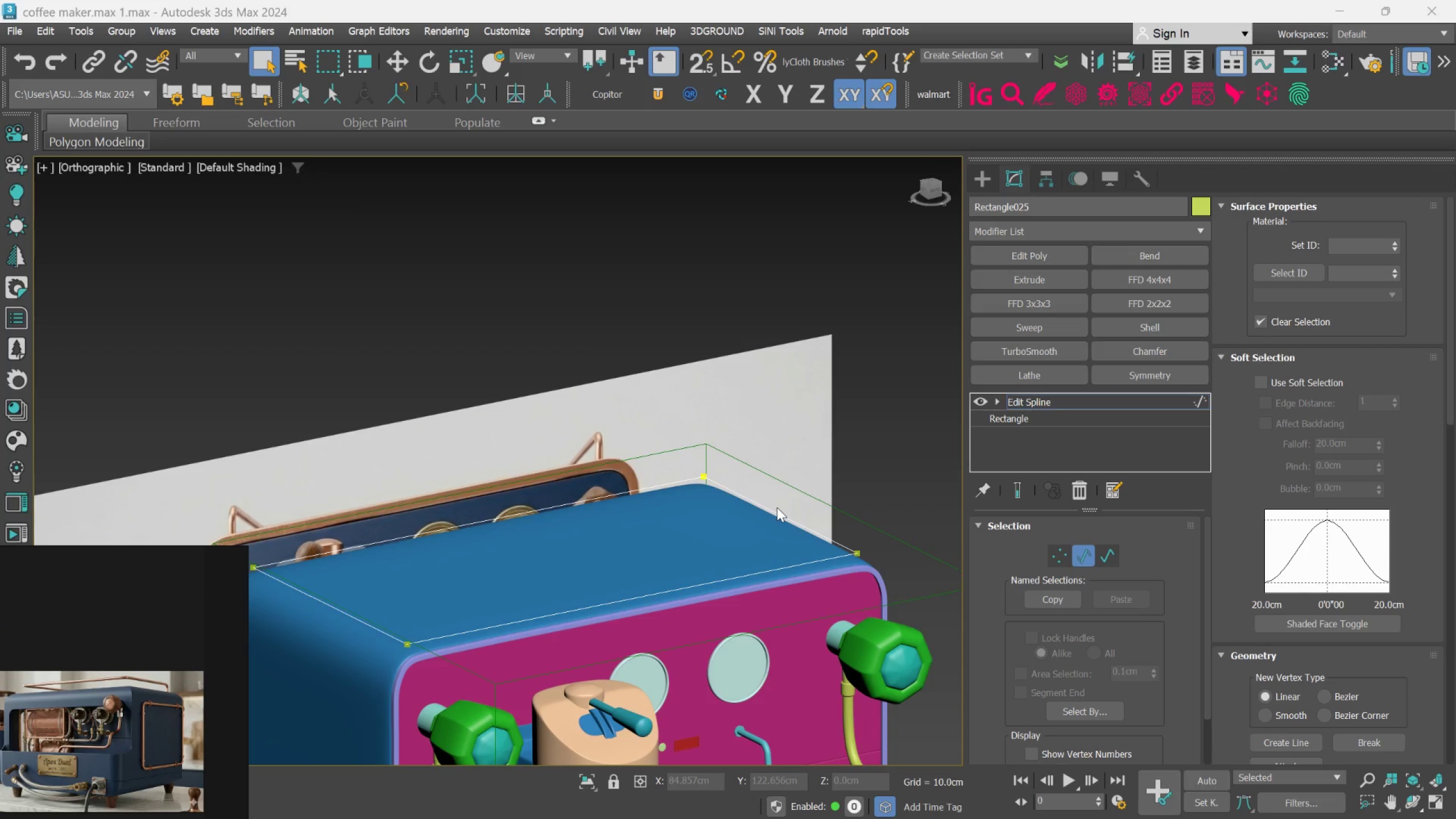 
left_click([777, 513])
 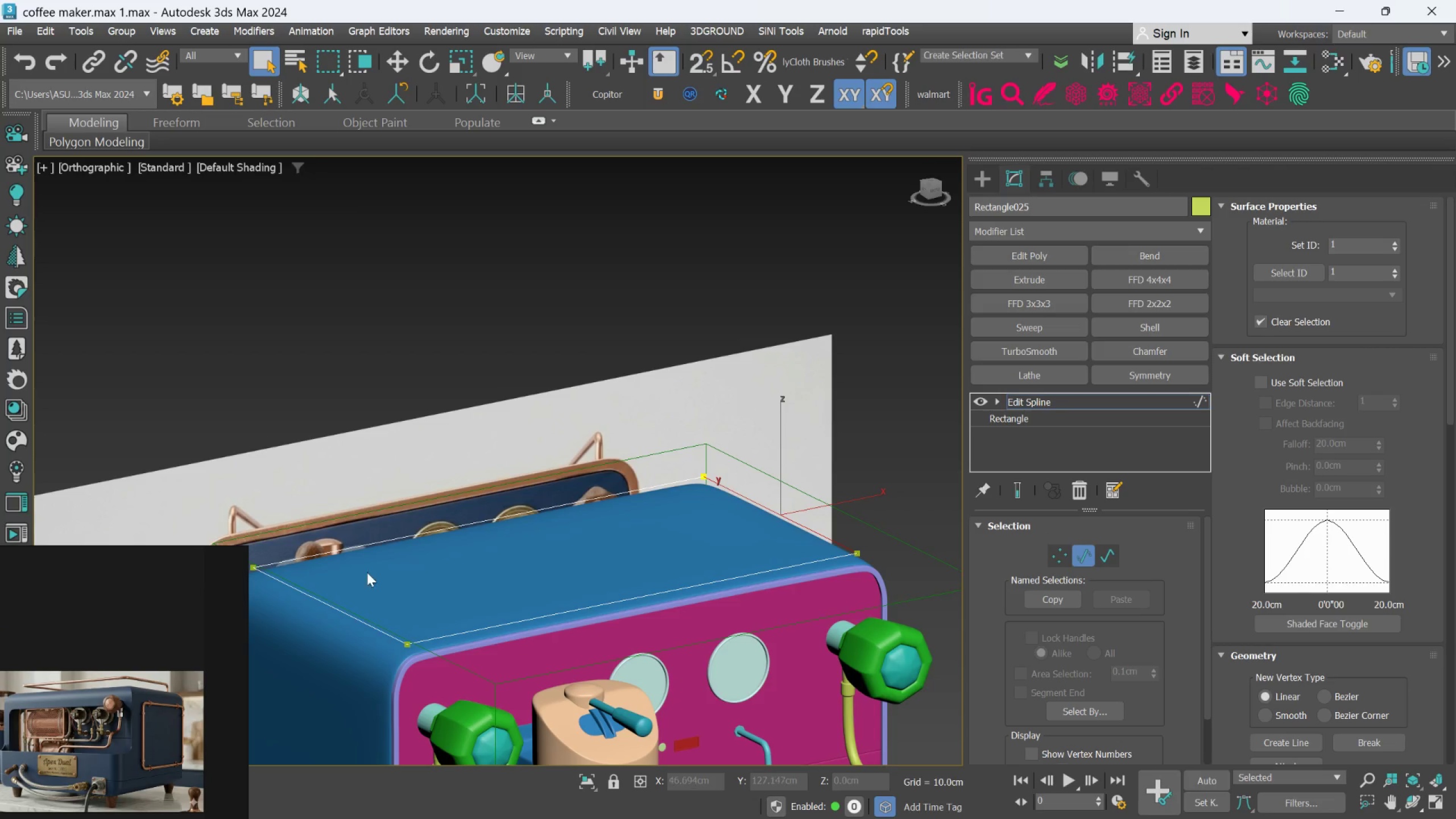 
hold_key(key=ControlLeft, duration=2.66)
 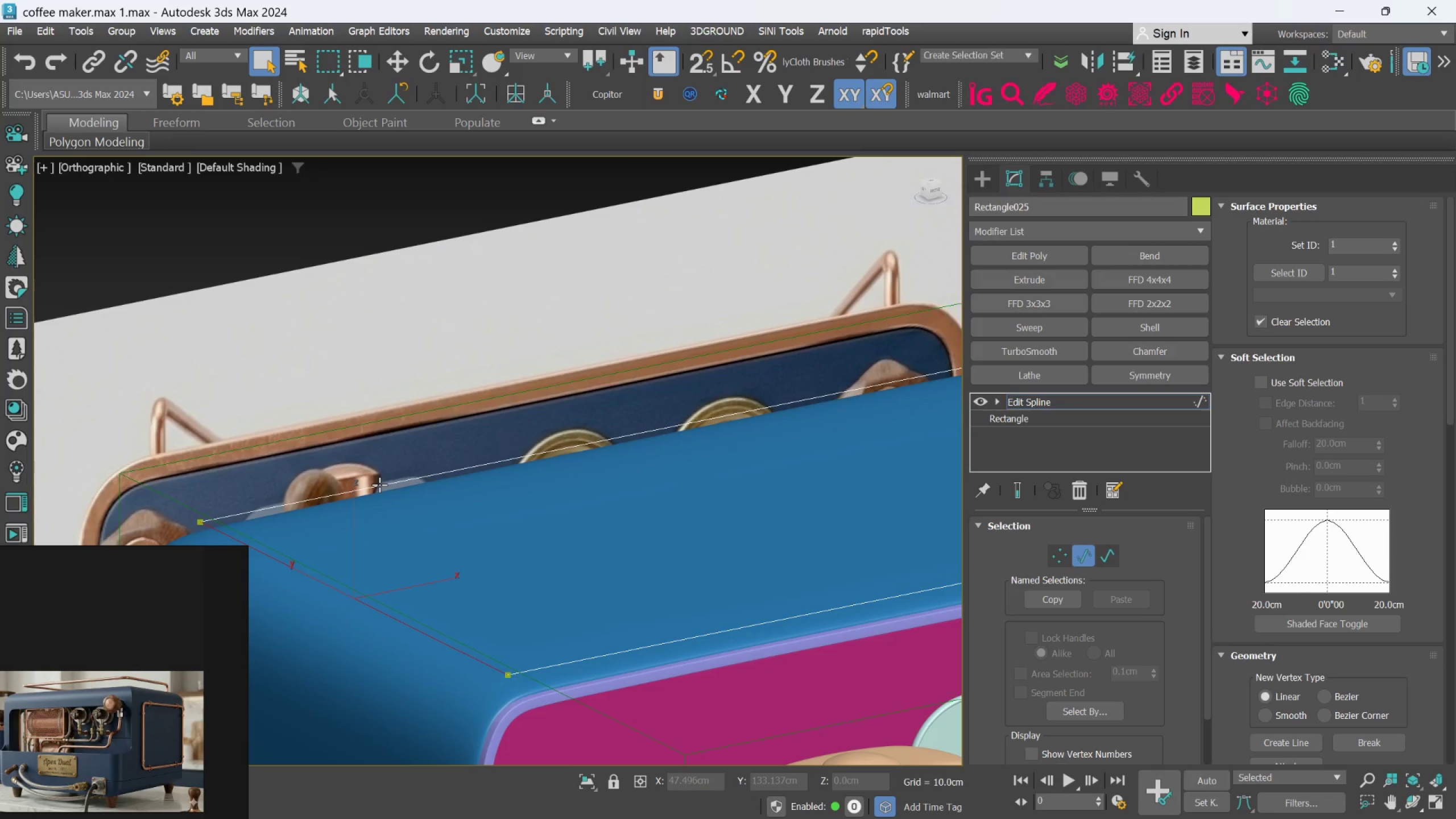 
scroll: coordinate [306, 613], scroll_direction: up, amount: 2.0
 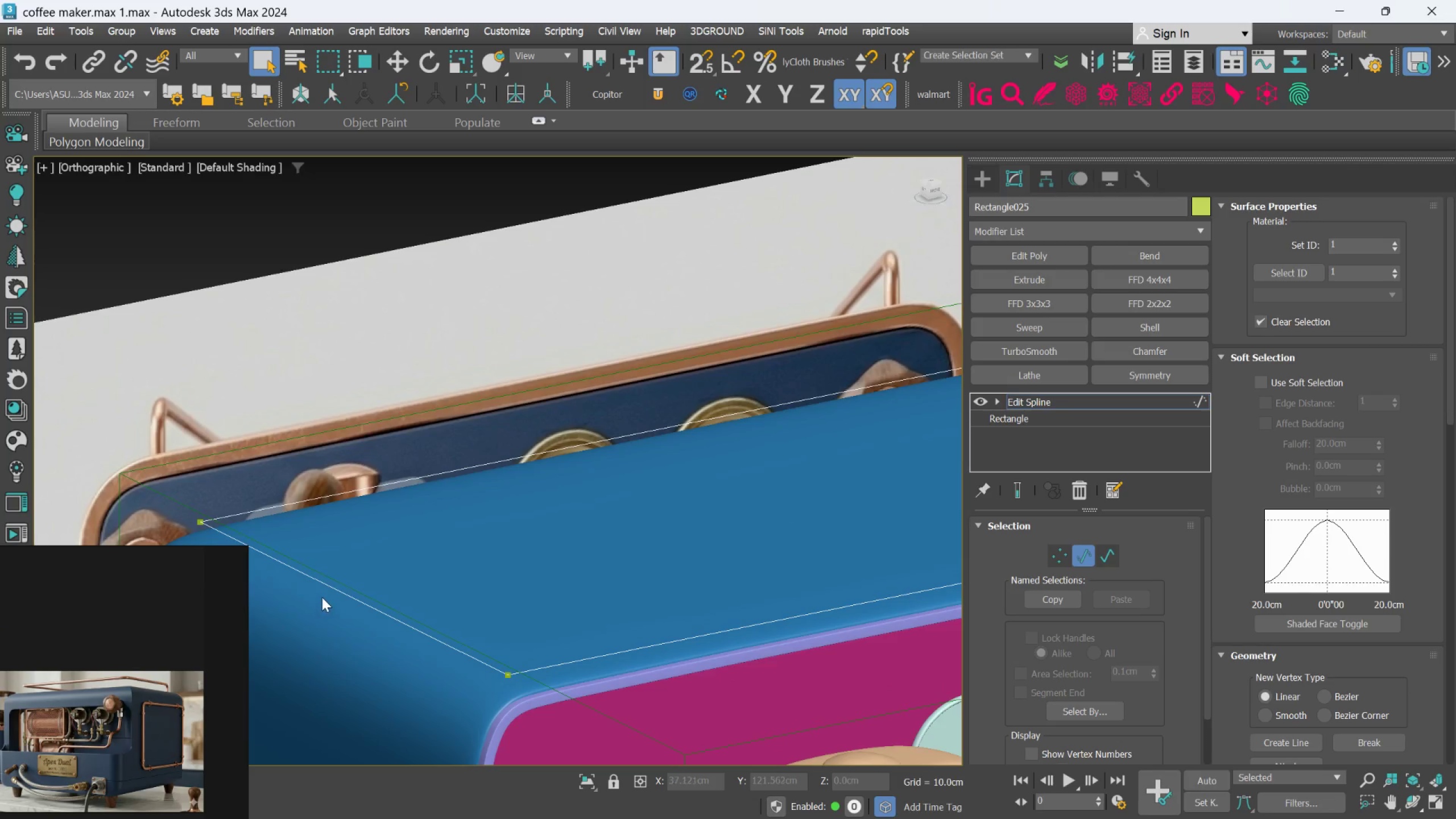 
left_click([342, 591])
 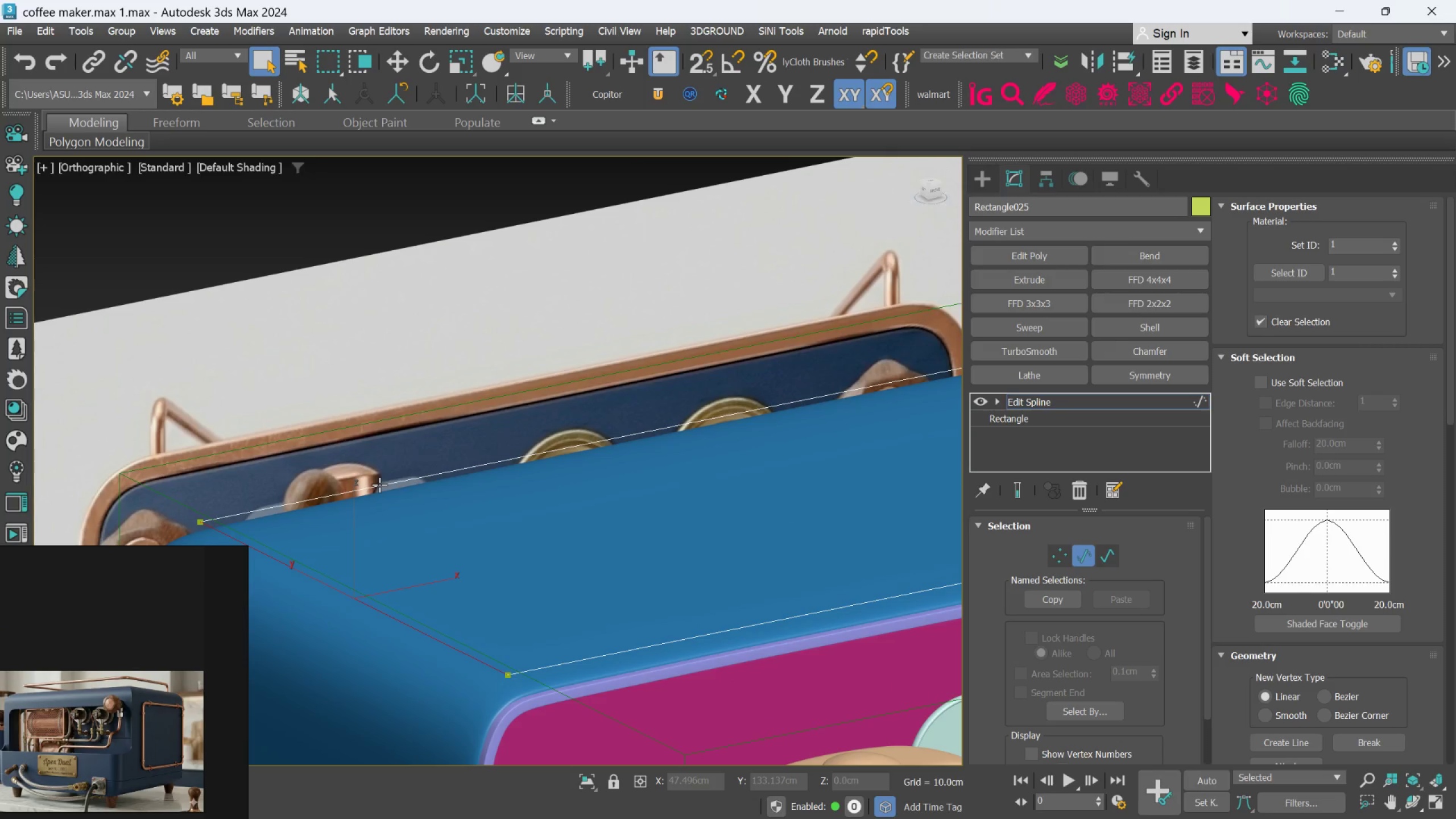 
hold_key(key=ControlLeft, duration=1.97)
left_click([379, 485])
 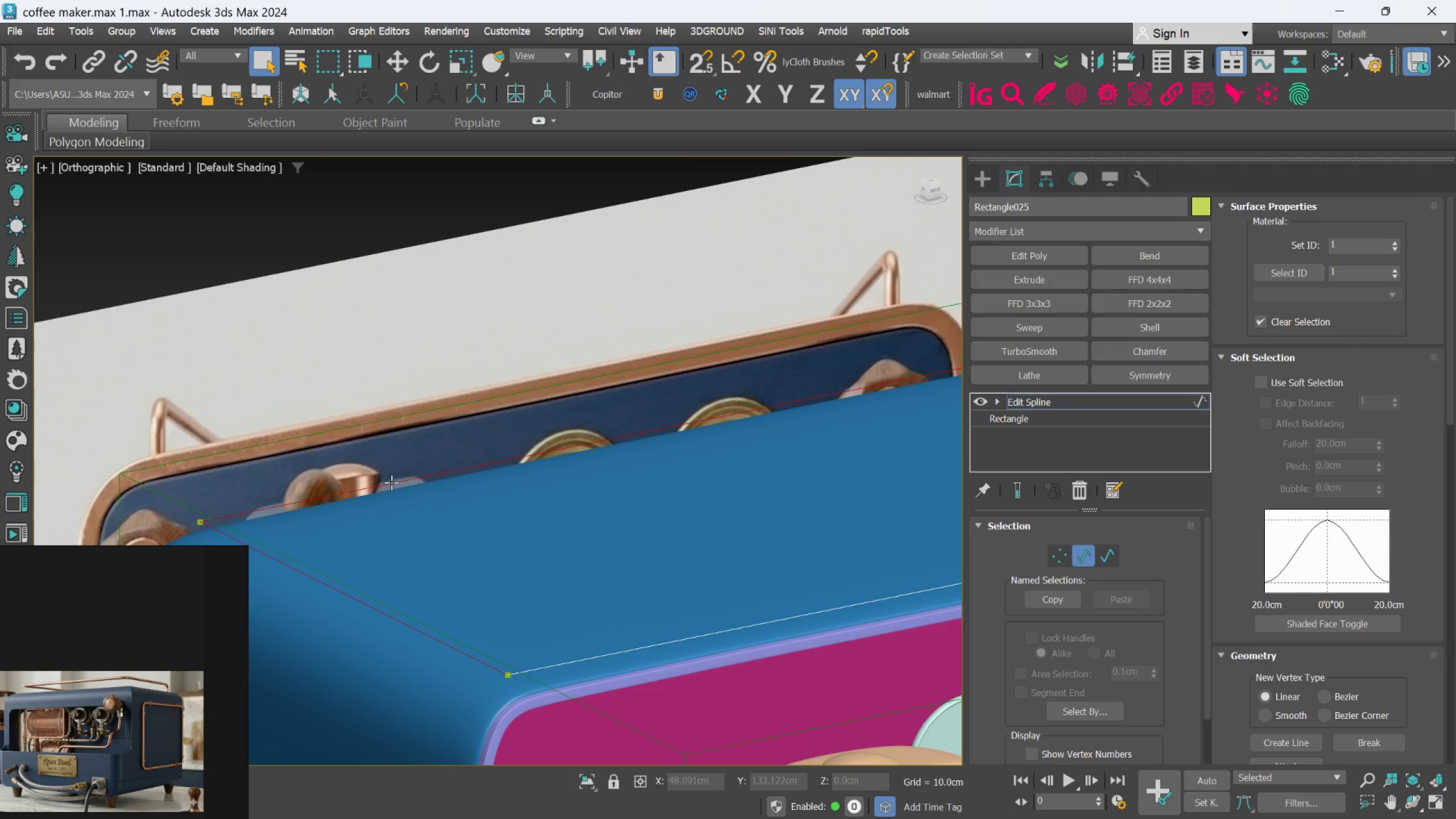 
key(Delete)
 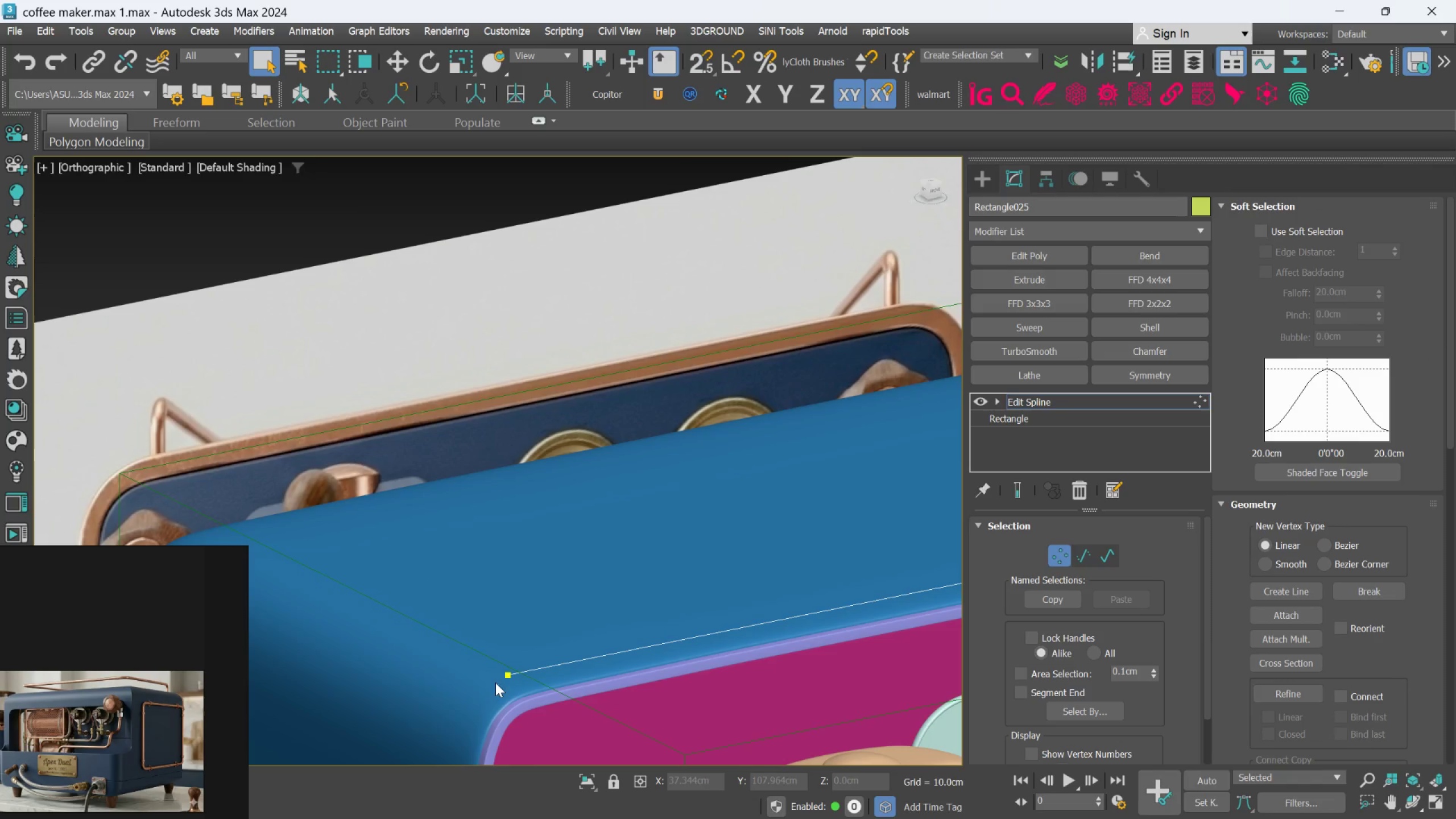 
left_click([506, 675])
 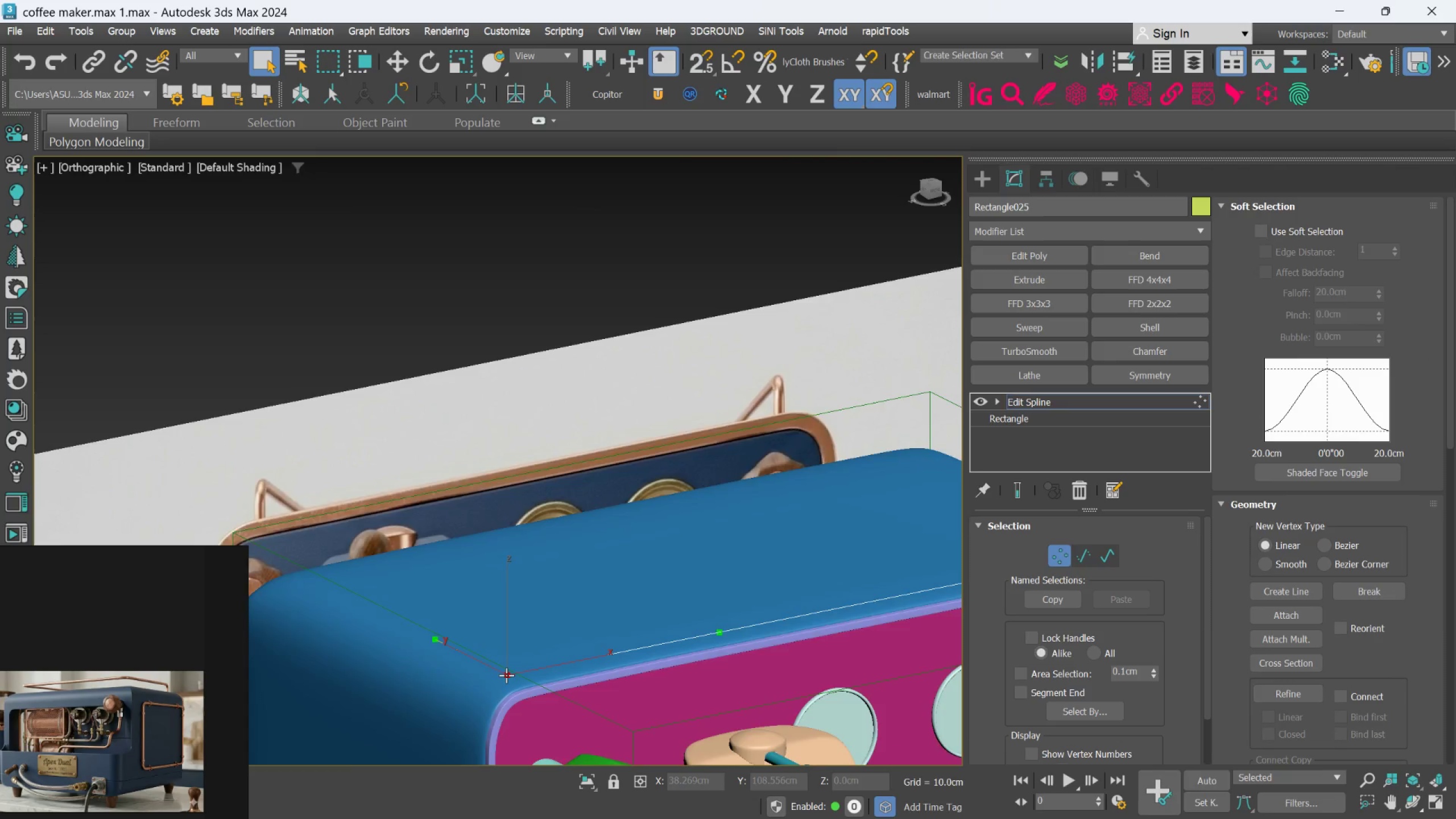 
scroll: coordinate [506, 675], scroll_direction: down, amount: 4.0
 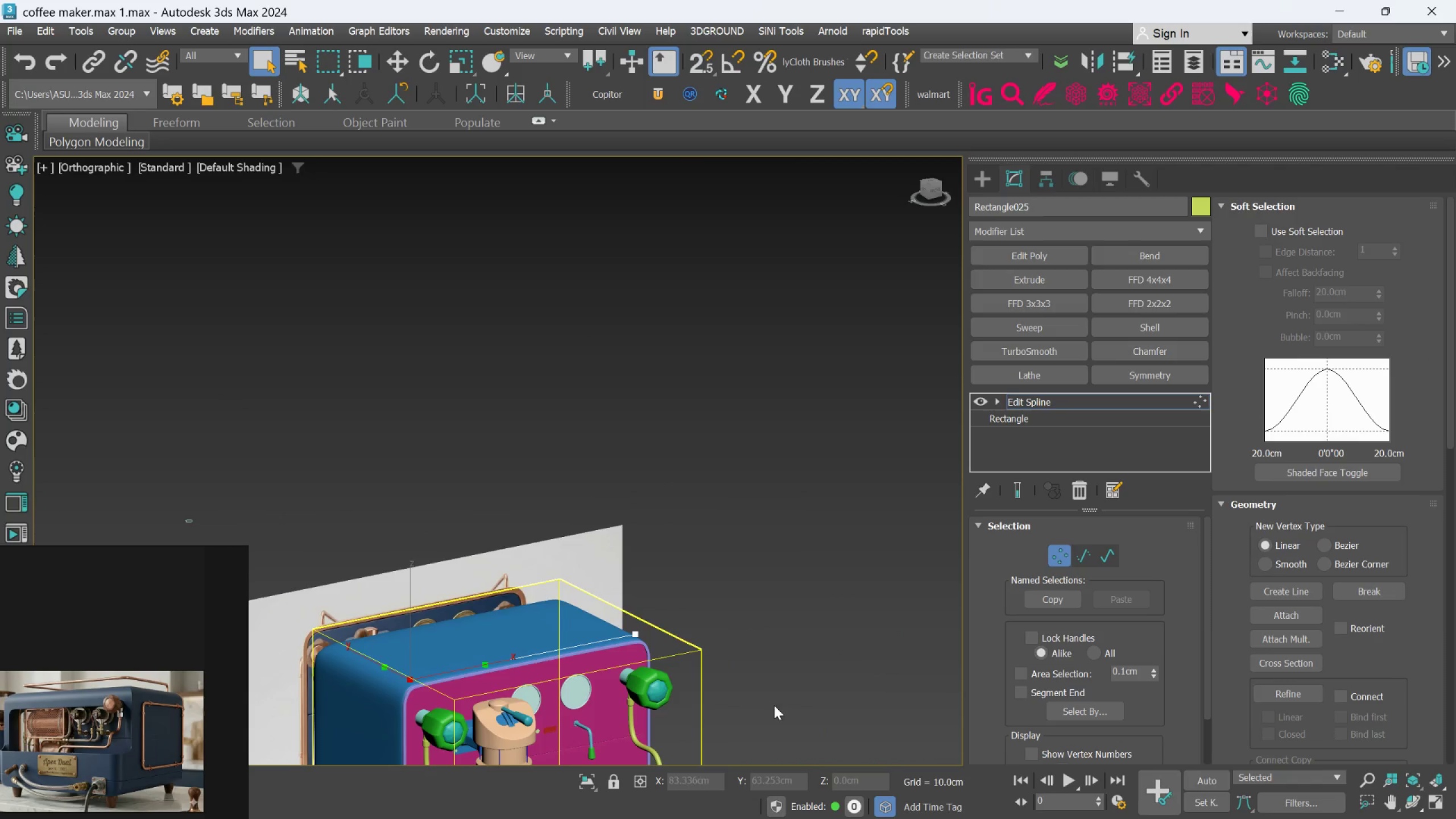 
scroll: coordinate [629, 659], scroll_direction: up, amount: 3.0
 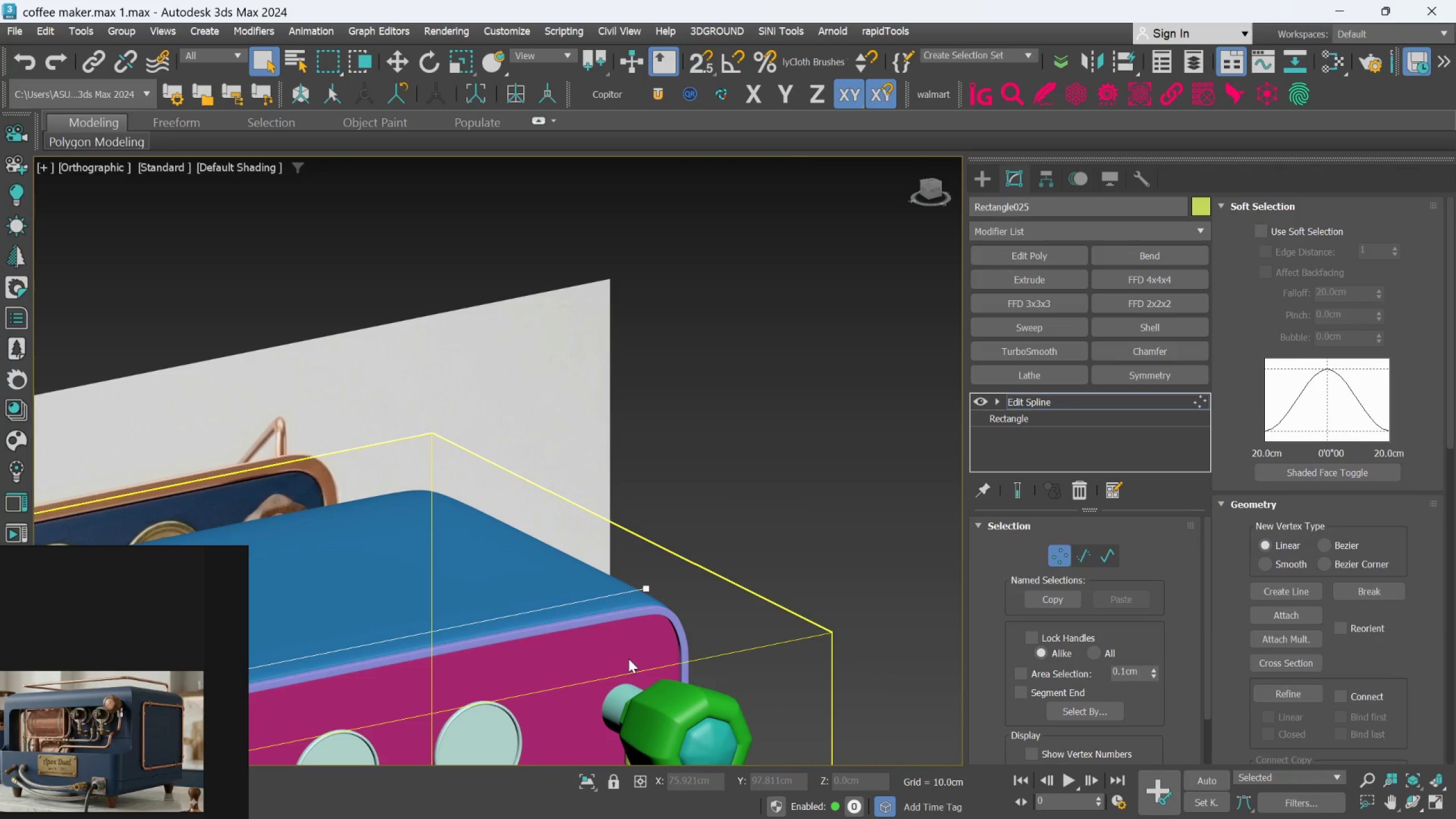 
key(F)
 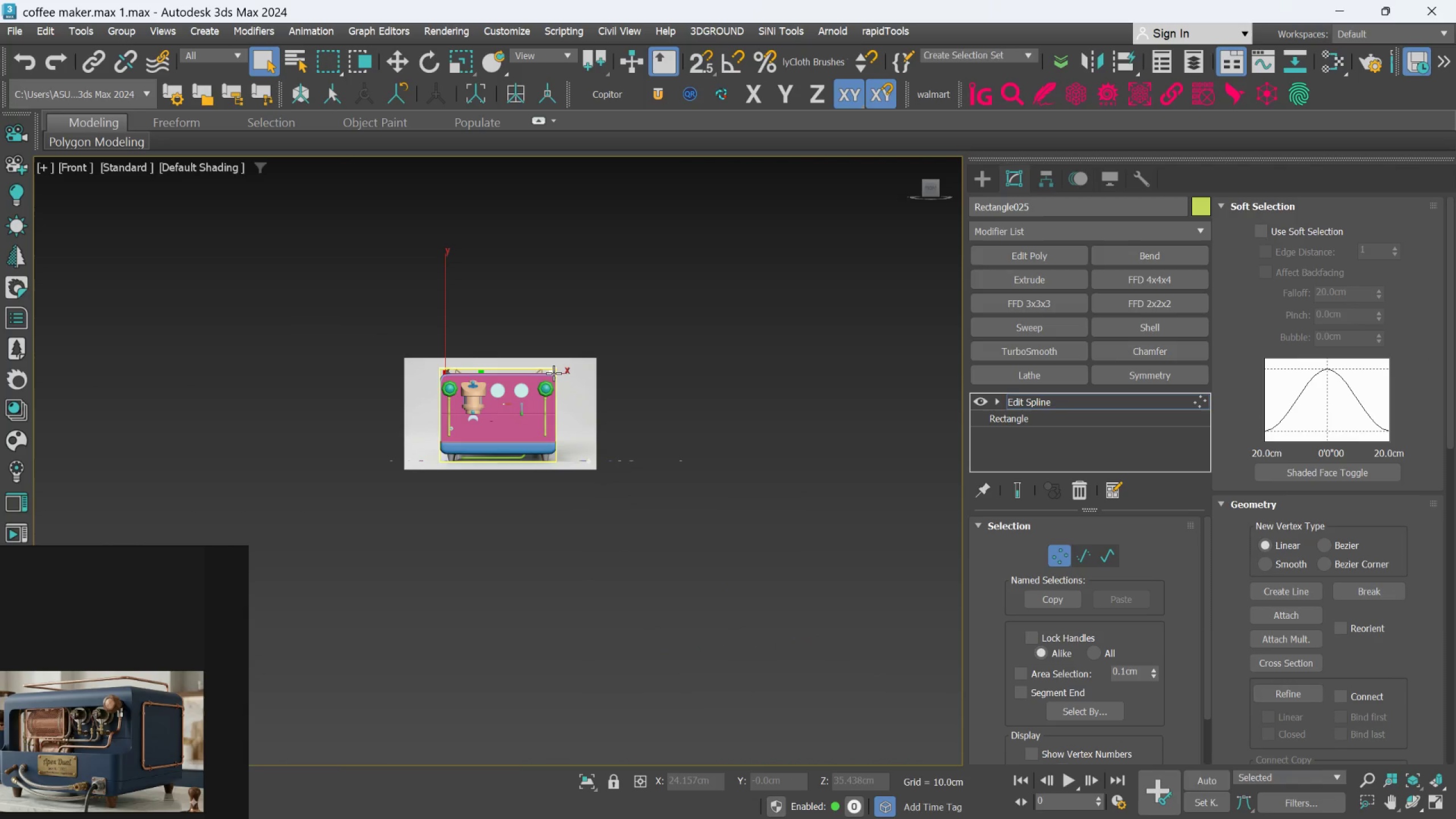 
scroll: coordinate [595, 440], scroll_direction: up, amount: 6.0
 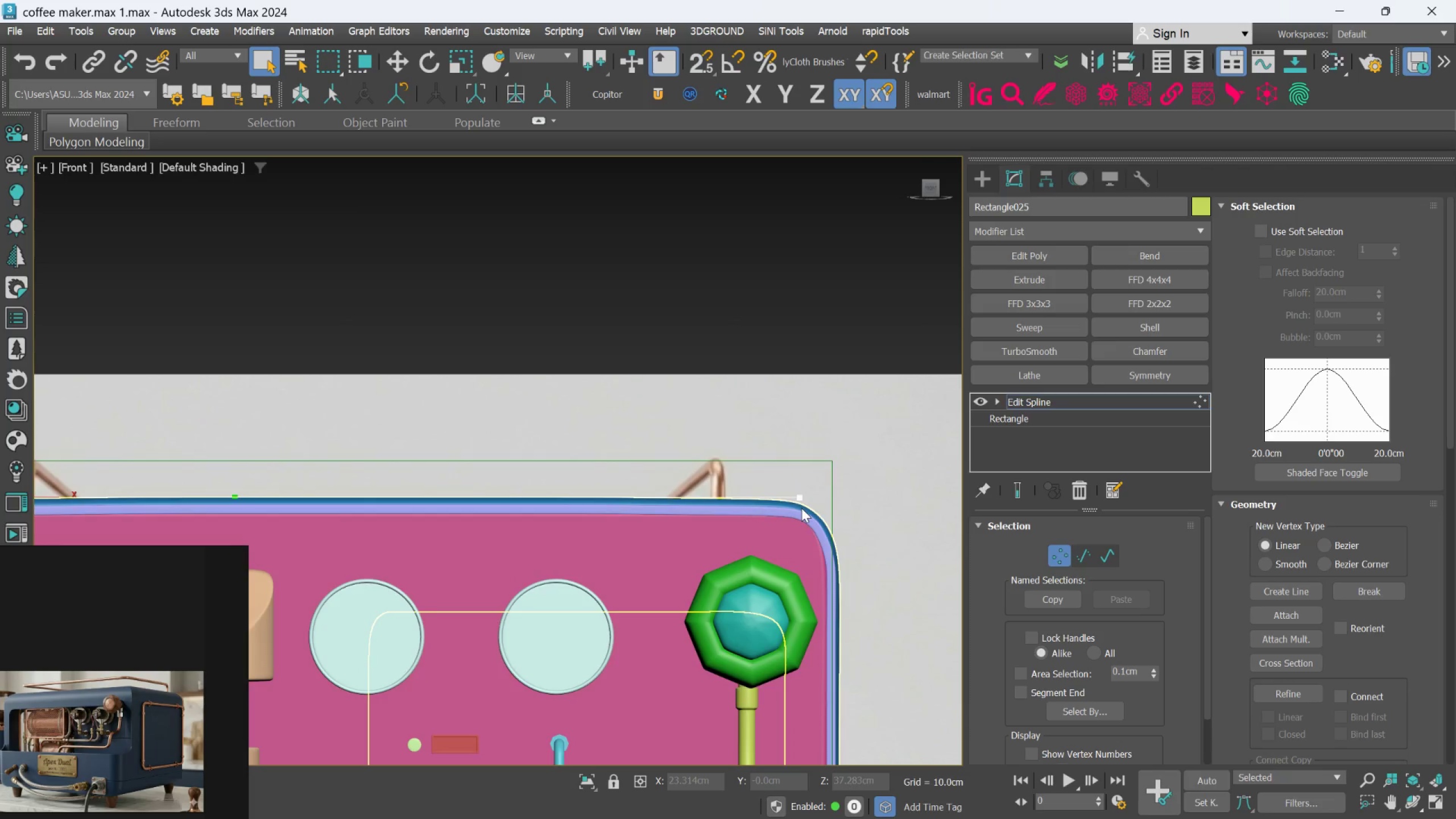 
scroll: coordinate [802, 508], scroll_direction: down, amount: 1.0
 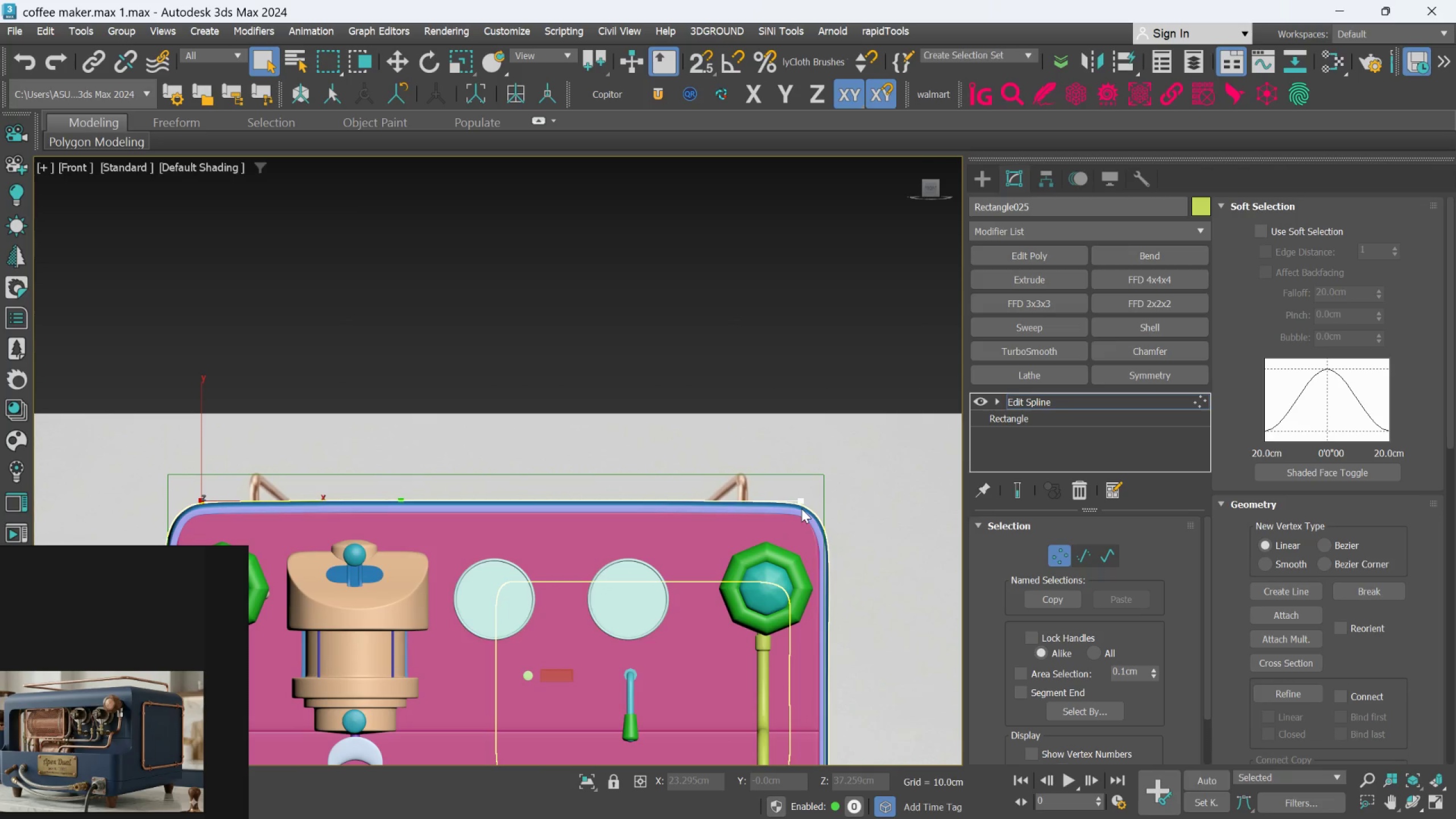 
hold_key(key=ControlLeft, duration=1.2)
left_click([802, 502])
 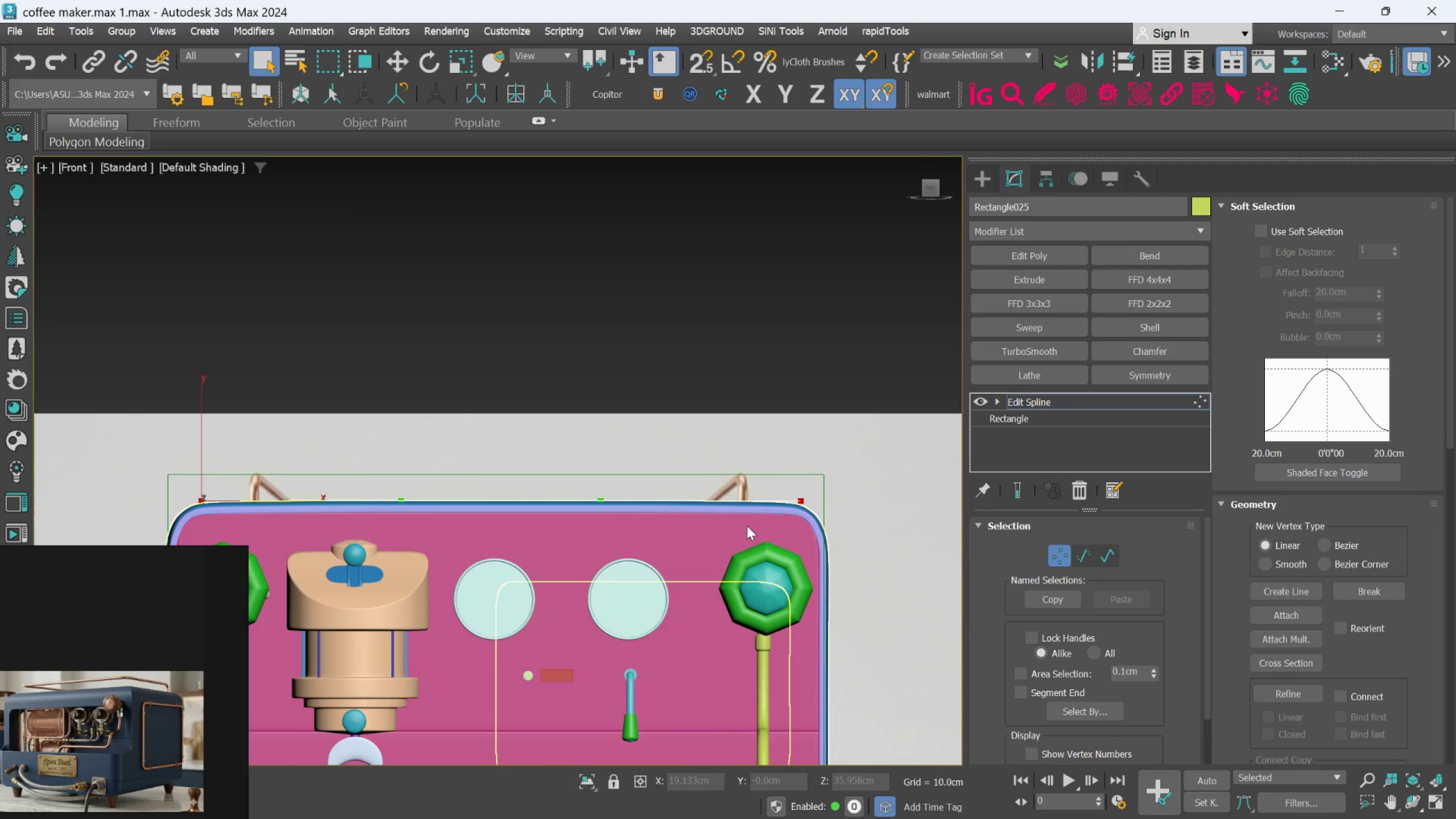 
key(W)
 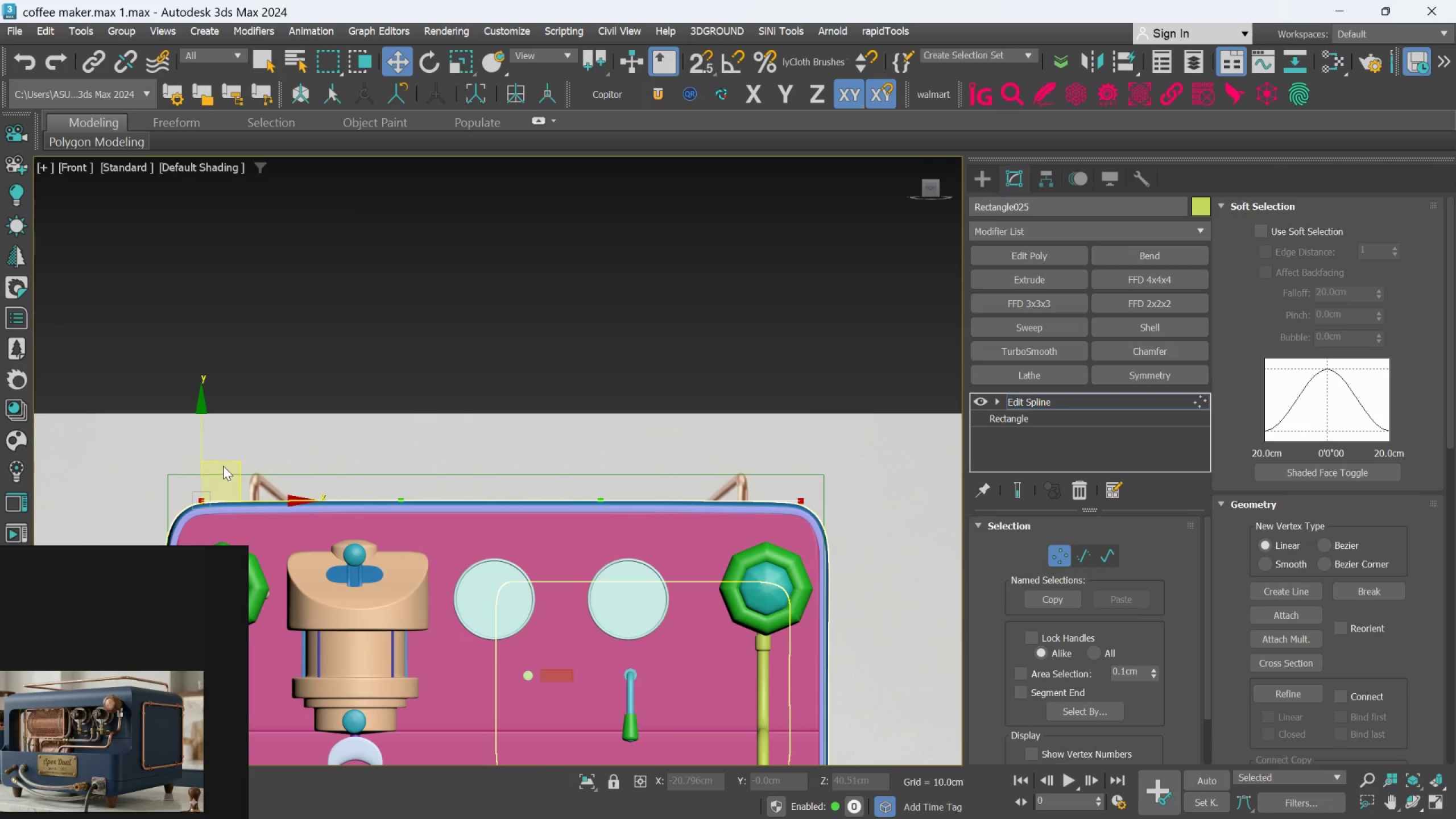 
hold_key(key=ShiftLeft, duration=4.69)
left_click_drag(start_coordinate=[201, 421], to_coordinate=[205, 403])
 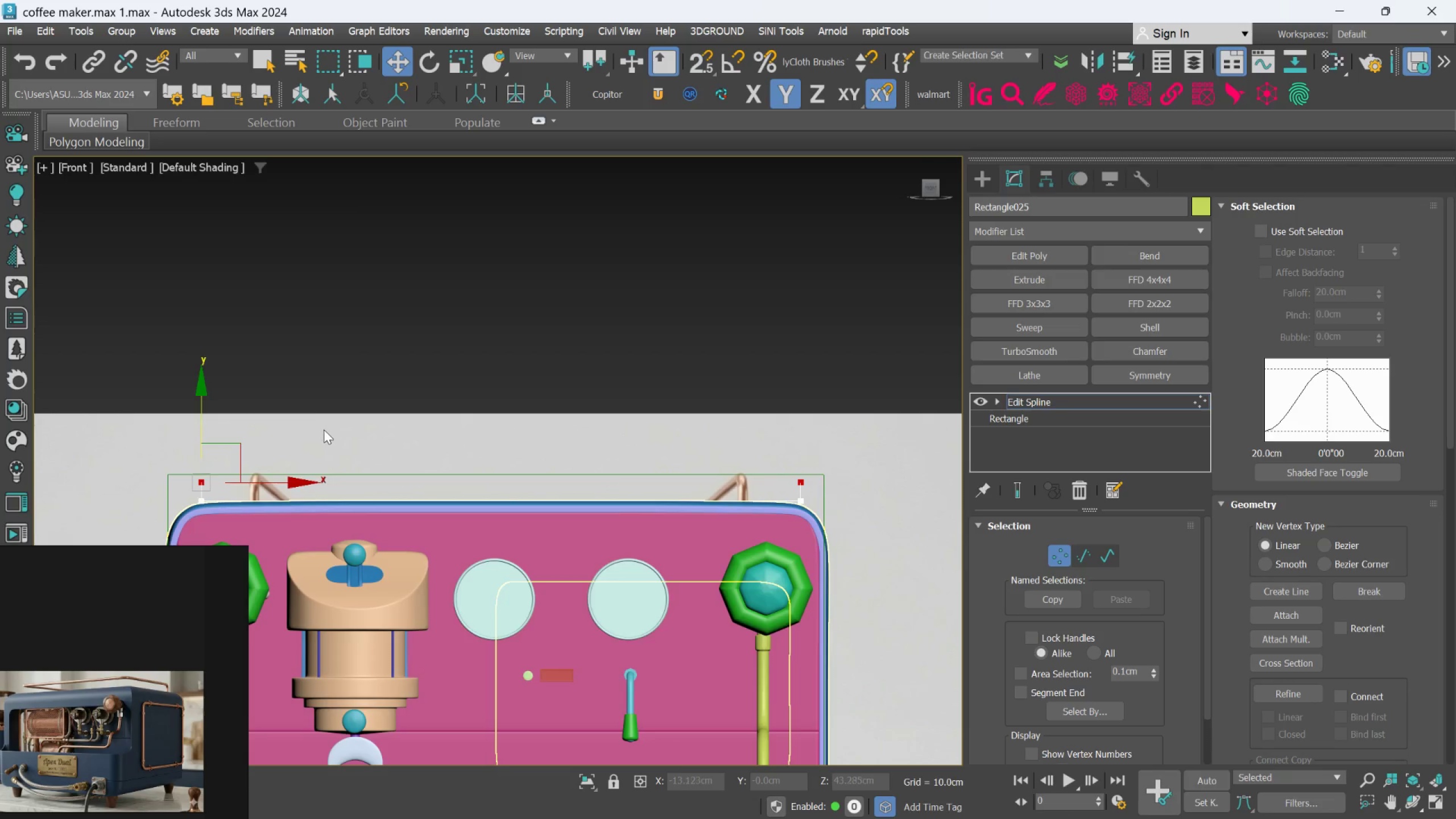 
hold_key(key=AltLeft, duration=0.89)
 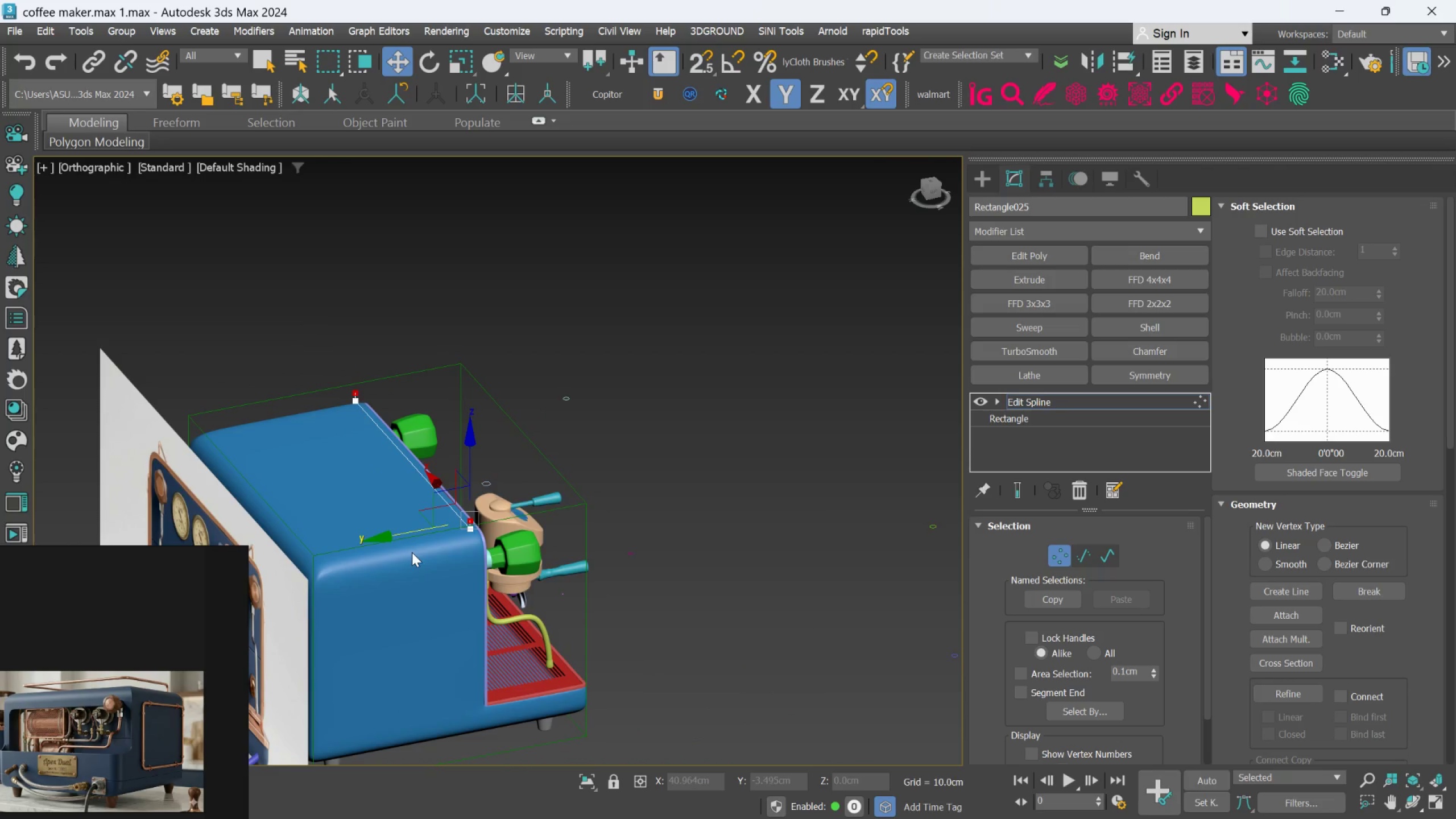 
scroll: coordinate [325, 432], scroll_direction: down, amount: 2.0
 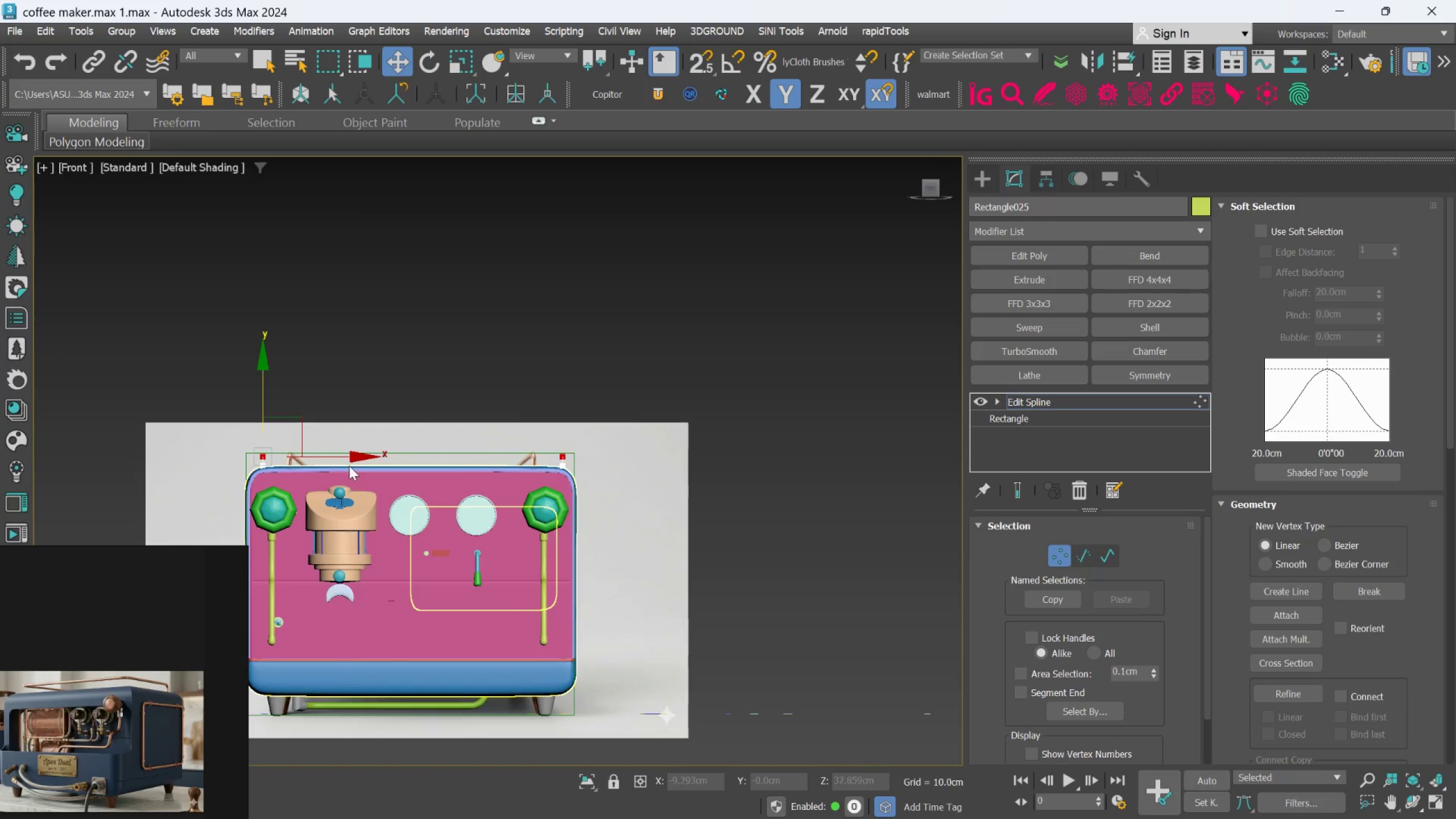 
hold_key(key=ShiftLeft, duration=7.03)
left_click_drag(start_coordinate=[387, 533], to_coordinate=[248, 609])
 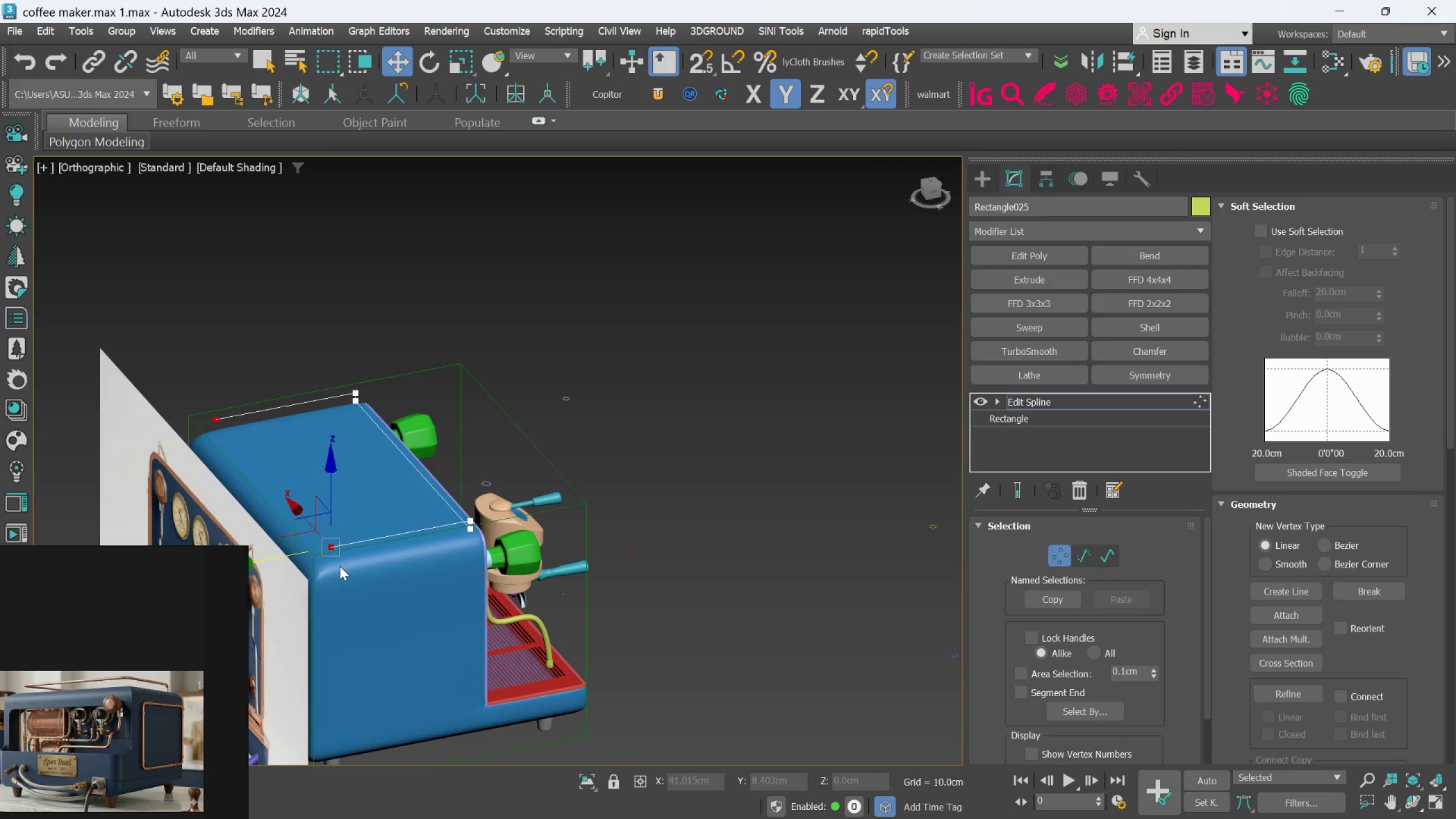 
hold_key(key=AltLeft, duration=0.89)
 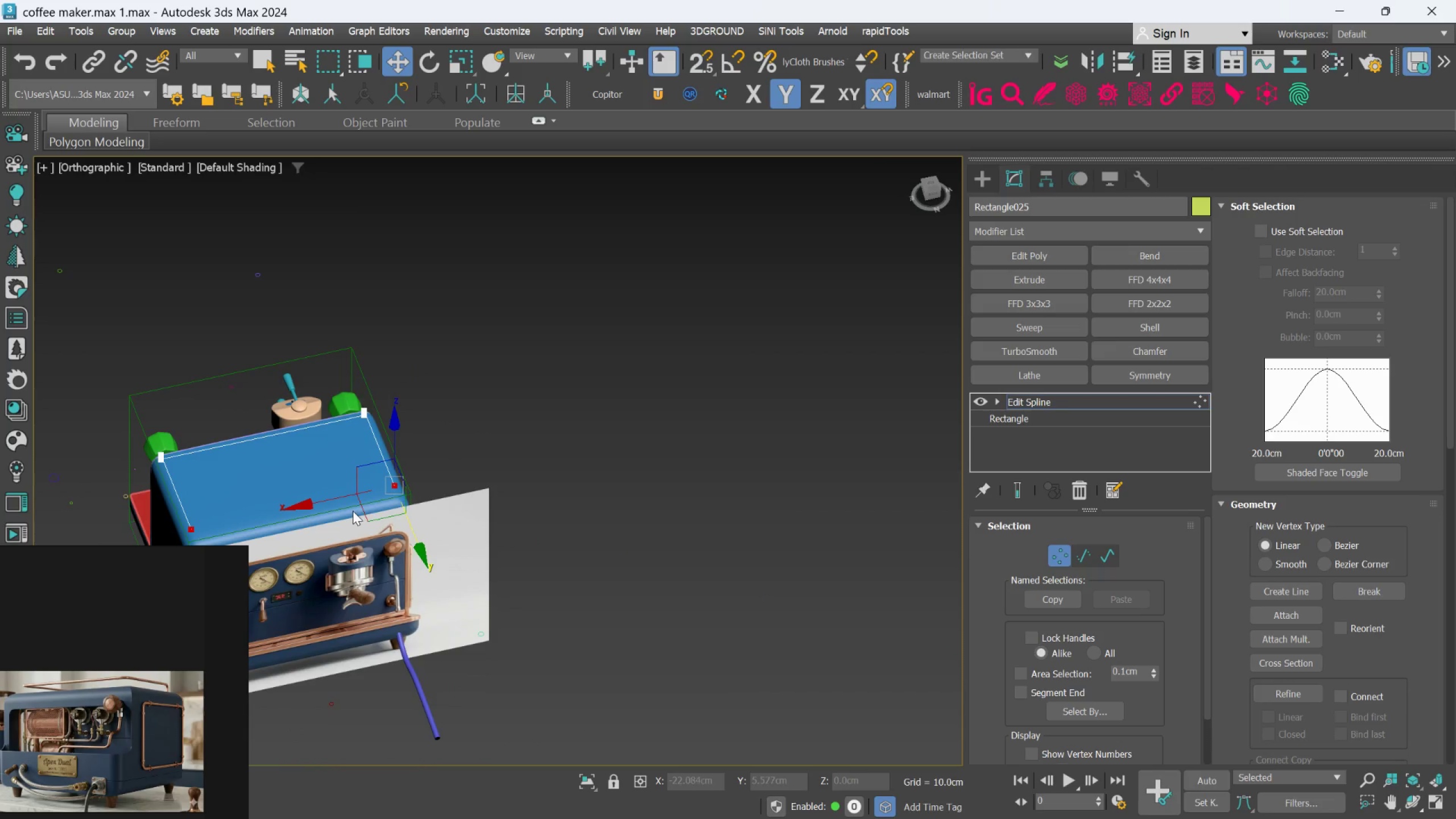 
scroll: coordinate [340, 566], scroll_direction: down, amount: 1.0
 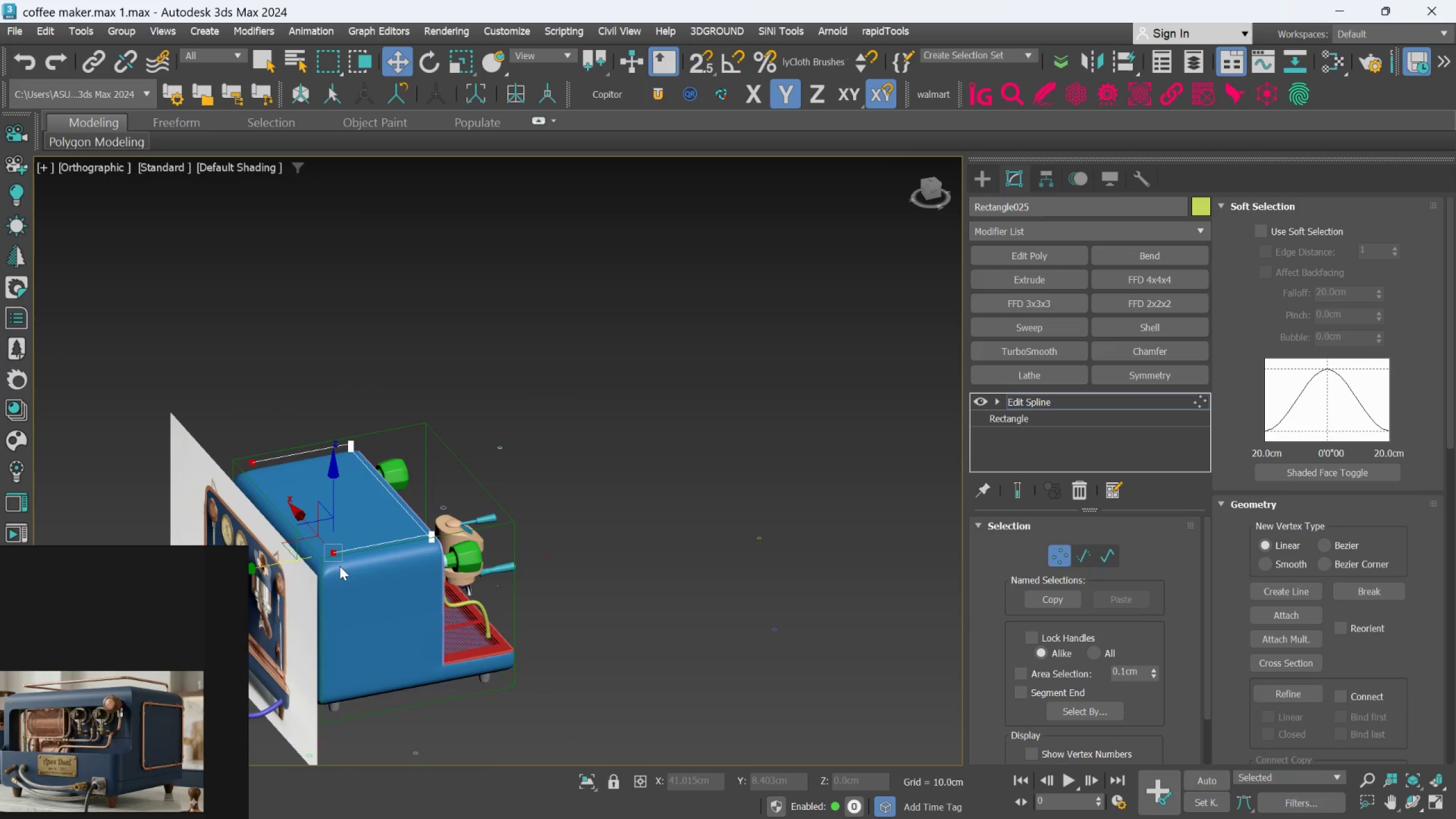 
scroll: coordinate [553, 436], scroll_direction: up, amount: 3.0
 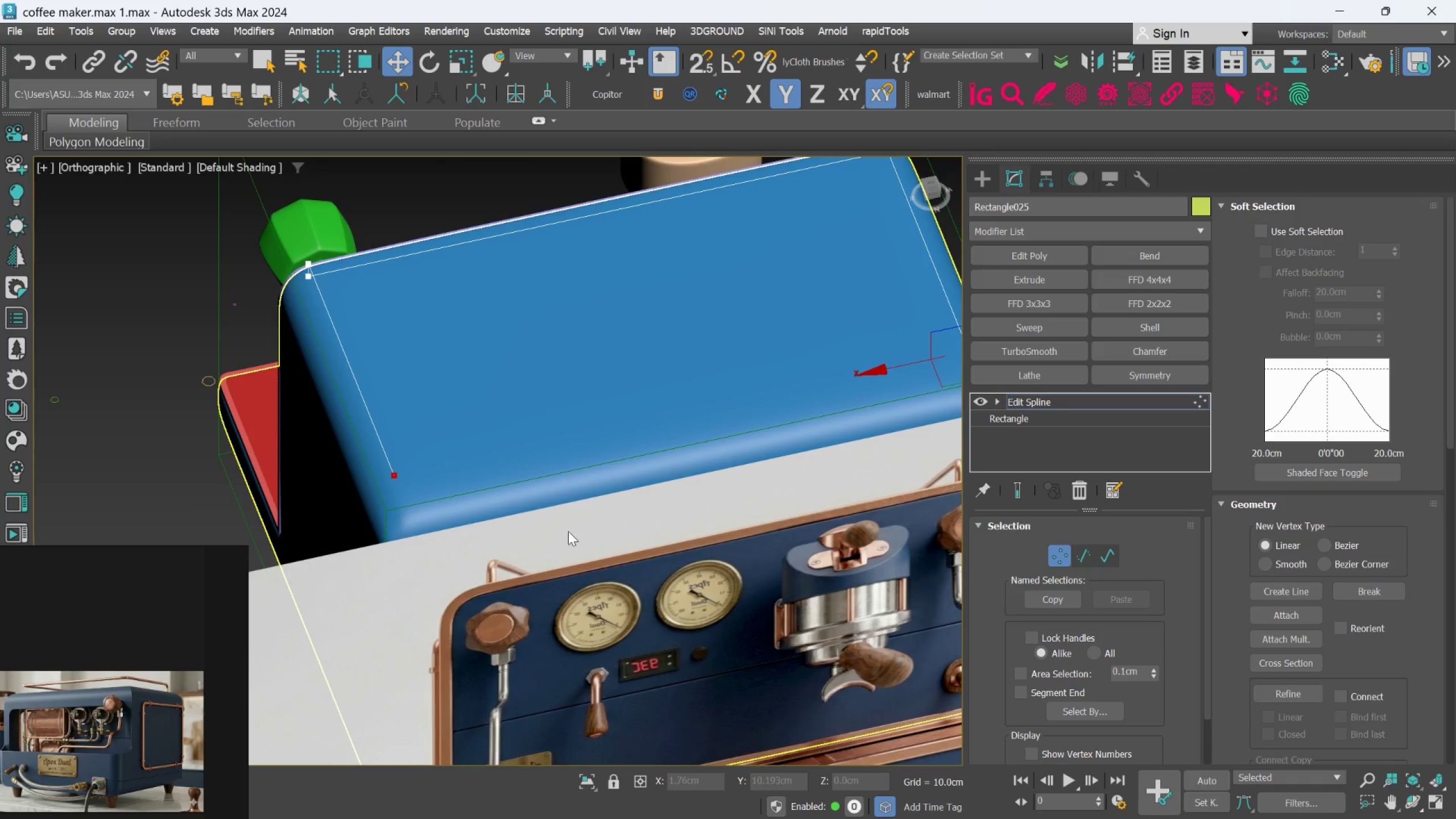 
left_click([568, 546])
 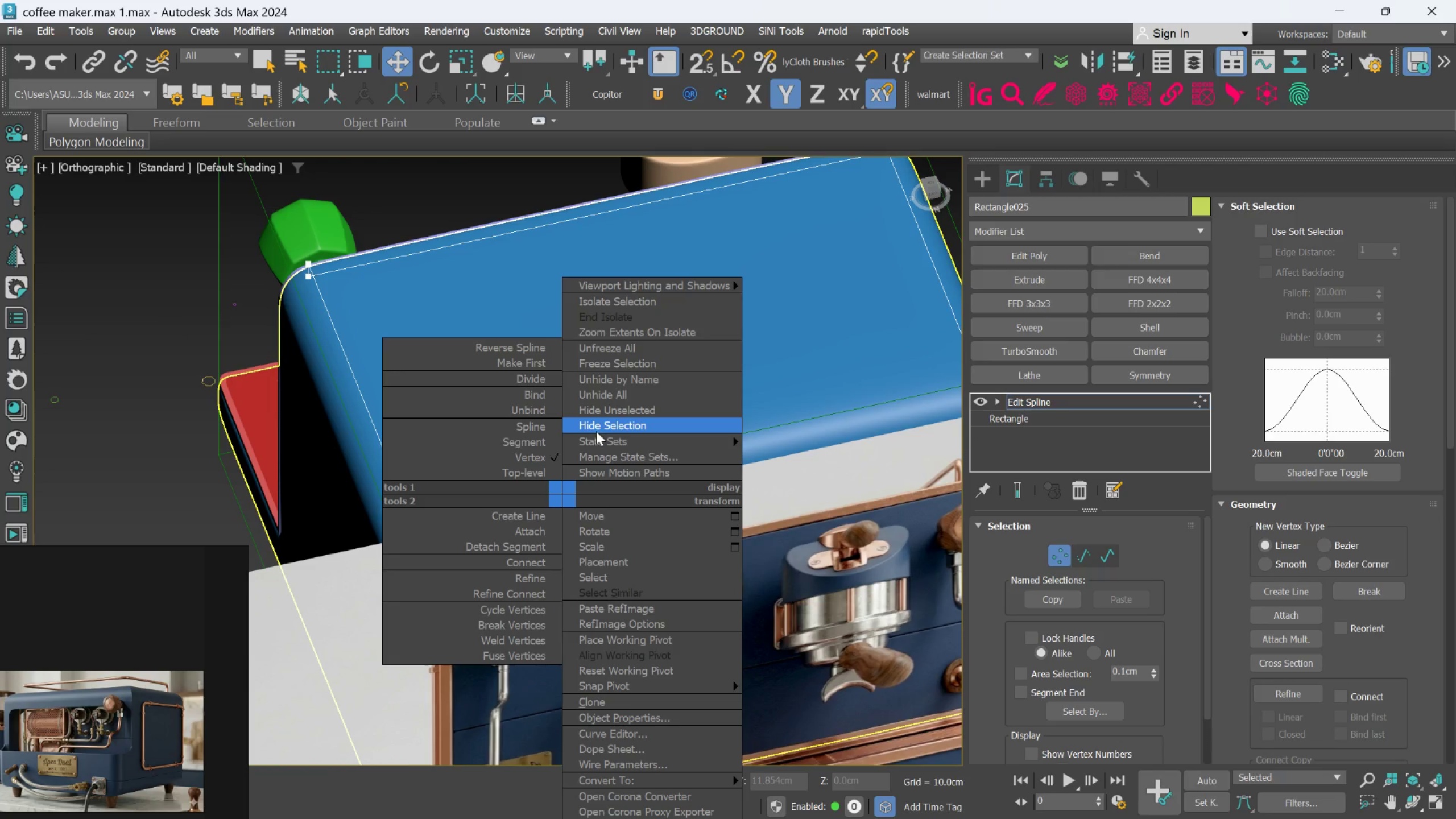 
left_click_drag(start_coordinate=[597, 420], to_coordinate=[597, 466])
 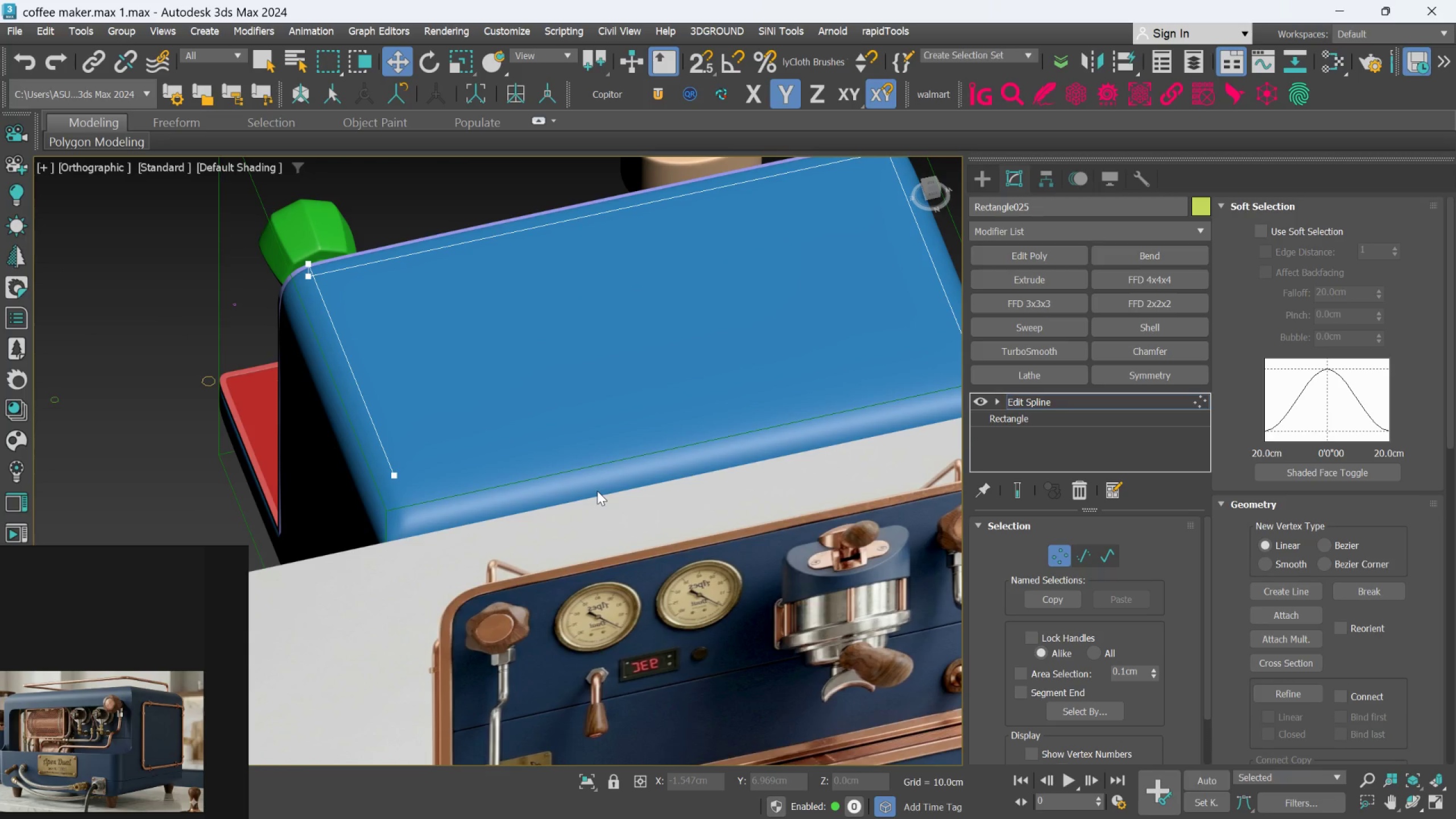 
key(Control+ControlLeft)
 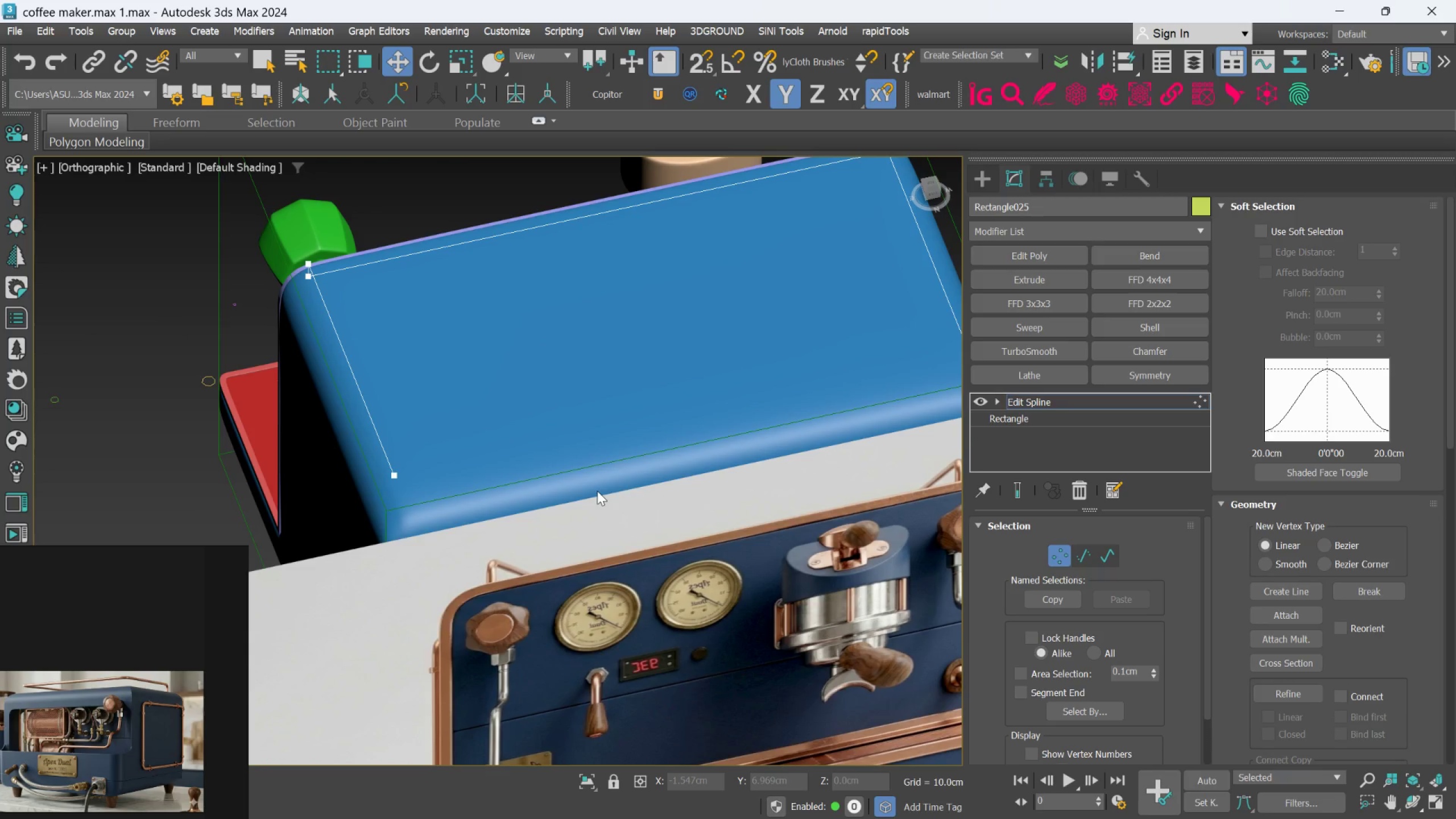 
key(Control+Z)
 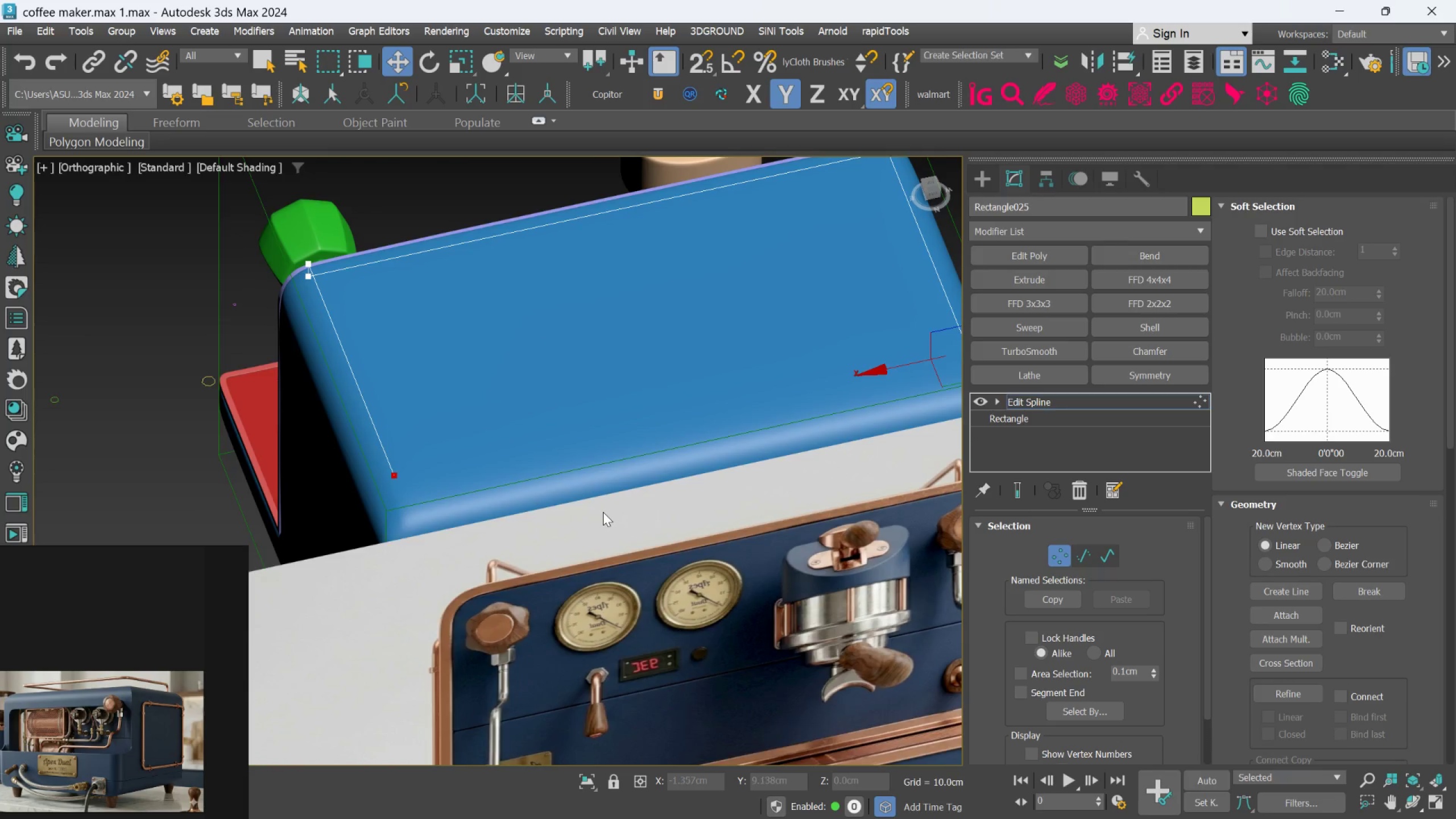 
scroll: coordinate [603, 514], scroll_direction: down, amount: 4.0
 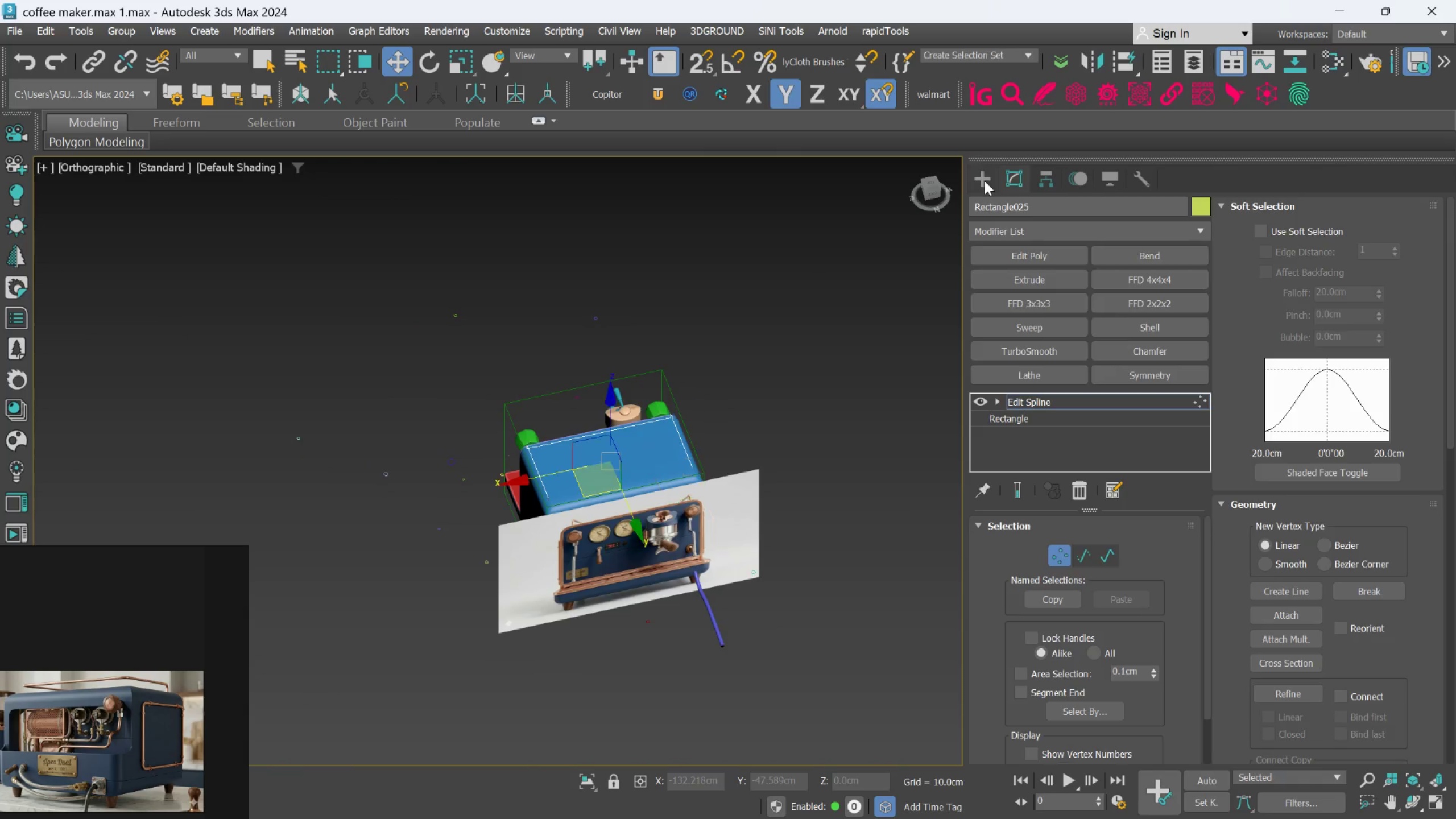 
double_click([862, 464])
 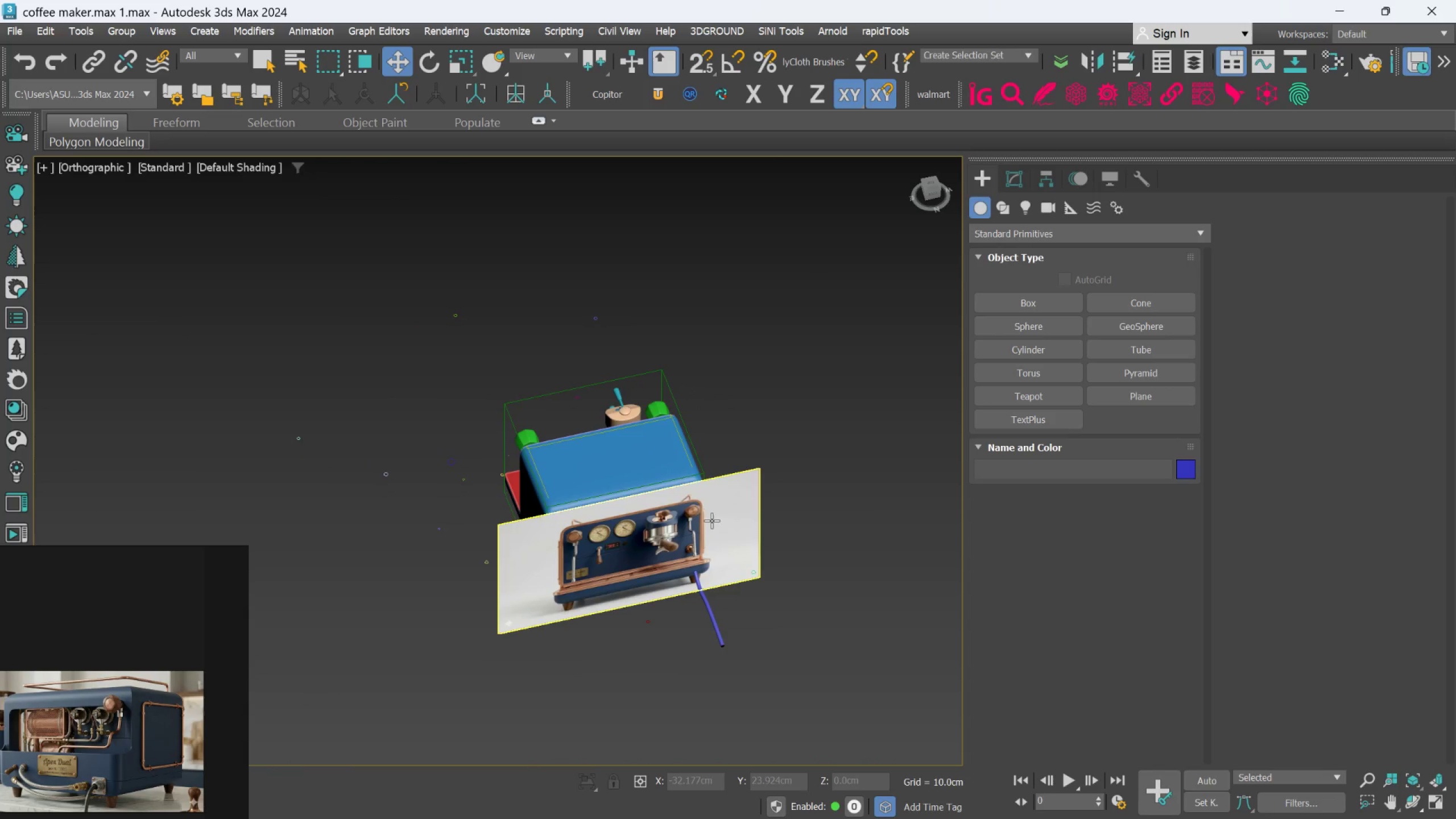 
triple_click([712, 520])
 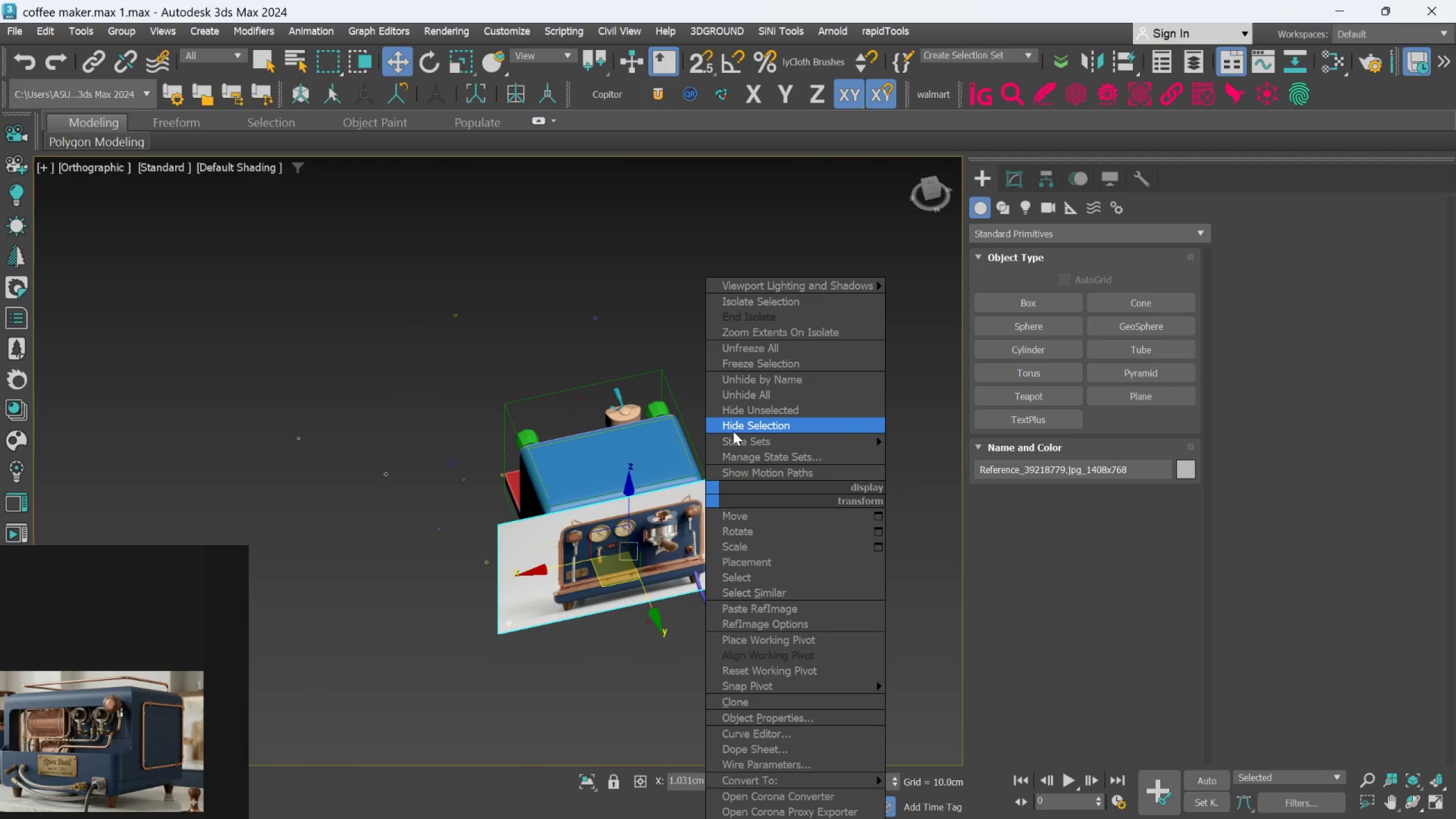 
left_click_drag(start_coordinate=[733, 424], to_coordinate=[733, 444])
 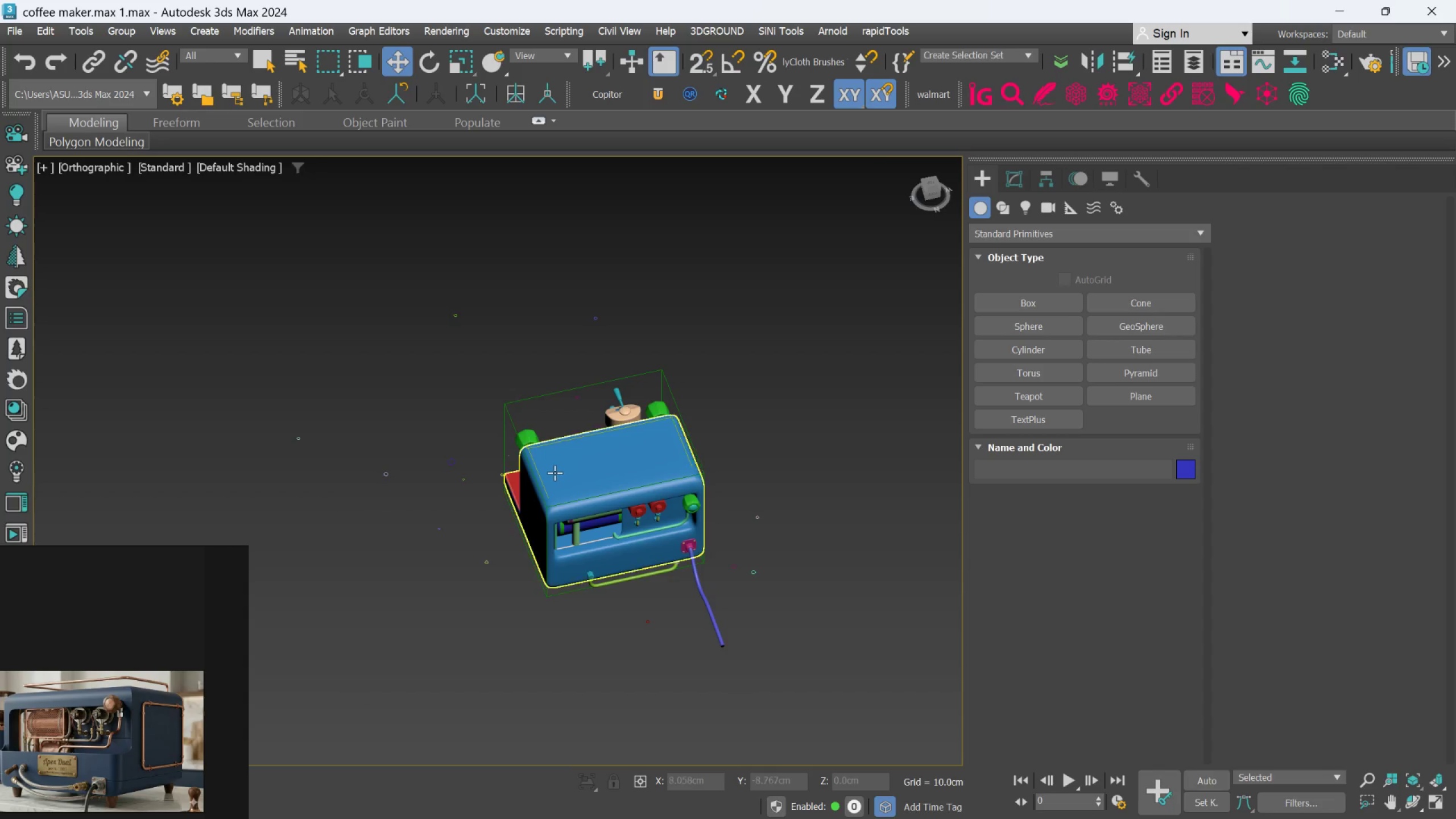 
scroll: coordinate [555, 473], scroll_direction: up, amount: 2.0
 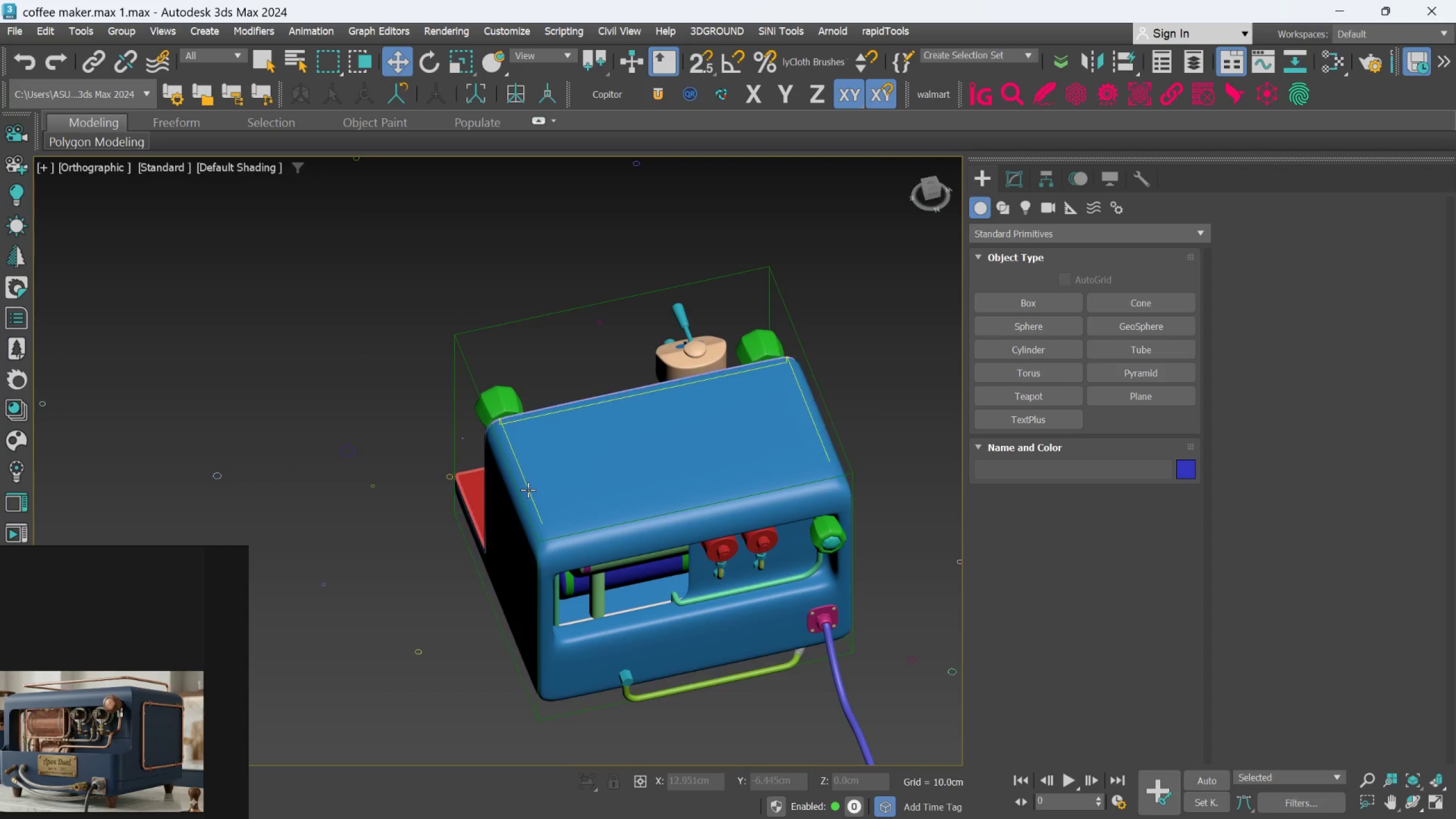 
left_click([529, 488])
 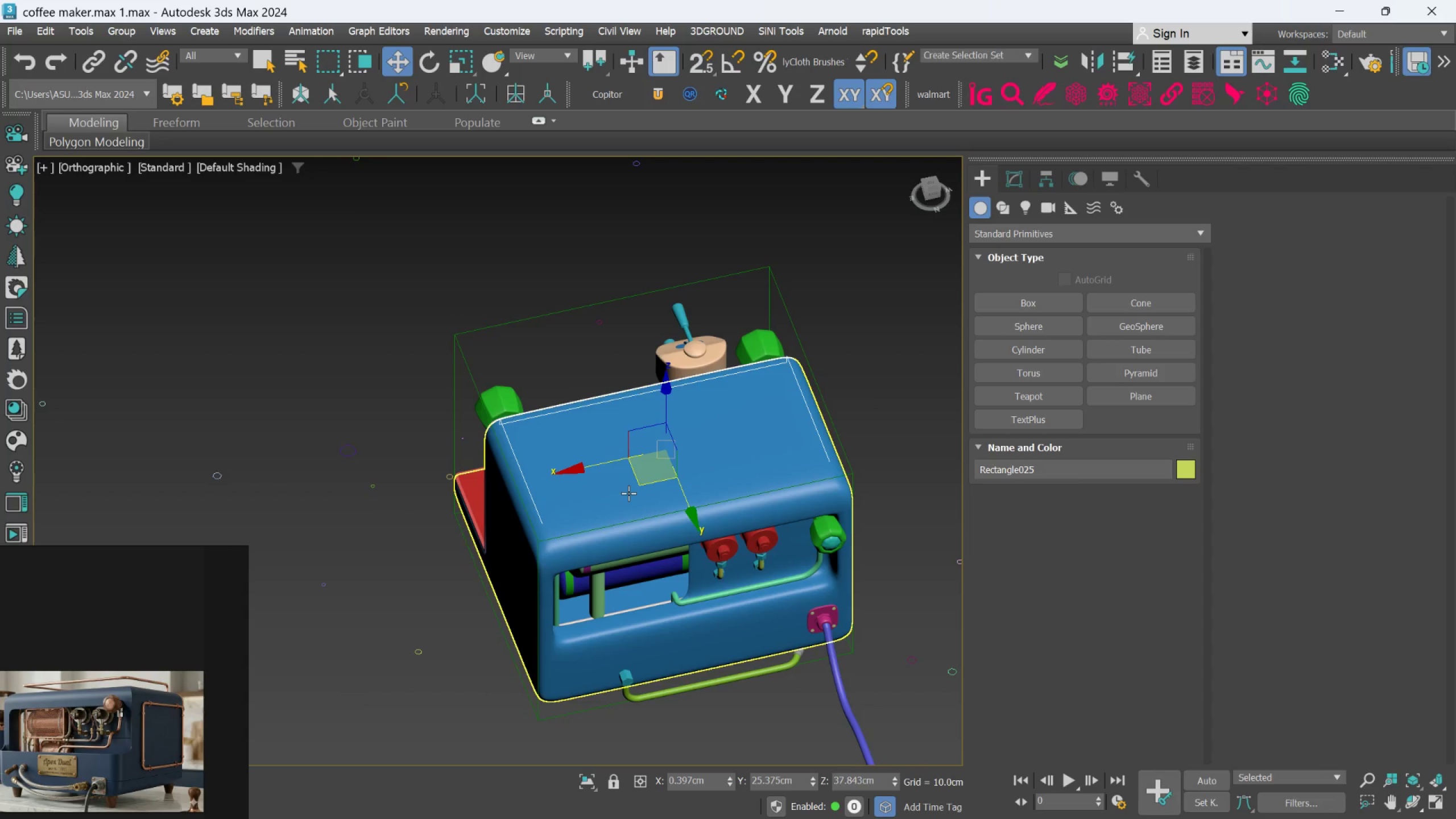 
key(Alt+AltLeft)
 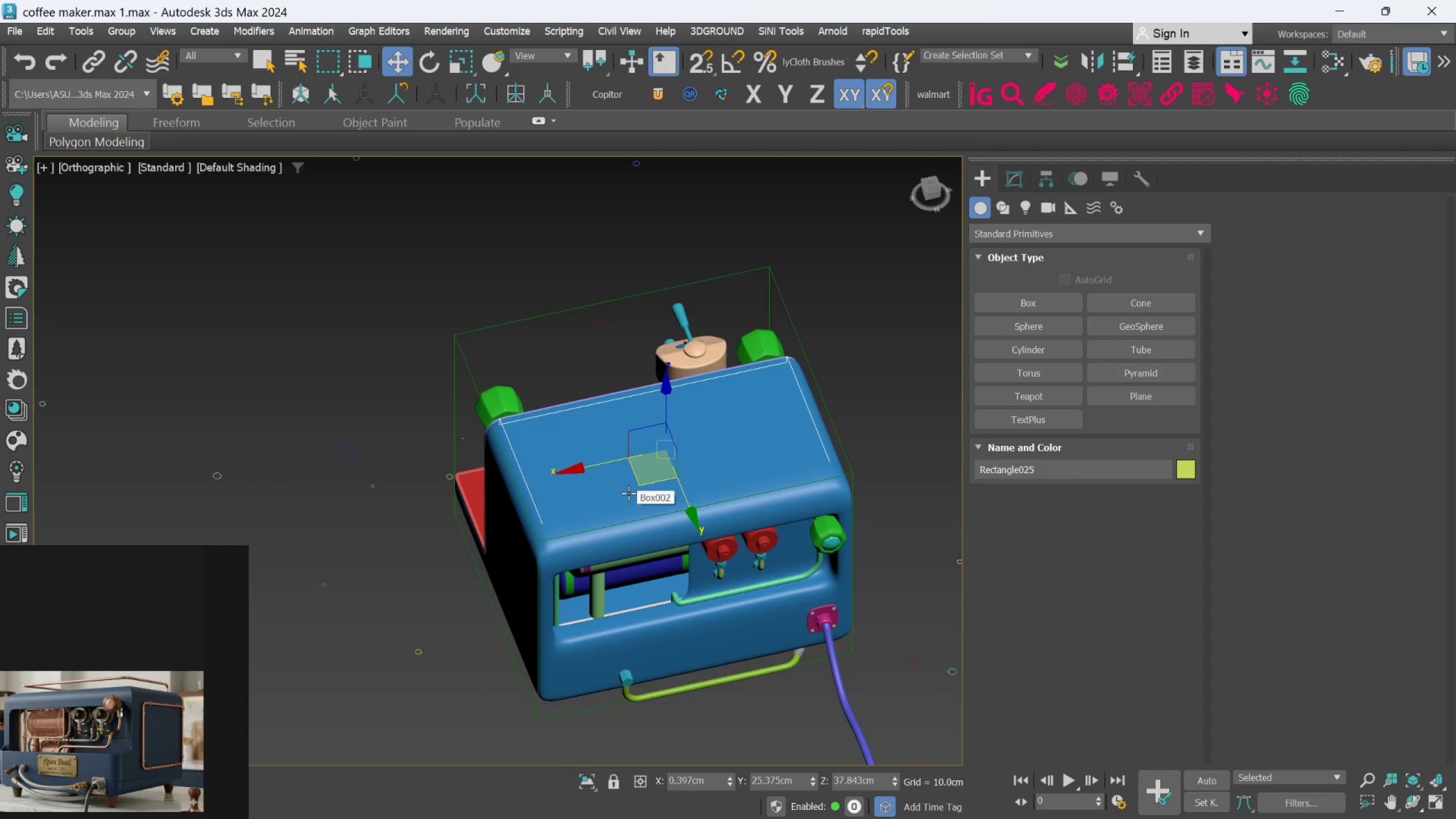 
middle_click([628, 493])
 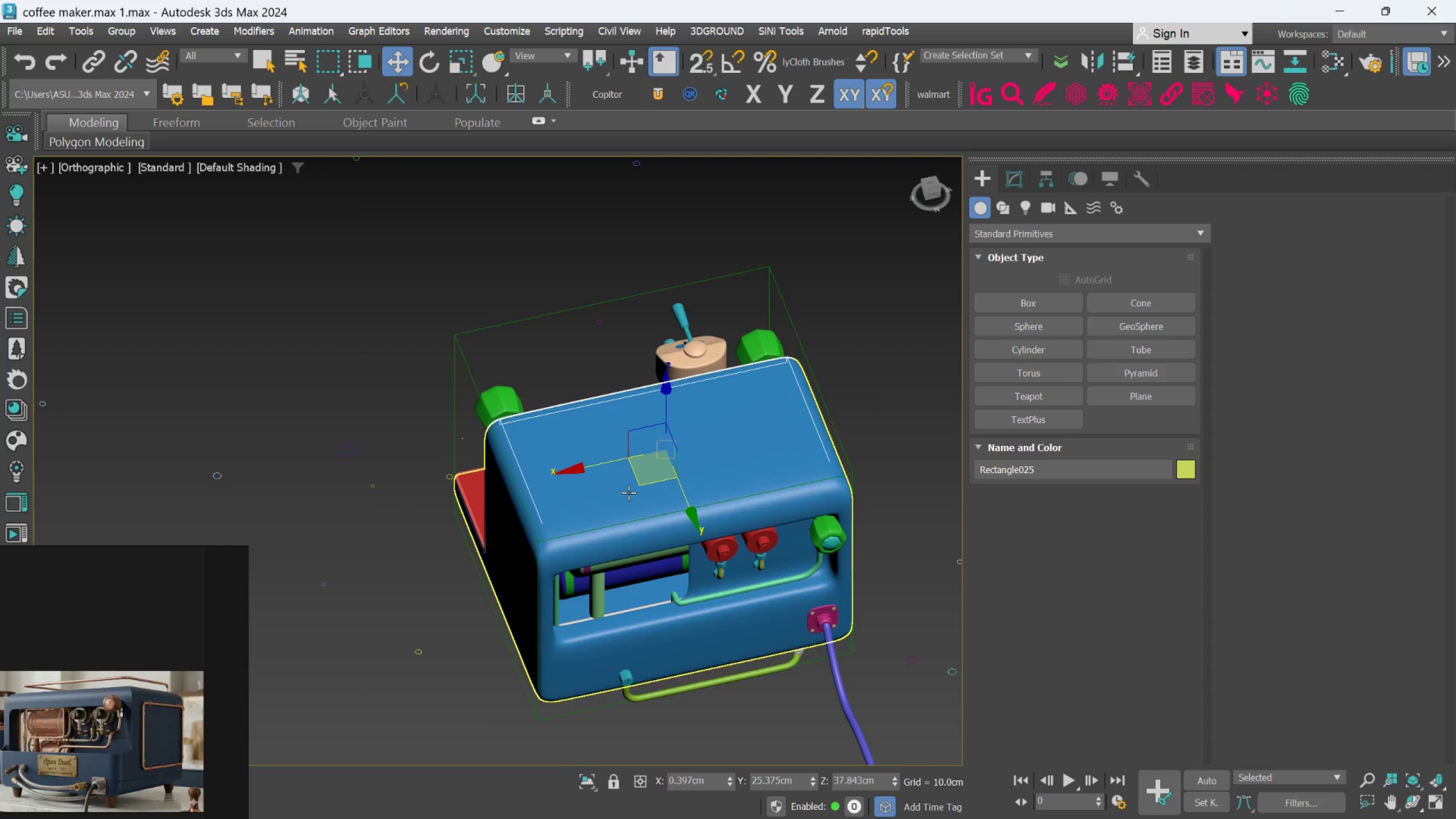 
hold_key(key=AltLeft, duration=1.42)
 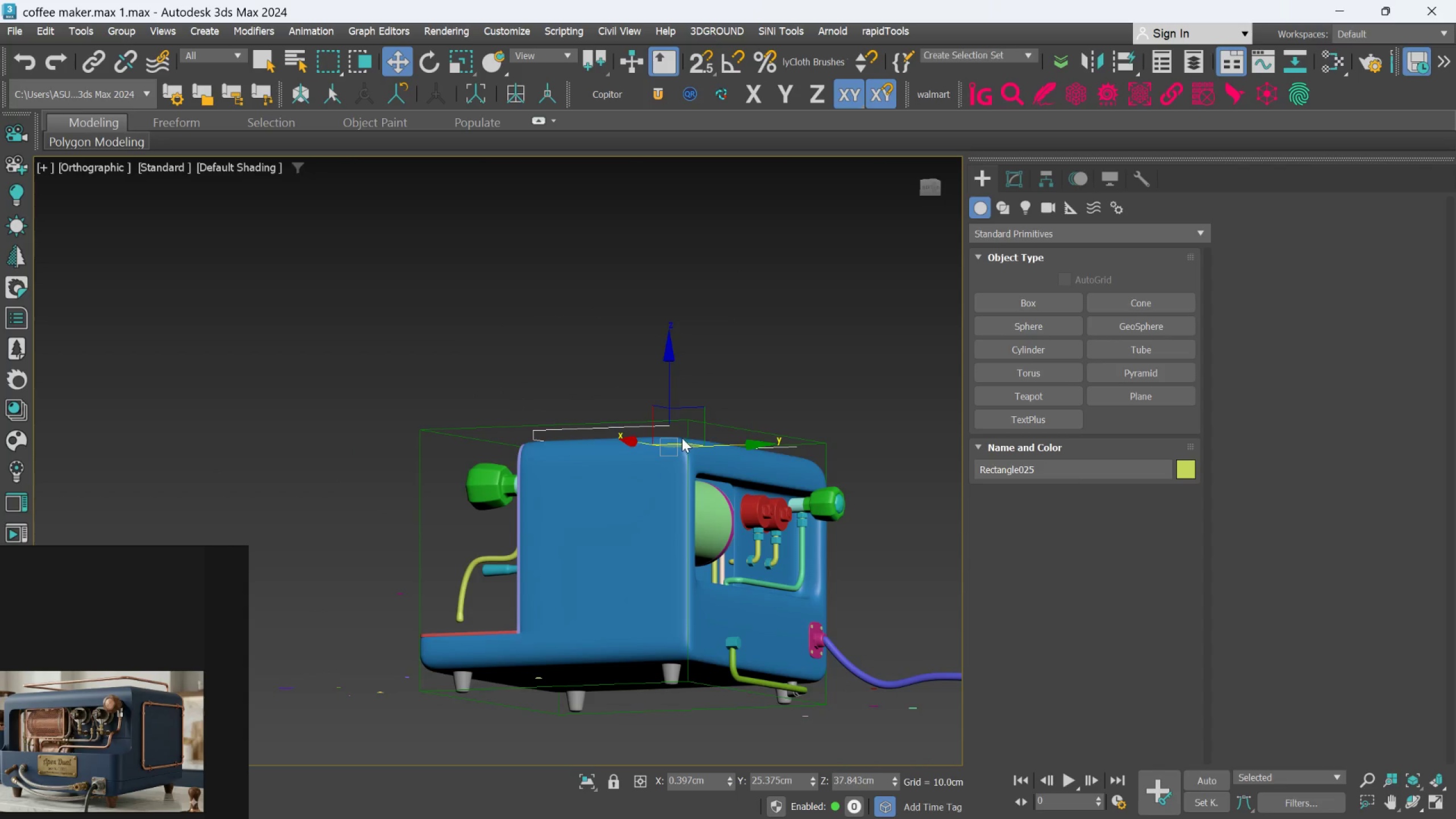 
hold_key(key=AltLeft, duration=0.59)
 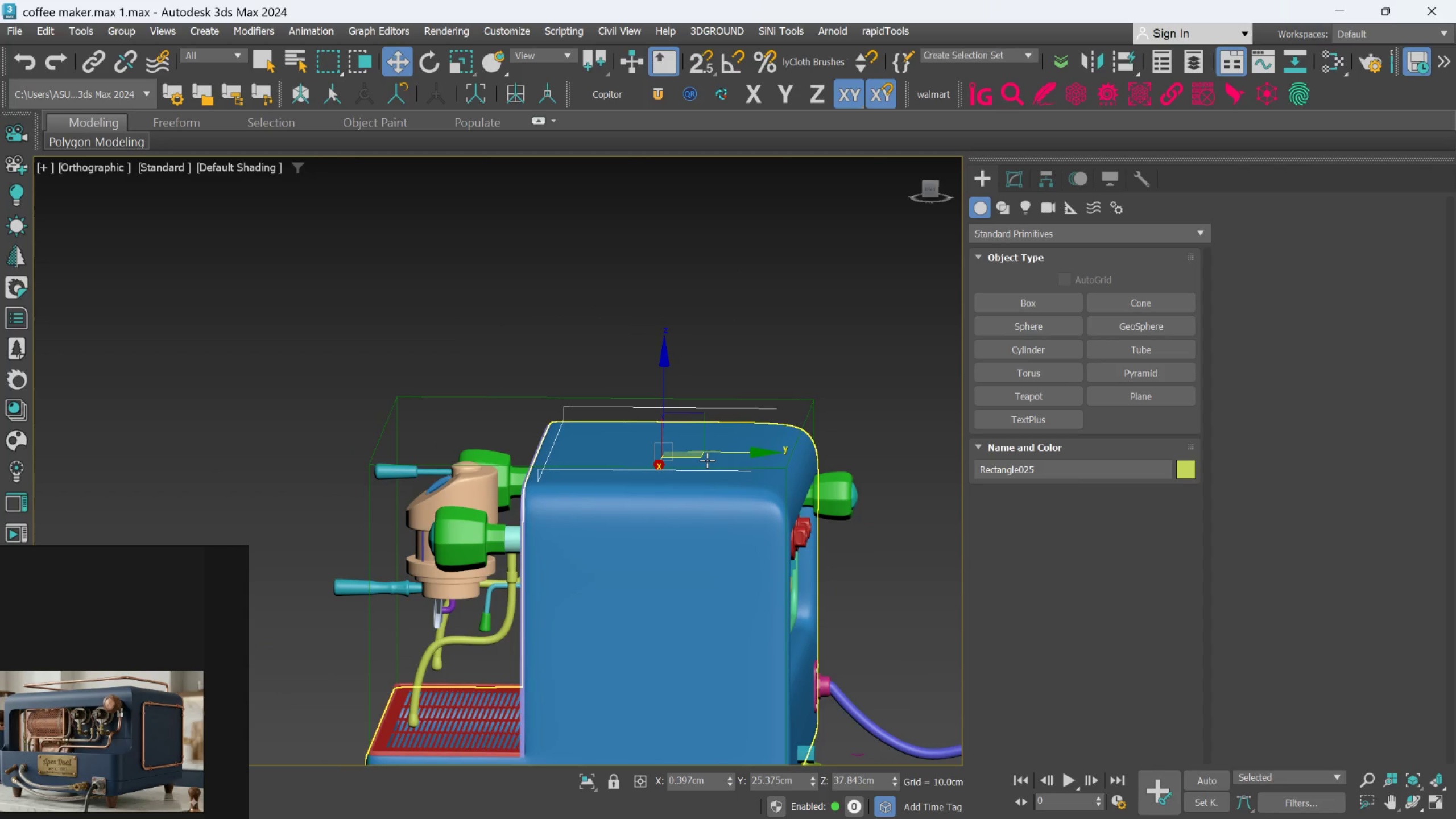 
scroll: coordinate [682, 438], scroll_direction: up, amount: 1.0
 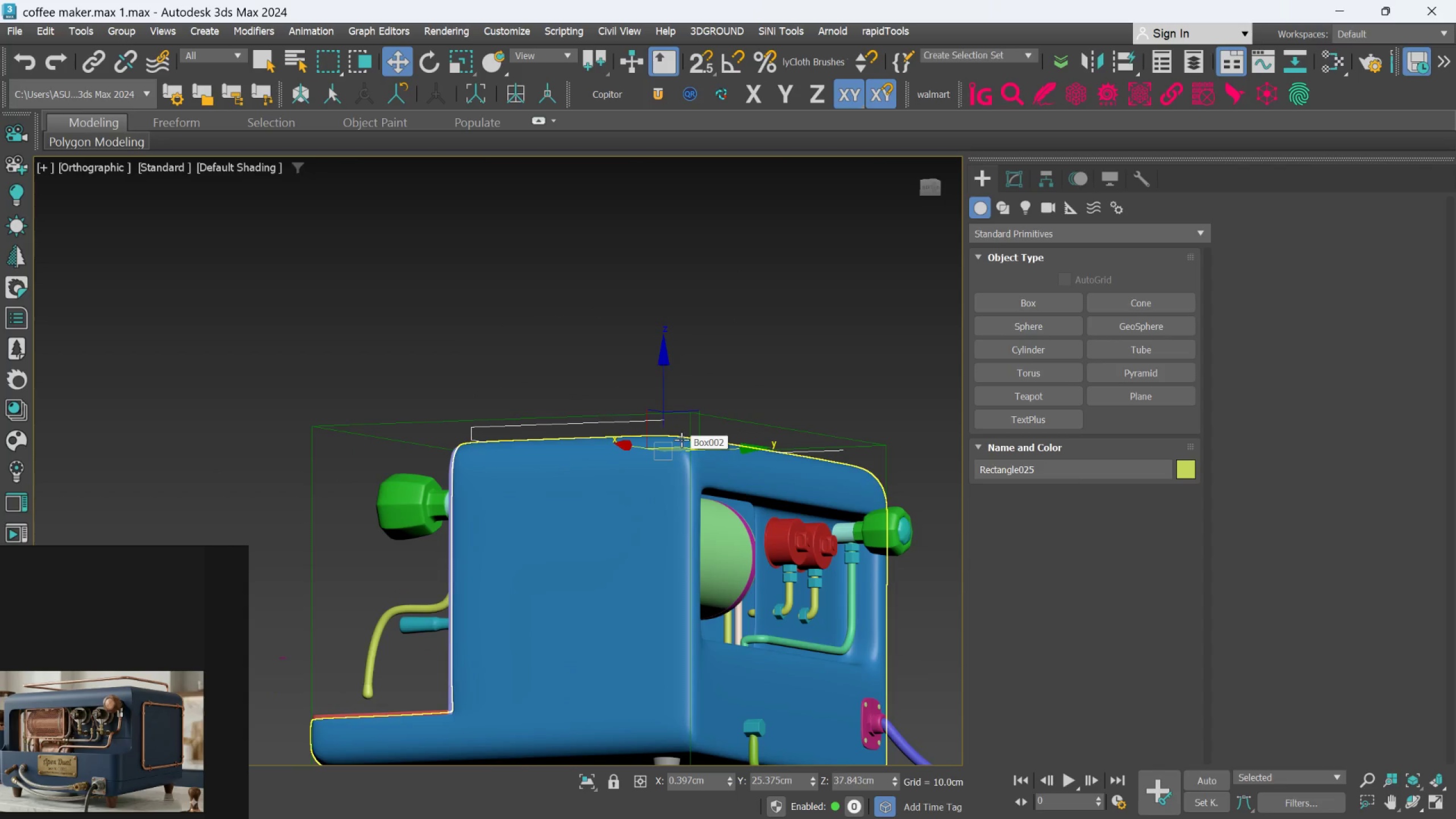 
key(Control+Z)
 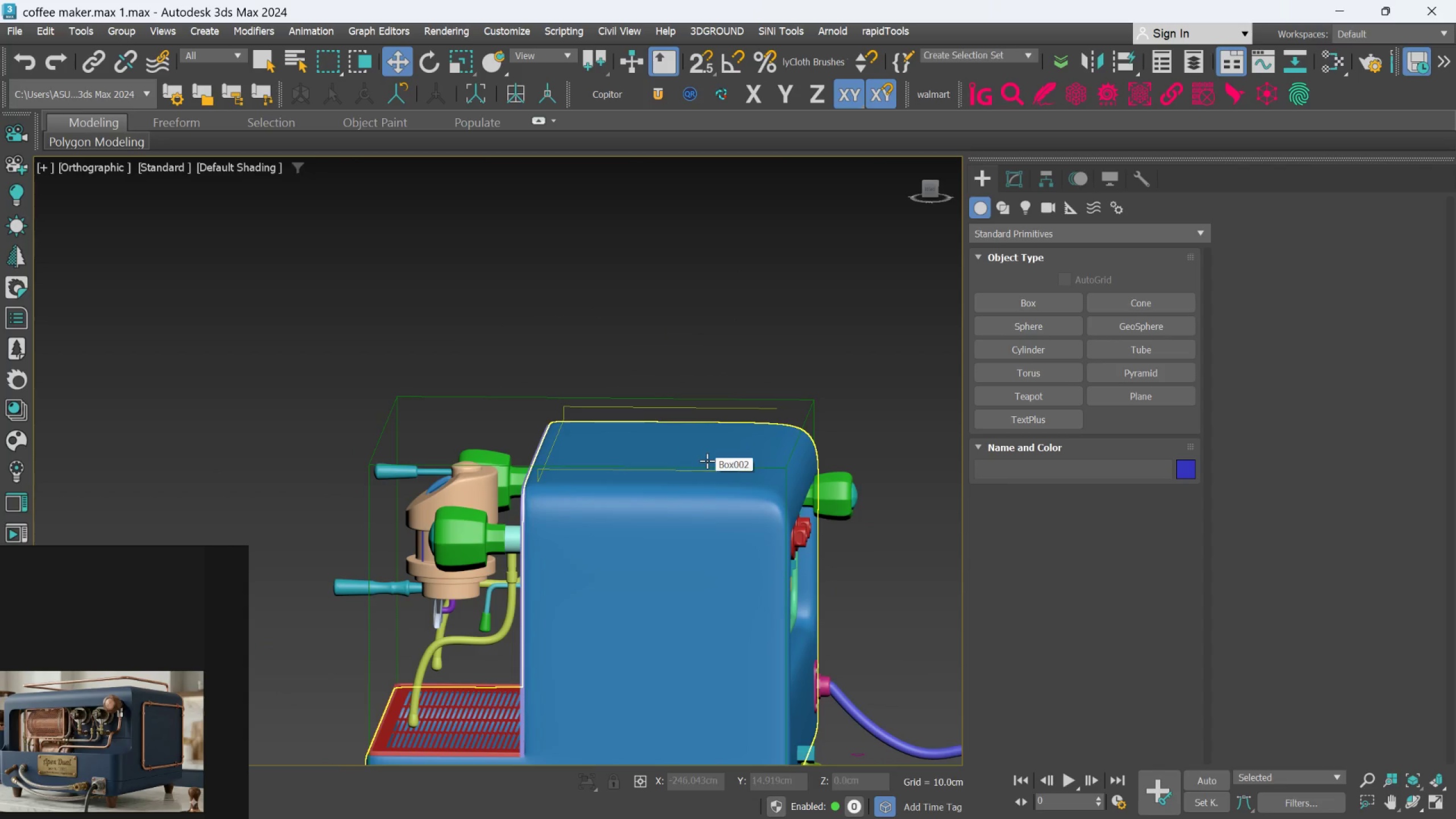 
key(Control+Z)
 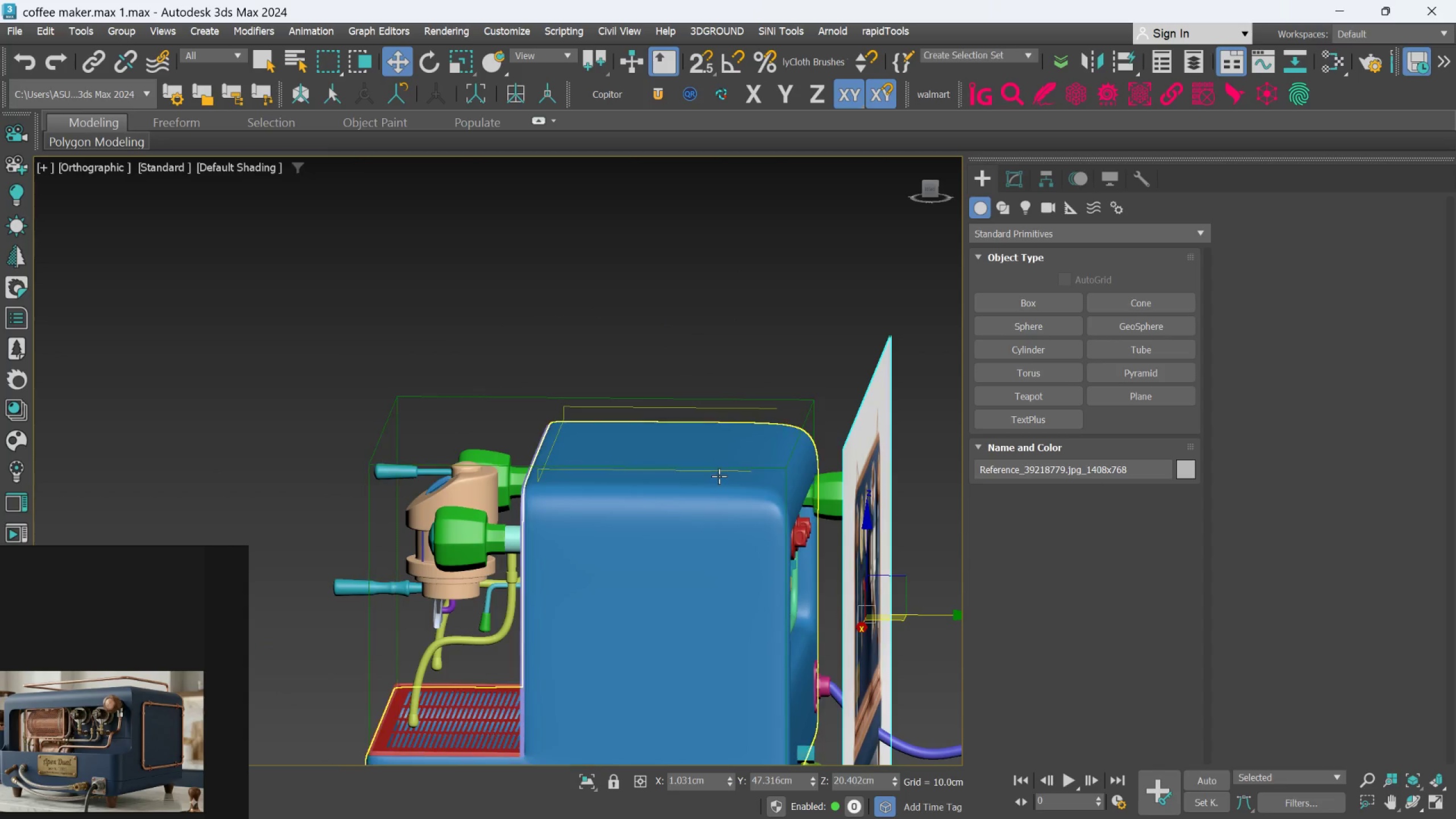 
key(Control+Z)
 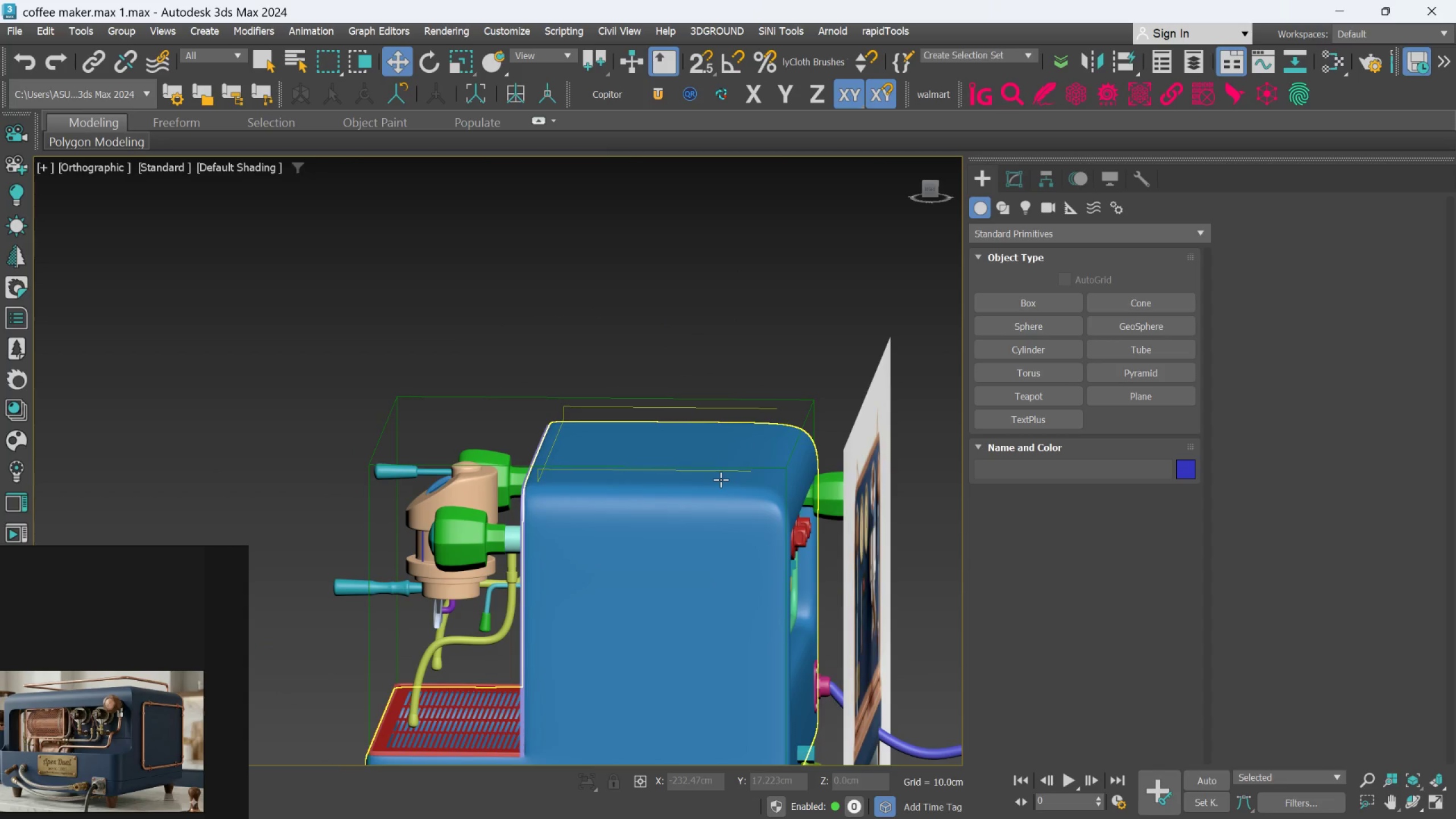 
key(Control+Z)
 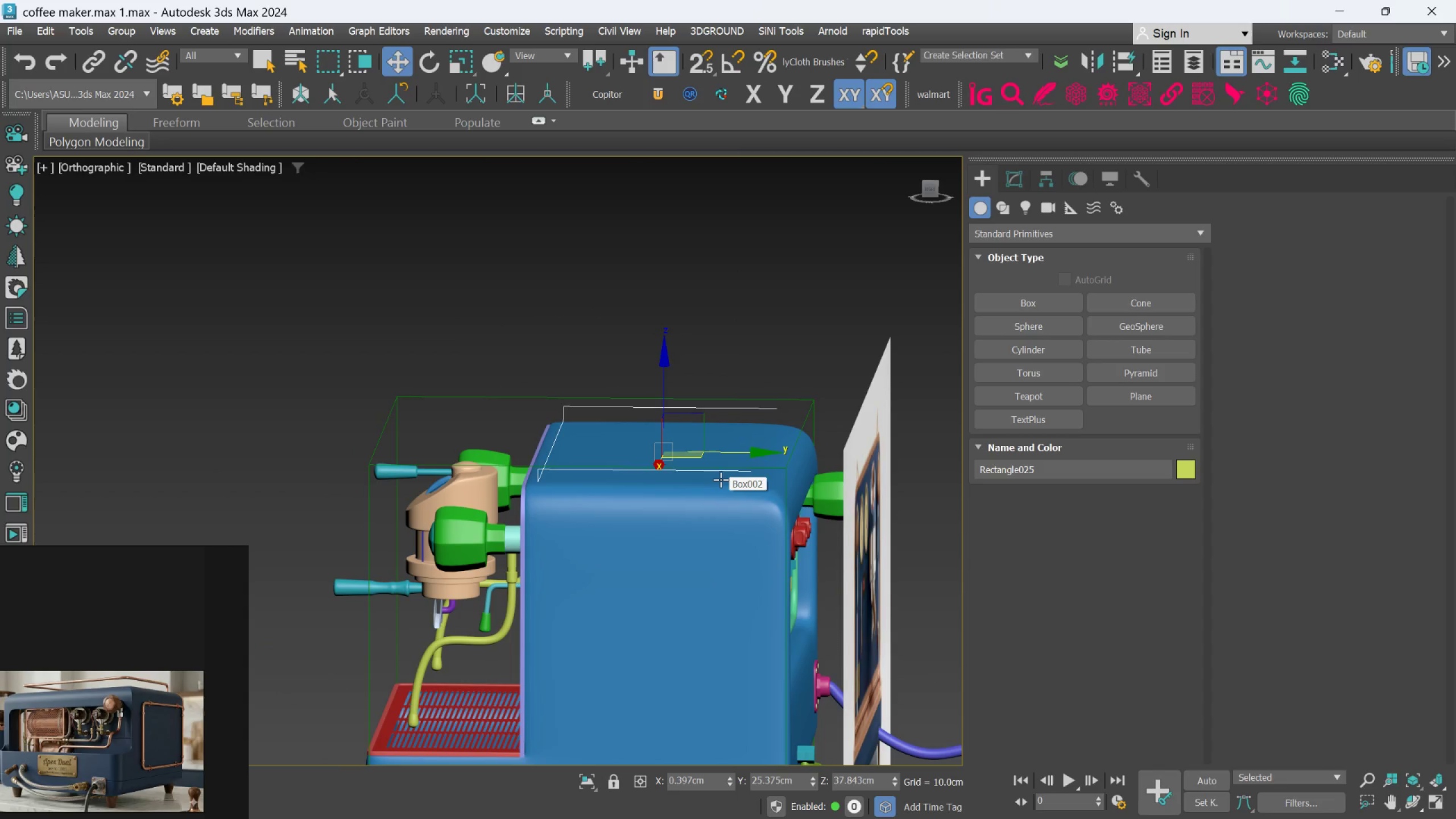 
key(Control+Z)
 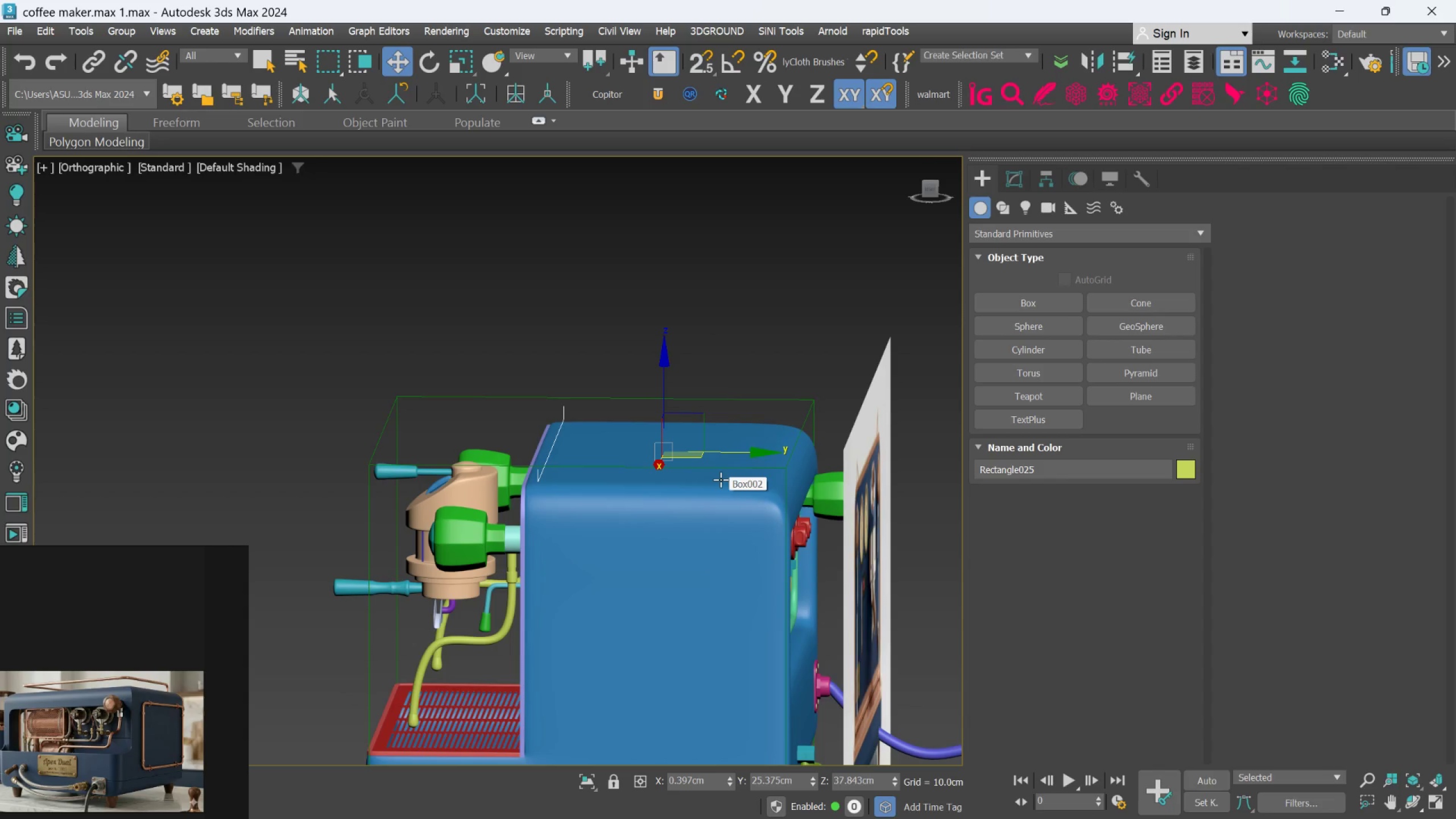 
hold_key(key=ControlLeft, duration=0.39)
 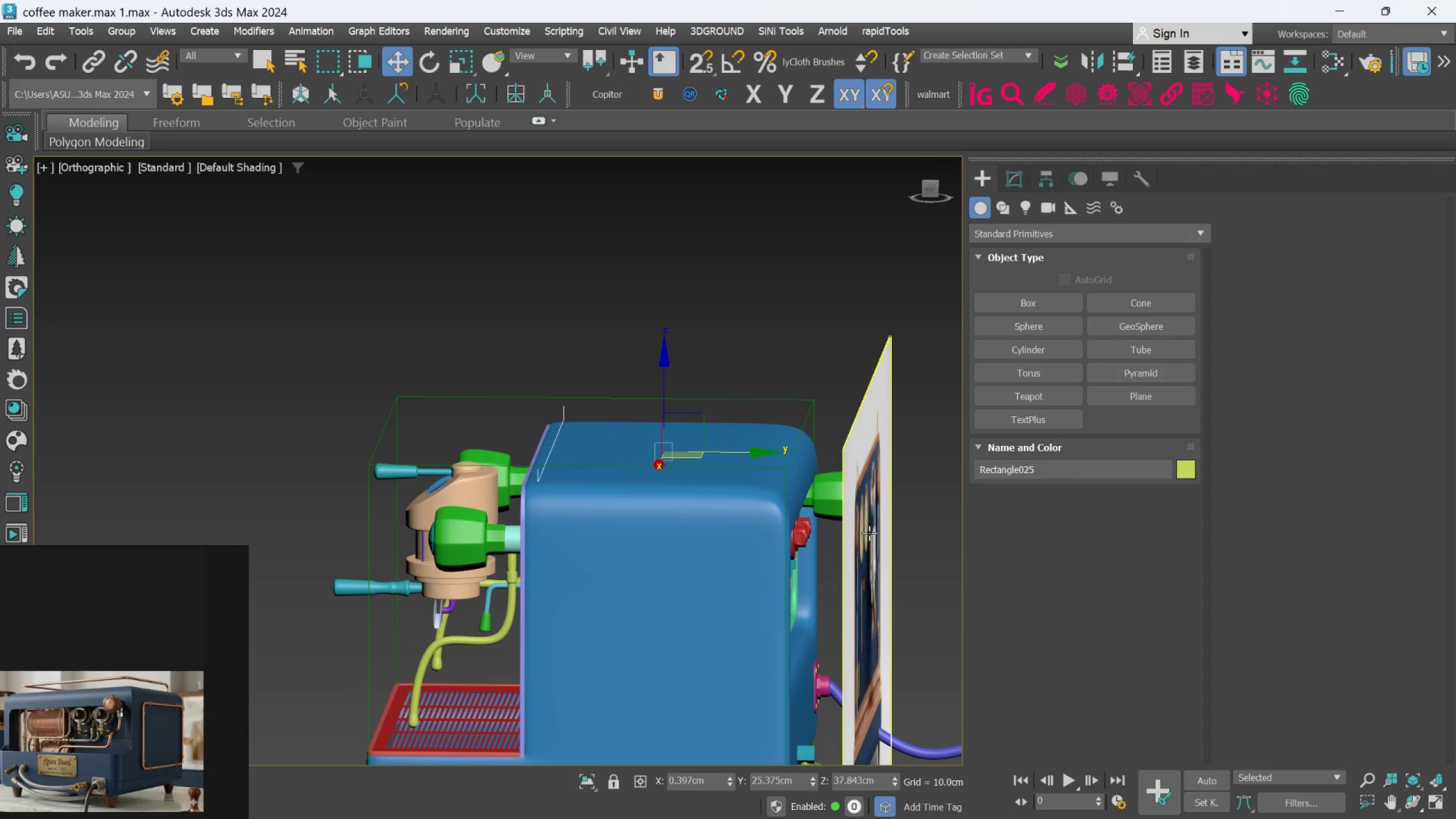 
left_click([855, 536])
 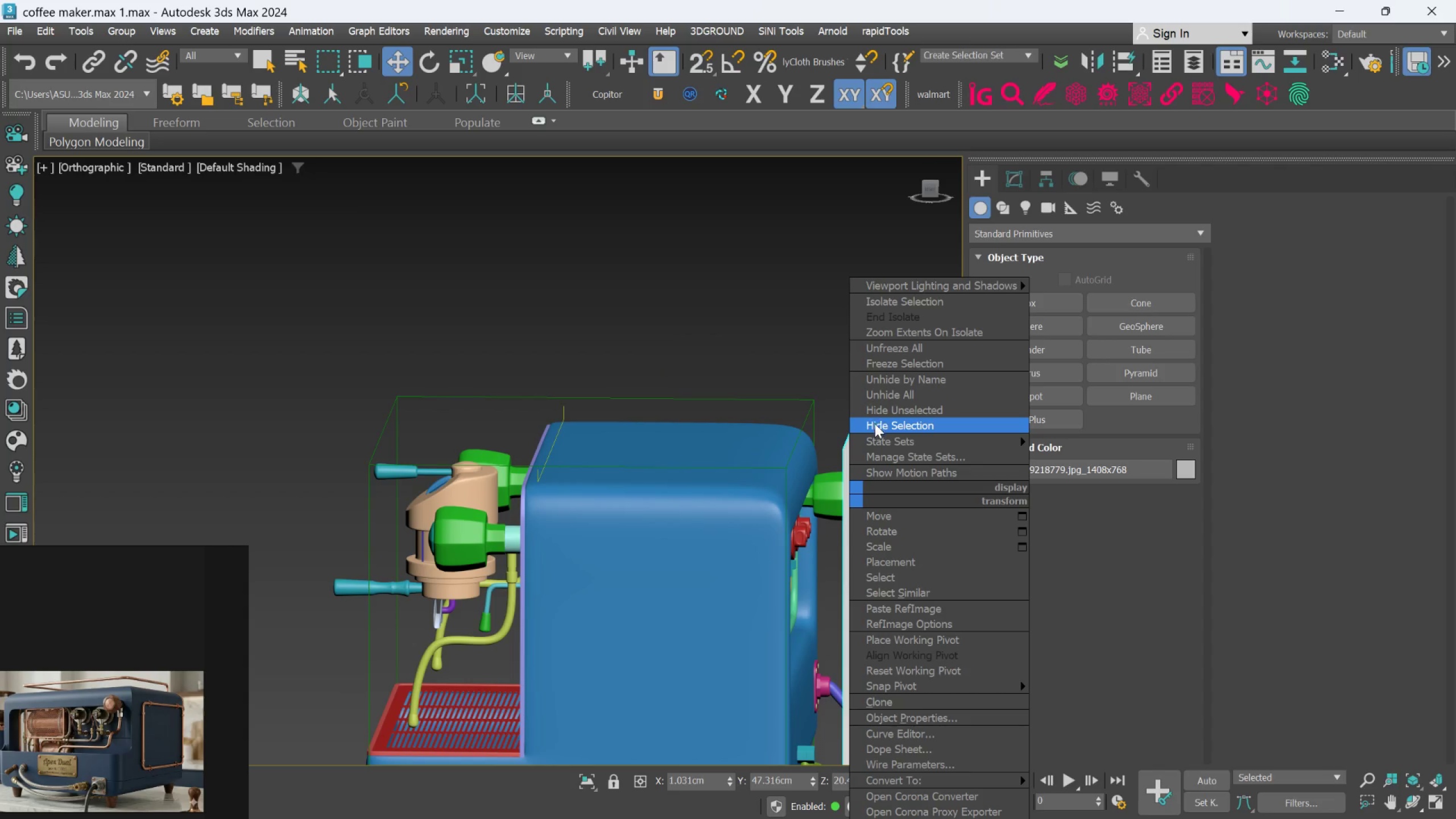 
left_click_drag(start_coordinate=[875, 424], to_coordinate=[875, 461])
 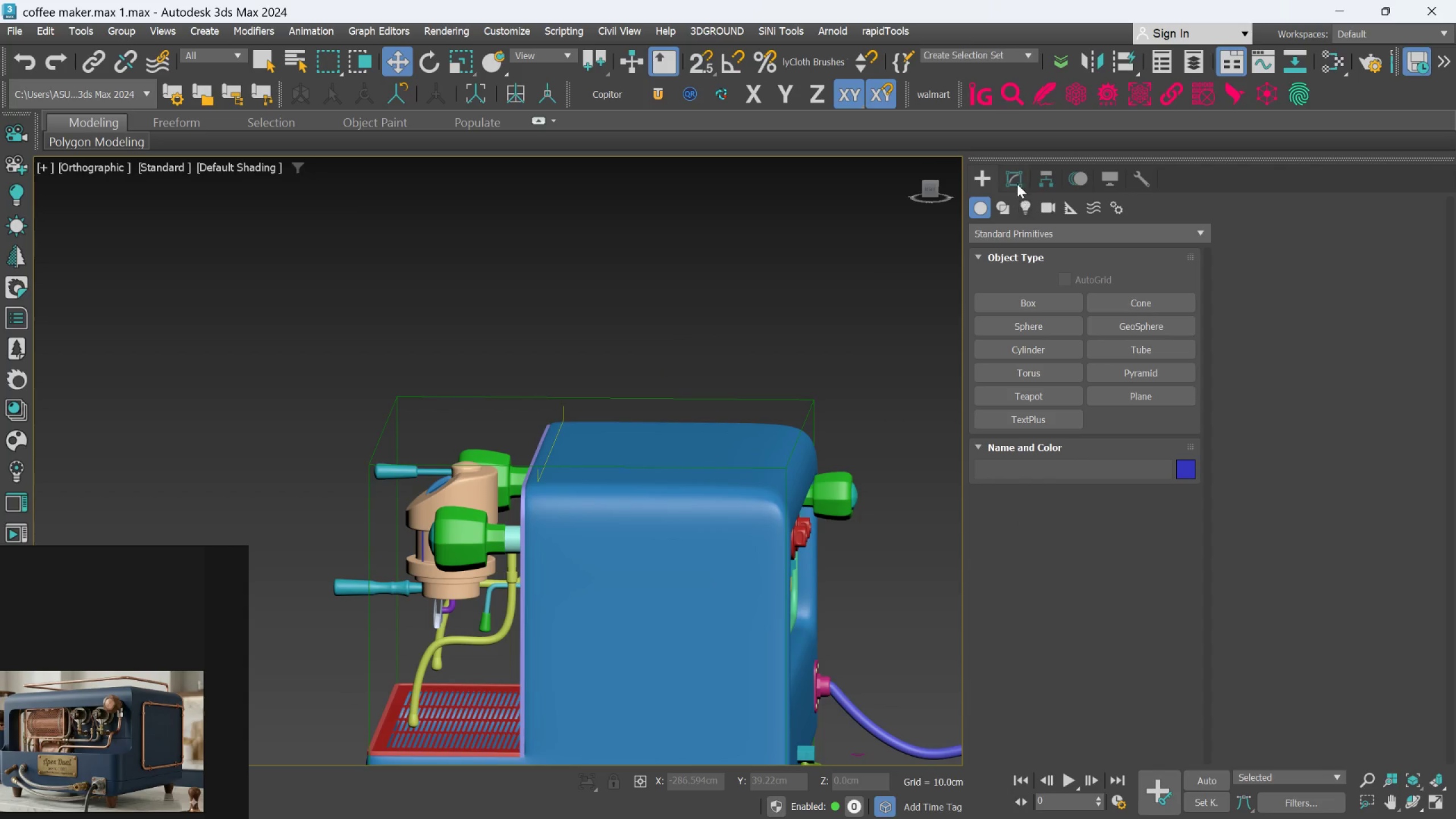 
left_click([1016, 181])
 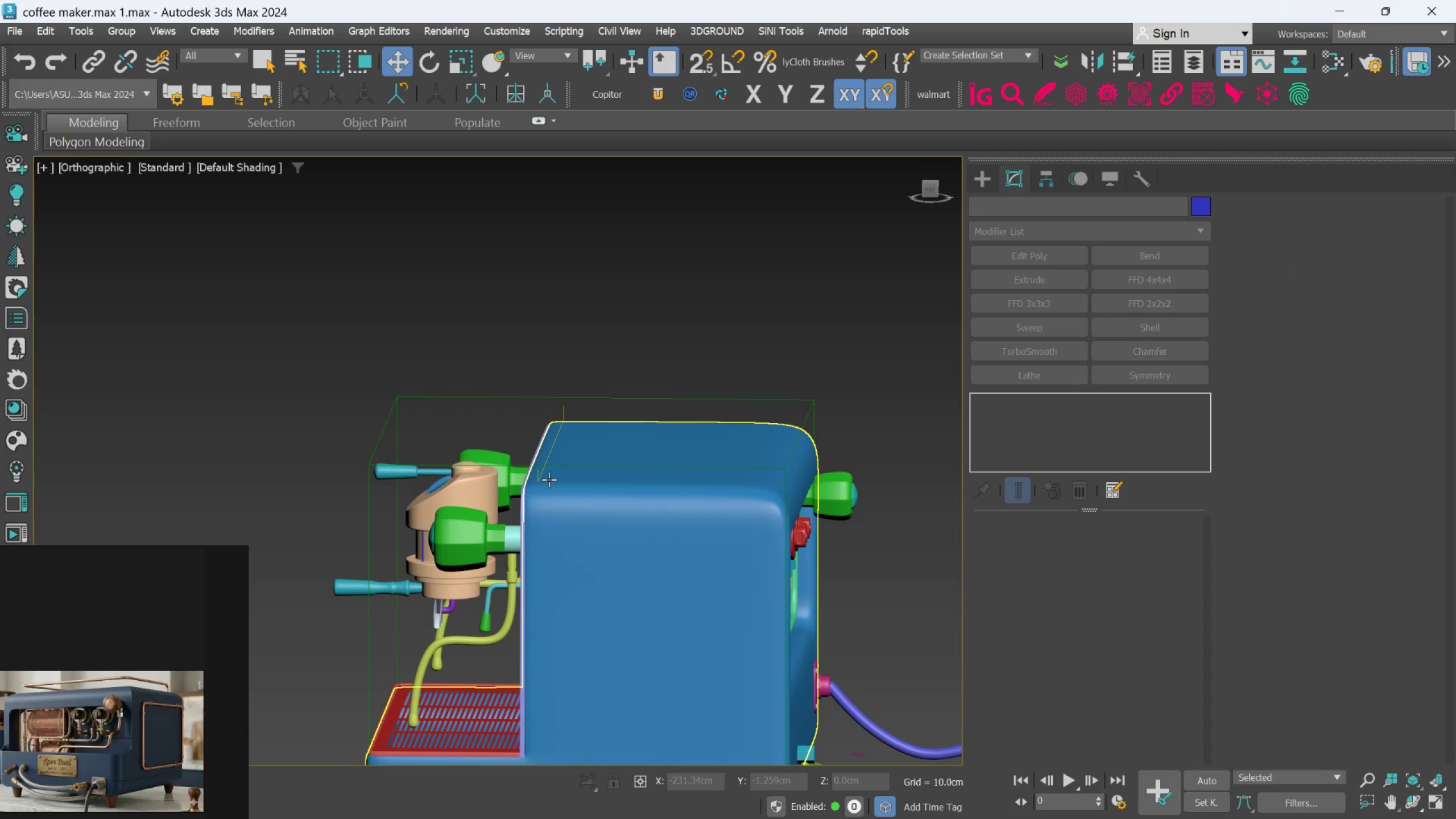 
scroll: coordinate [535, 474], scroll_direction: up, amount: 1.0
 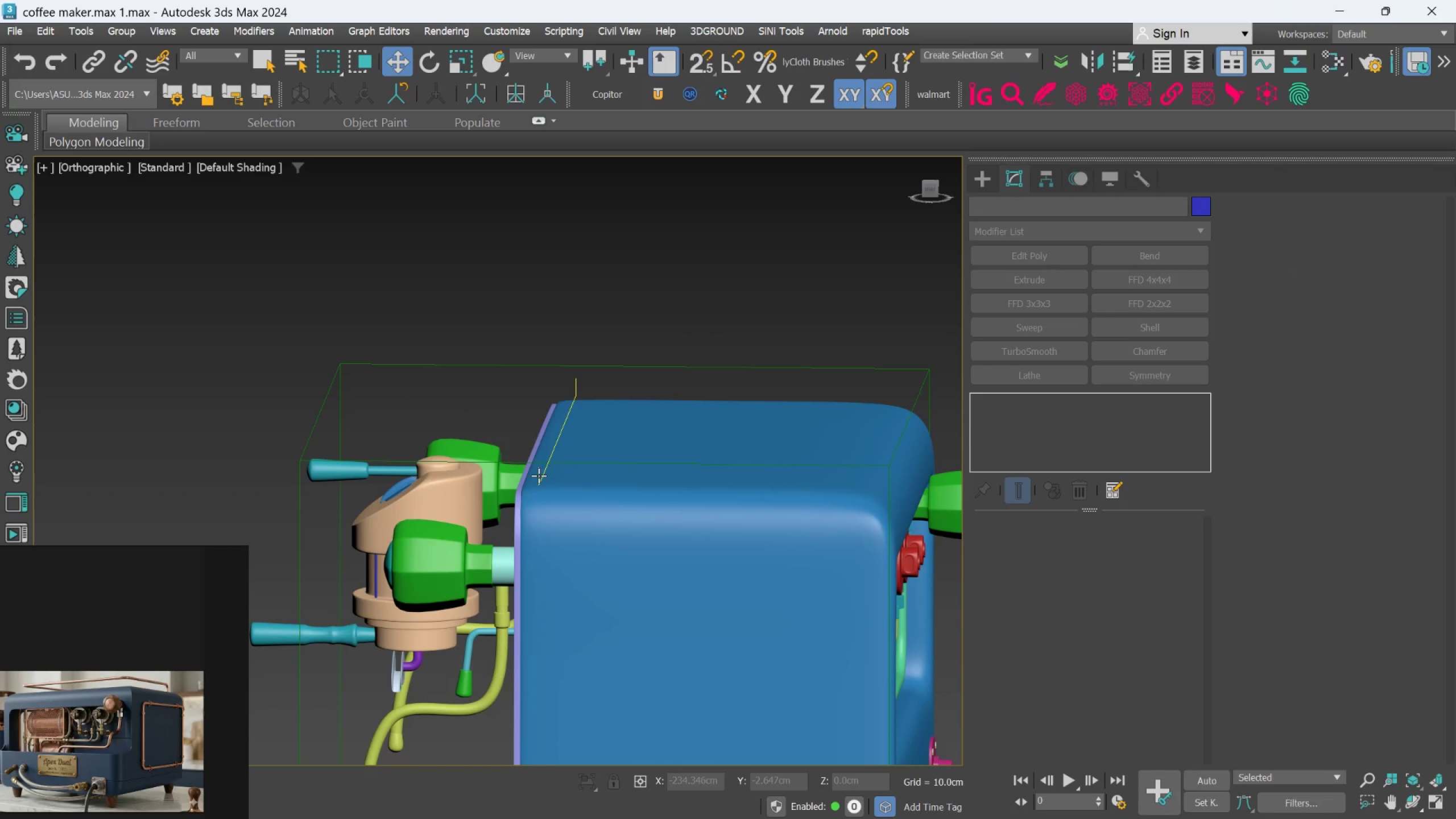 
left_click([539, 472])
 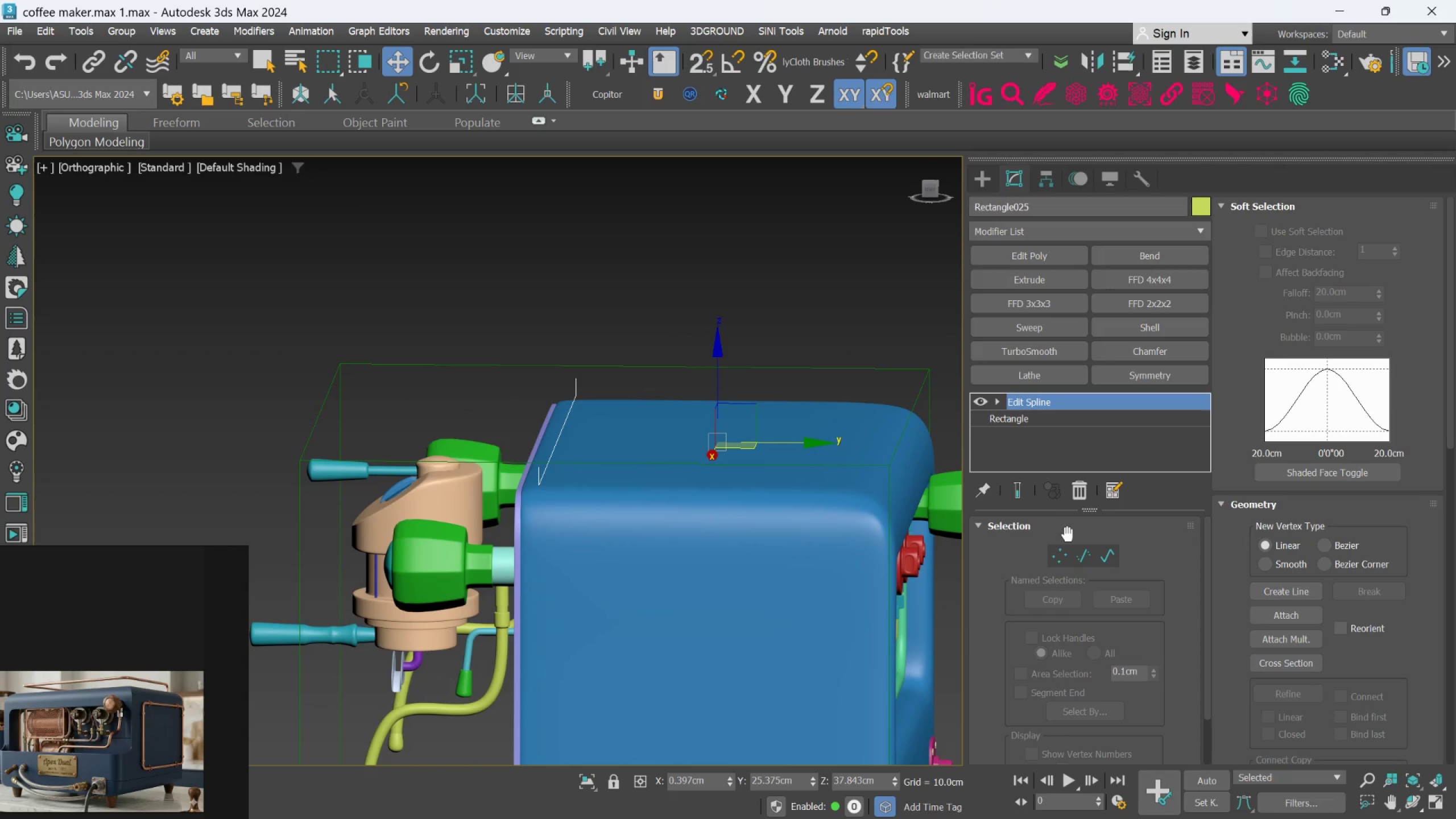 
left_click([1063, 548])
 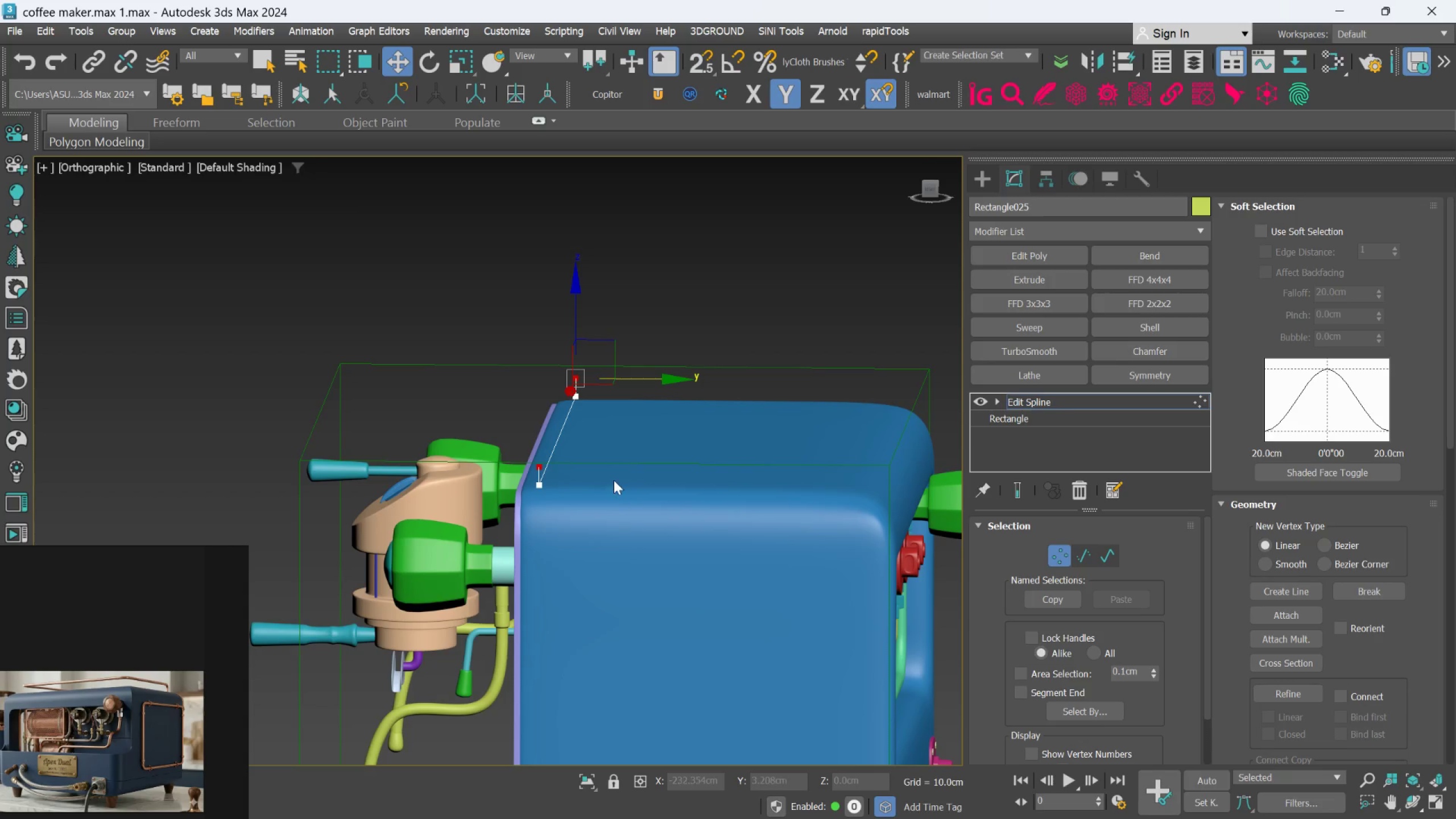 
hold_key(key=AltLeft, duration=0.73)
 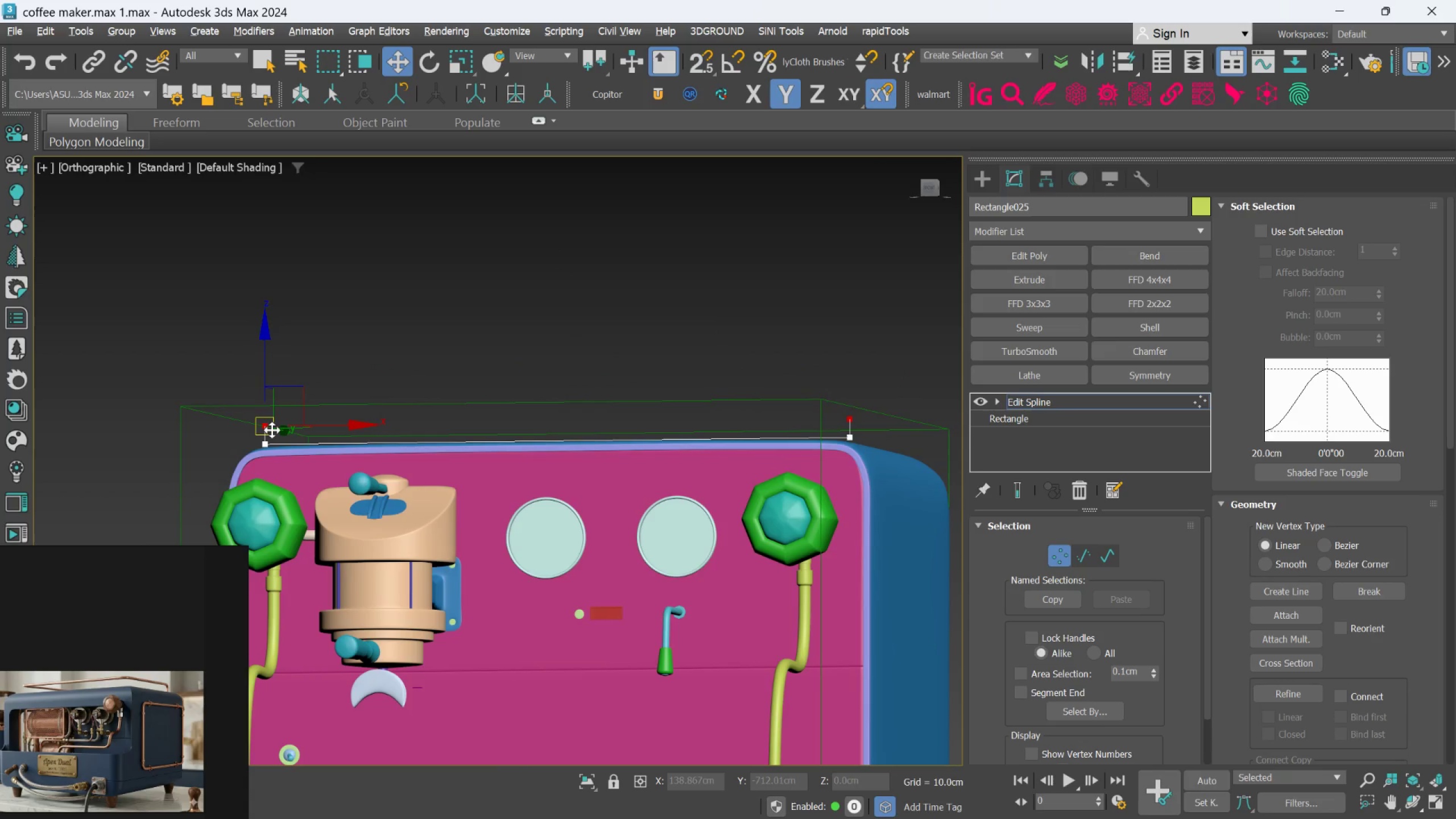 
key(F)
 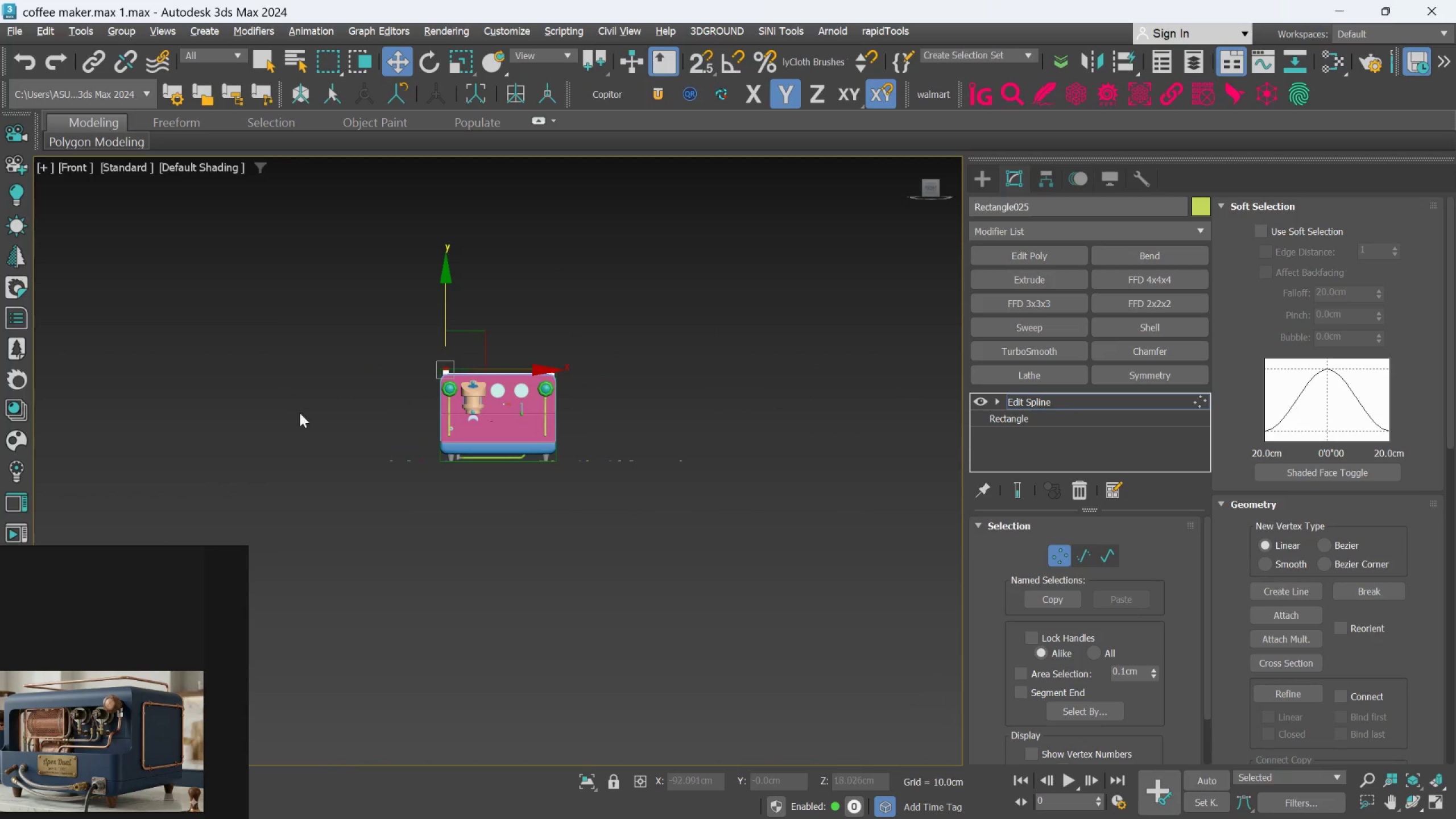 
scroll: coordinate [419, 372], scroll_direction: up, amount: 6.0
 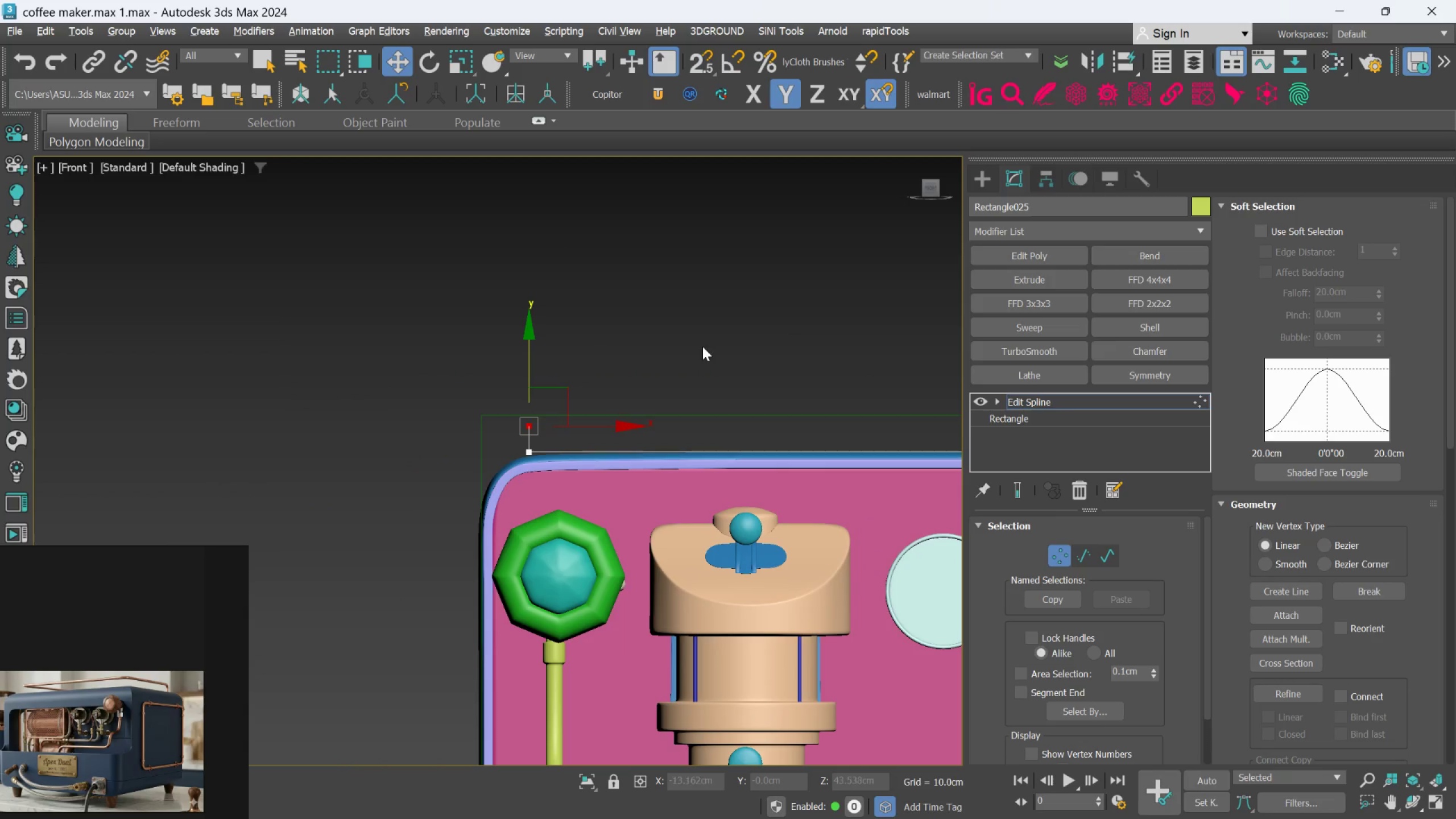 
scroll: coordinate [466, 411], scroll_direction: down, amount: 1.0
 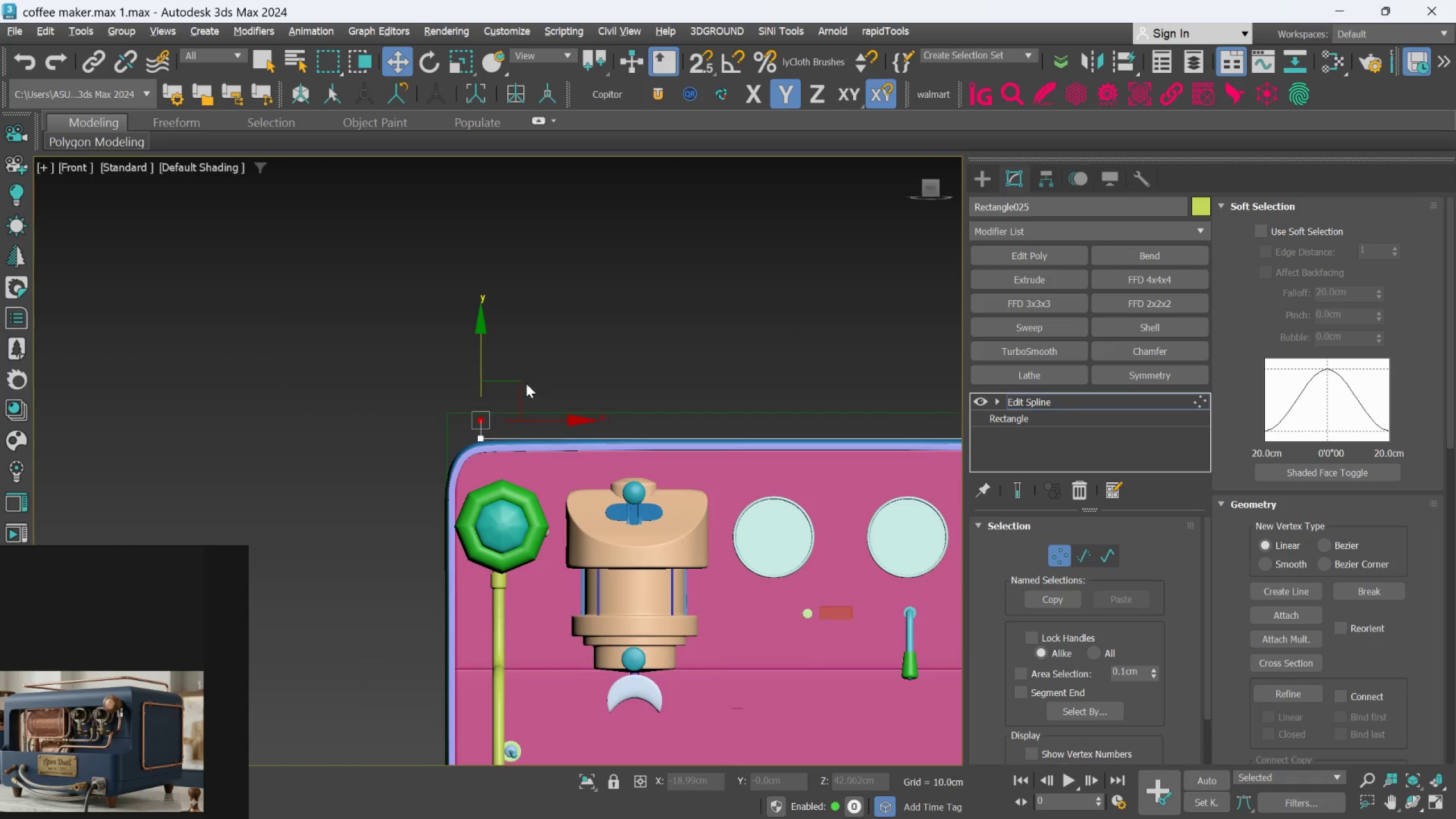 
scroll: coordinate [502, 405], scroll_direction: up, amount: 3.0
 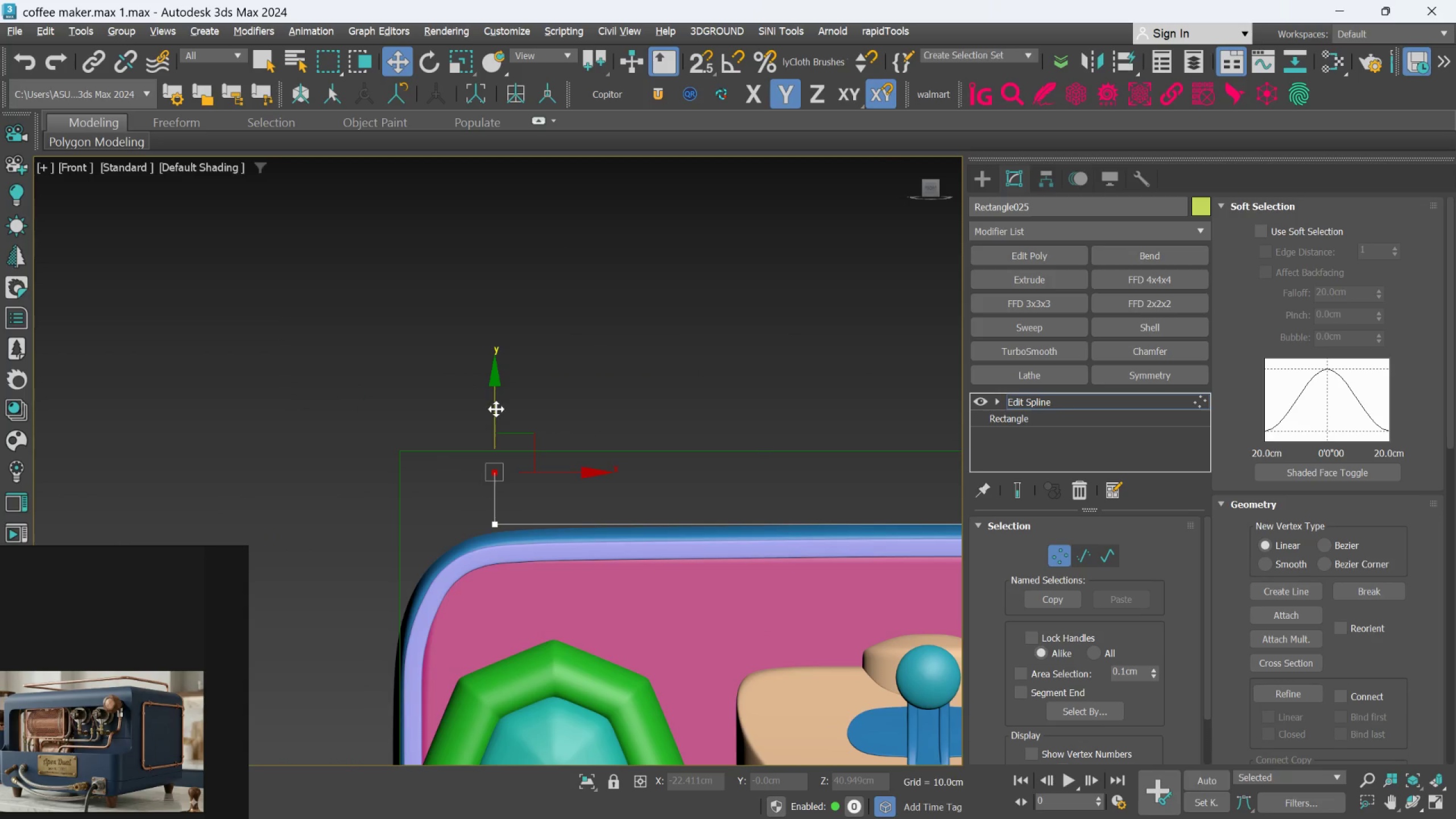 
left_click_drag(start_coordinate=[496, 409], to_coordinate=[497, 390])
 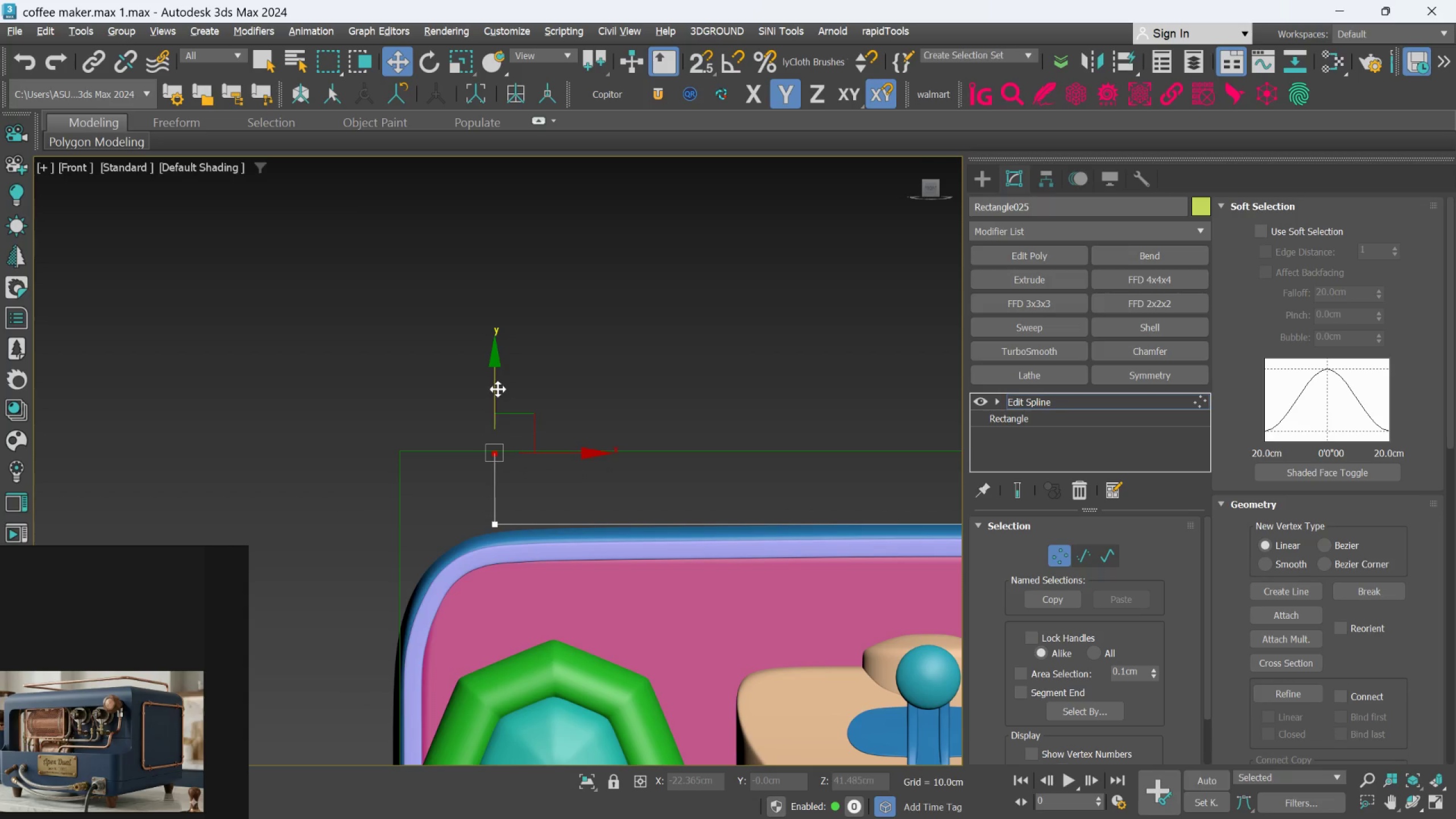 
hold_key(key=AltLeft, duration=0.75)
 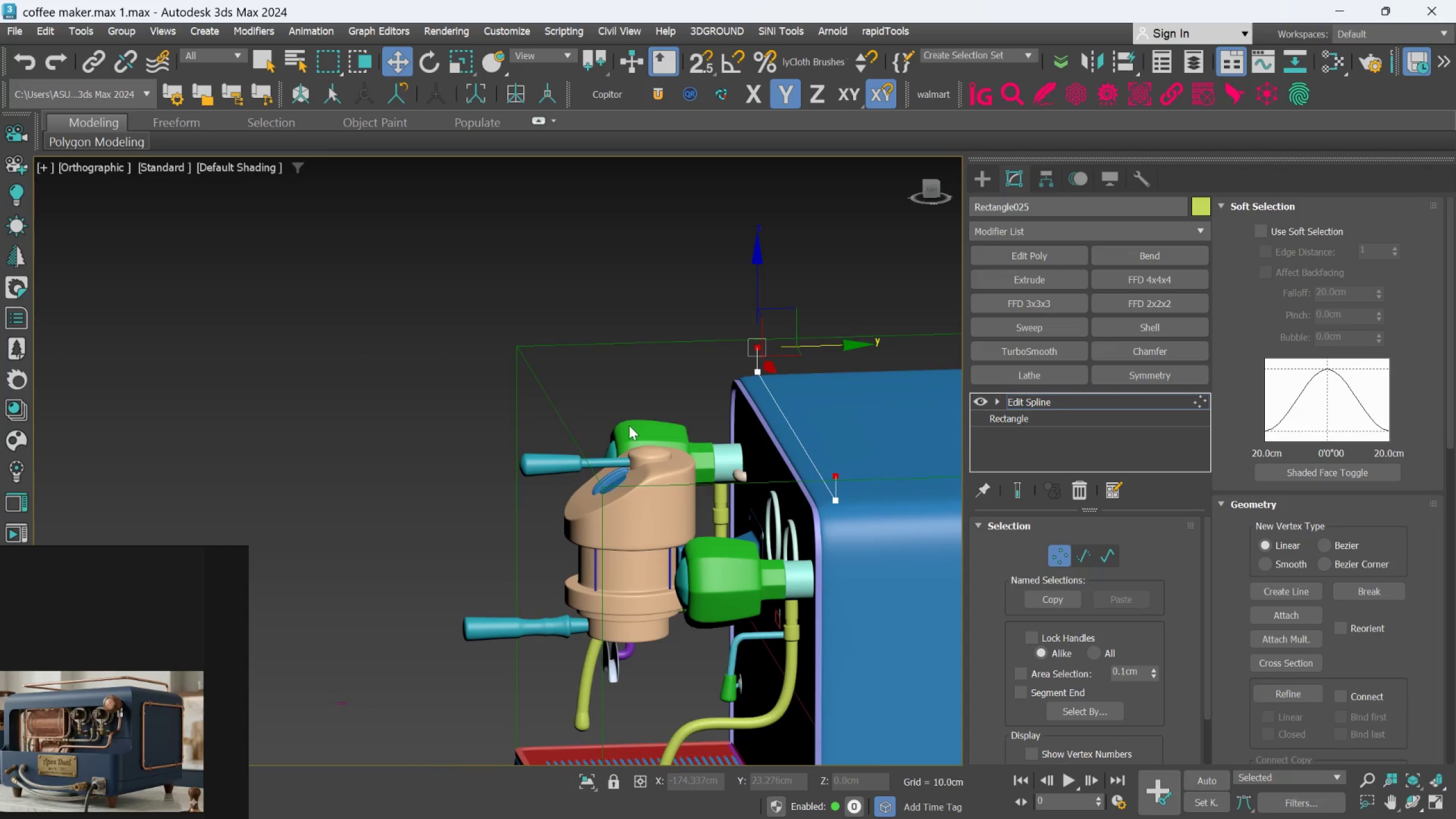 
scroll: coordinate [630, 425], scroll_direction: down, amount: 5.0
 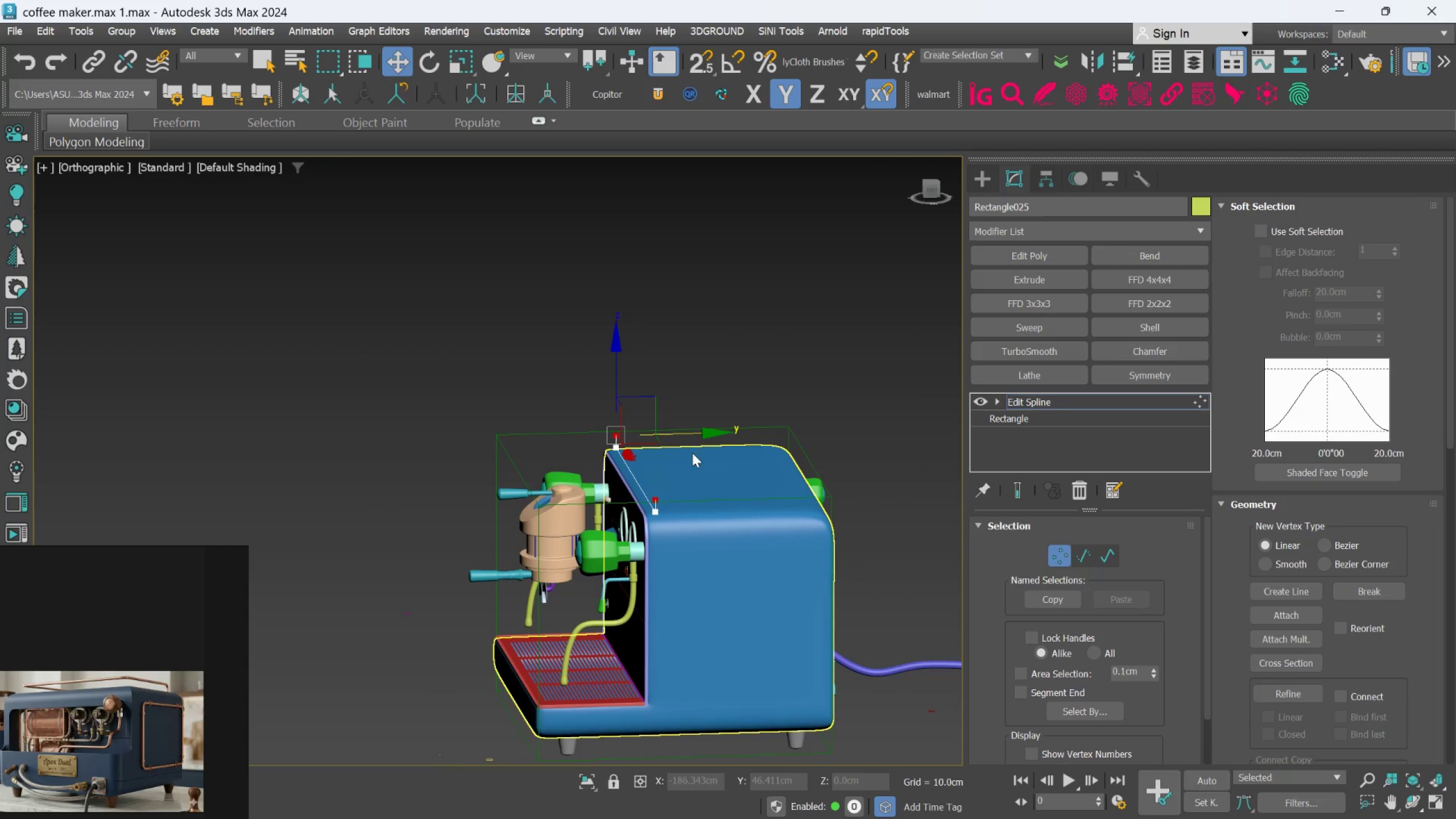 
hold_key(key=ShiftLeft, duration=3.83)
left_click_drag(start_coordinate=[693, 430], to_coordinate=[850, 420])
 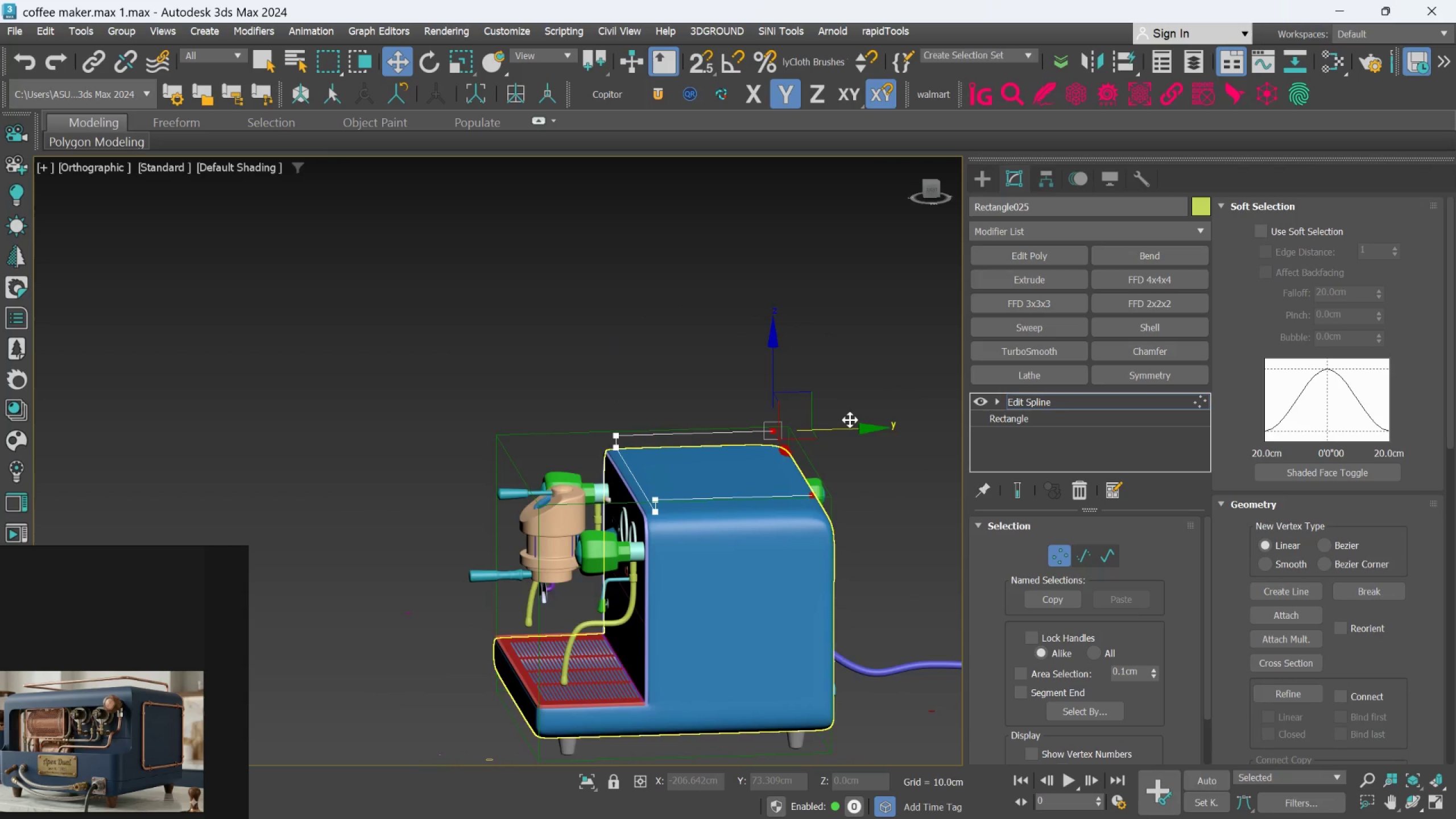 
hold_key(key=AltLeft, duration=0.67)
 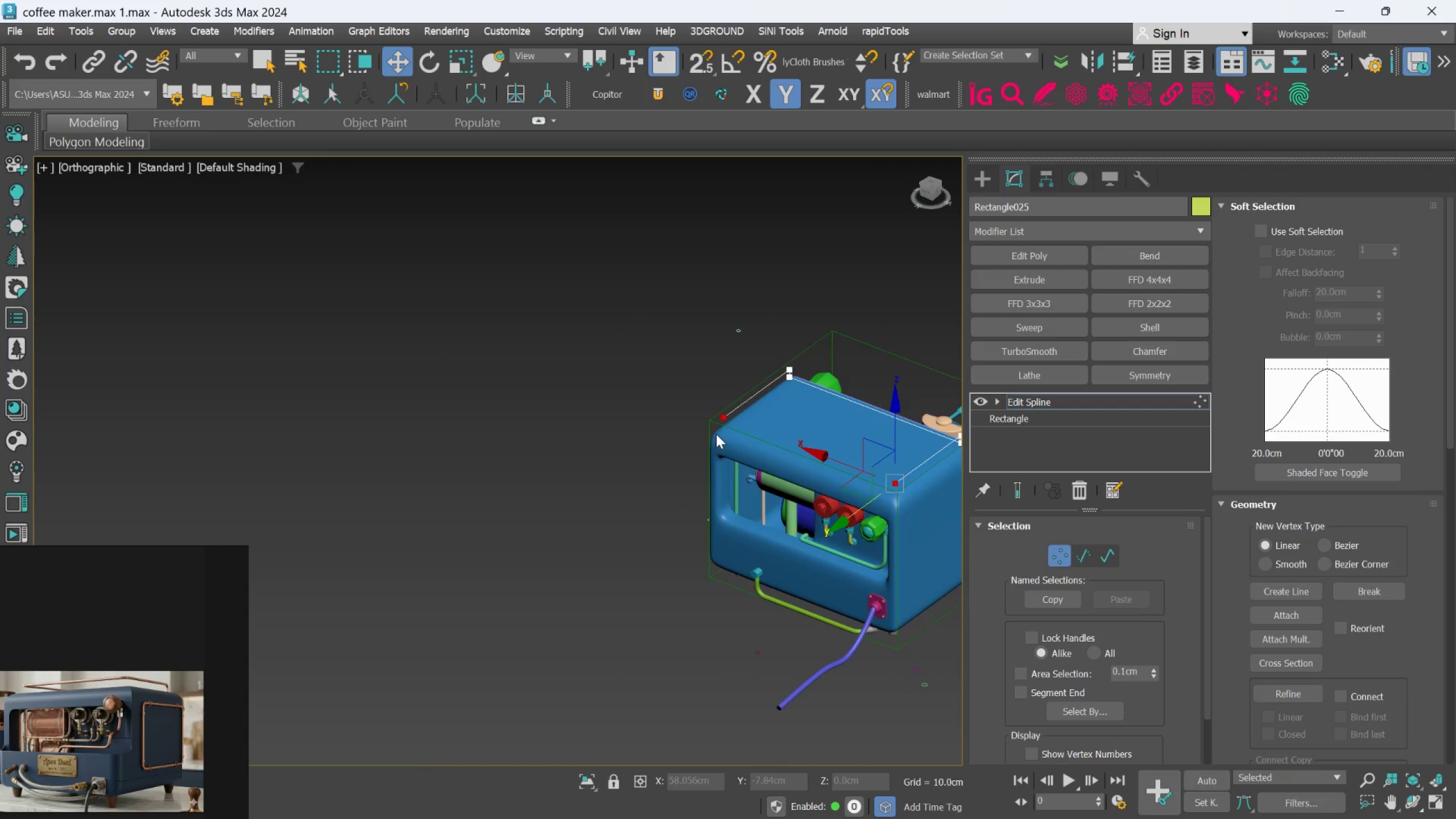 
scroll: coordinate [850, 420], scroll_direction: down, amount: 1.0
 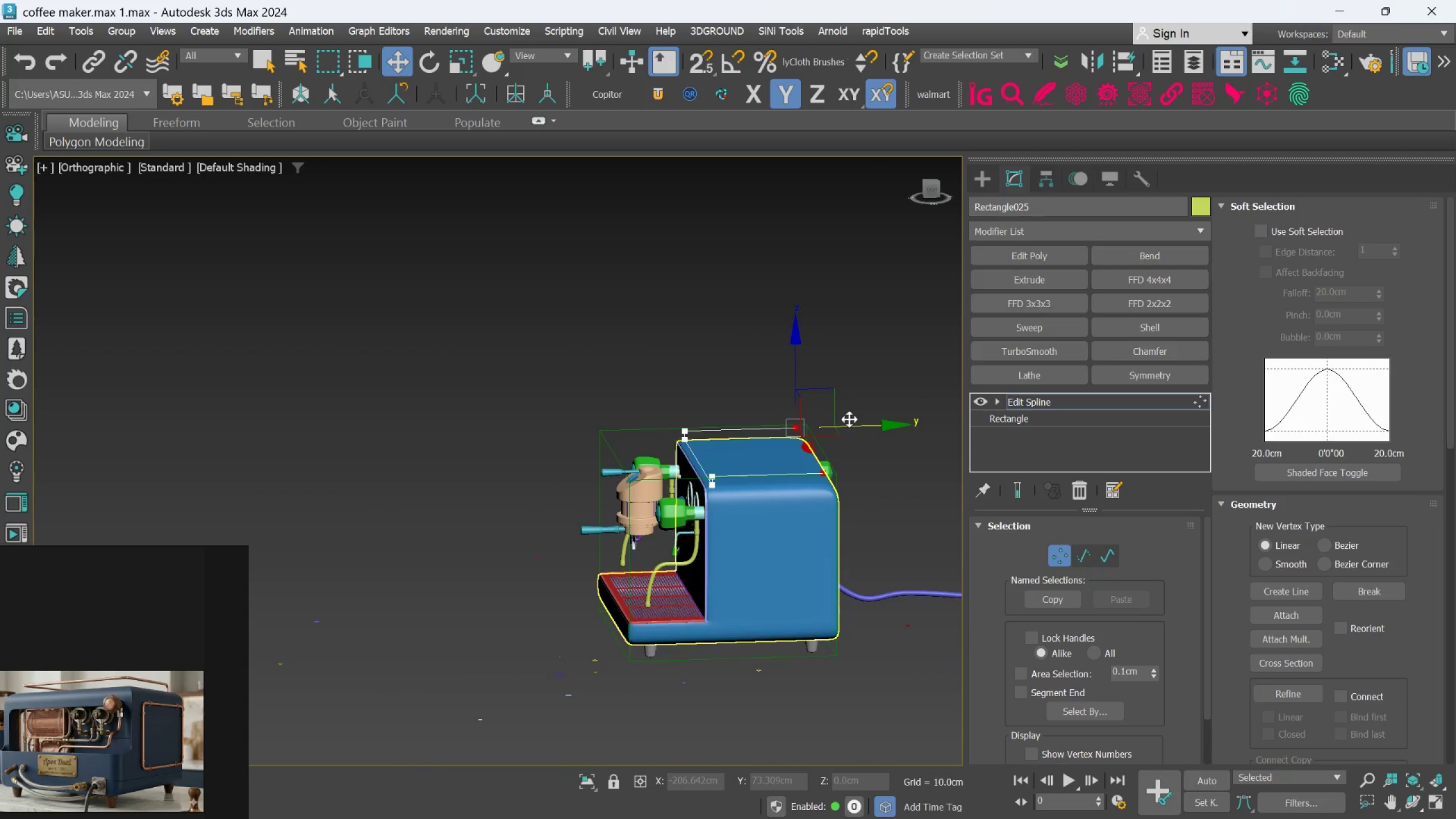 
key(Alt+AltLeft)
 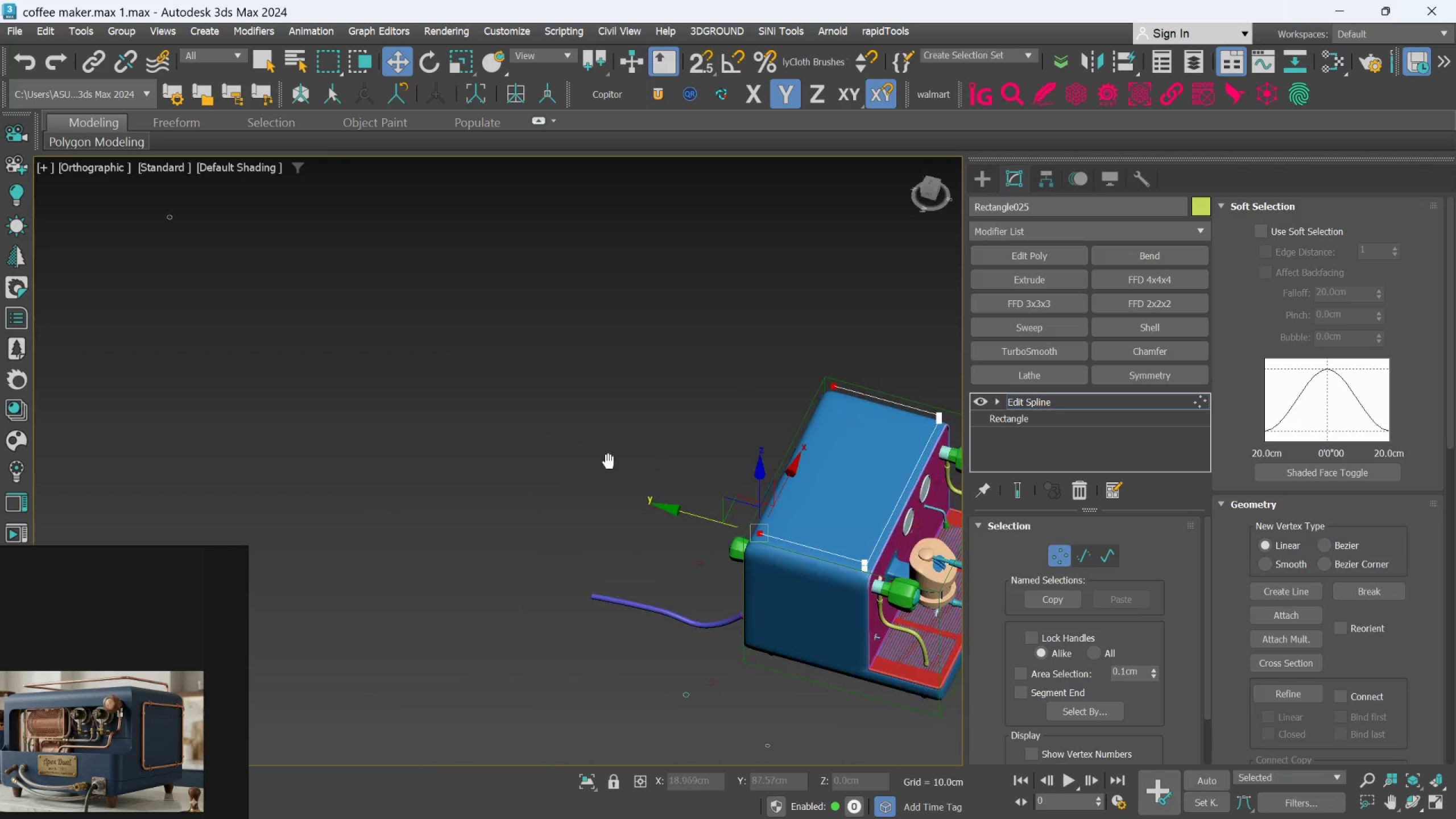 
hold_key(key=AltLeft, duration=0.53)
 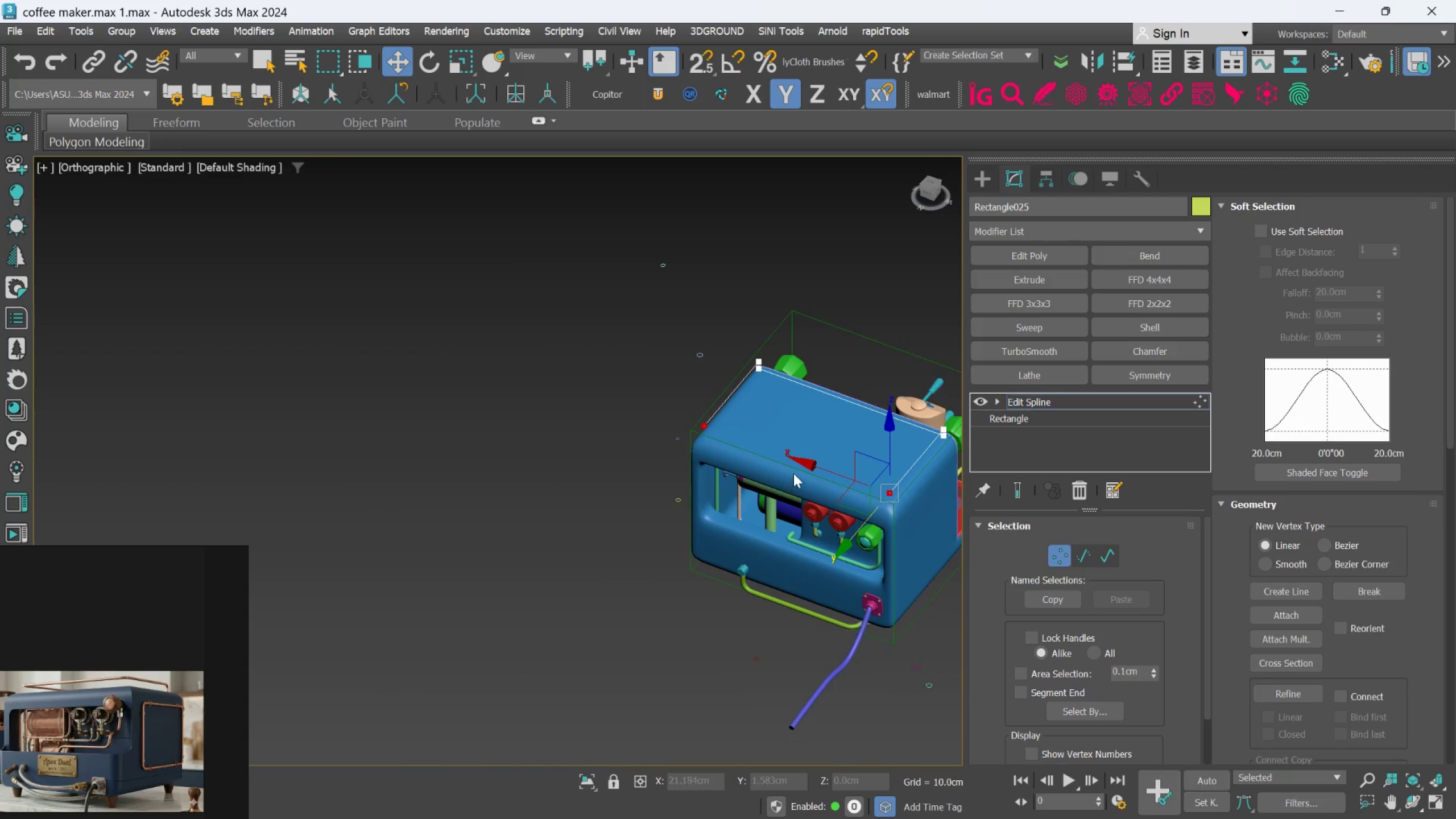 
hold_key(key=AltLeft, duration=0.45)
 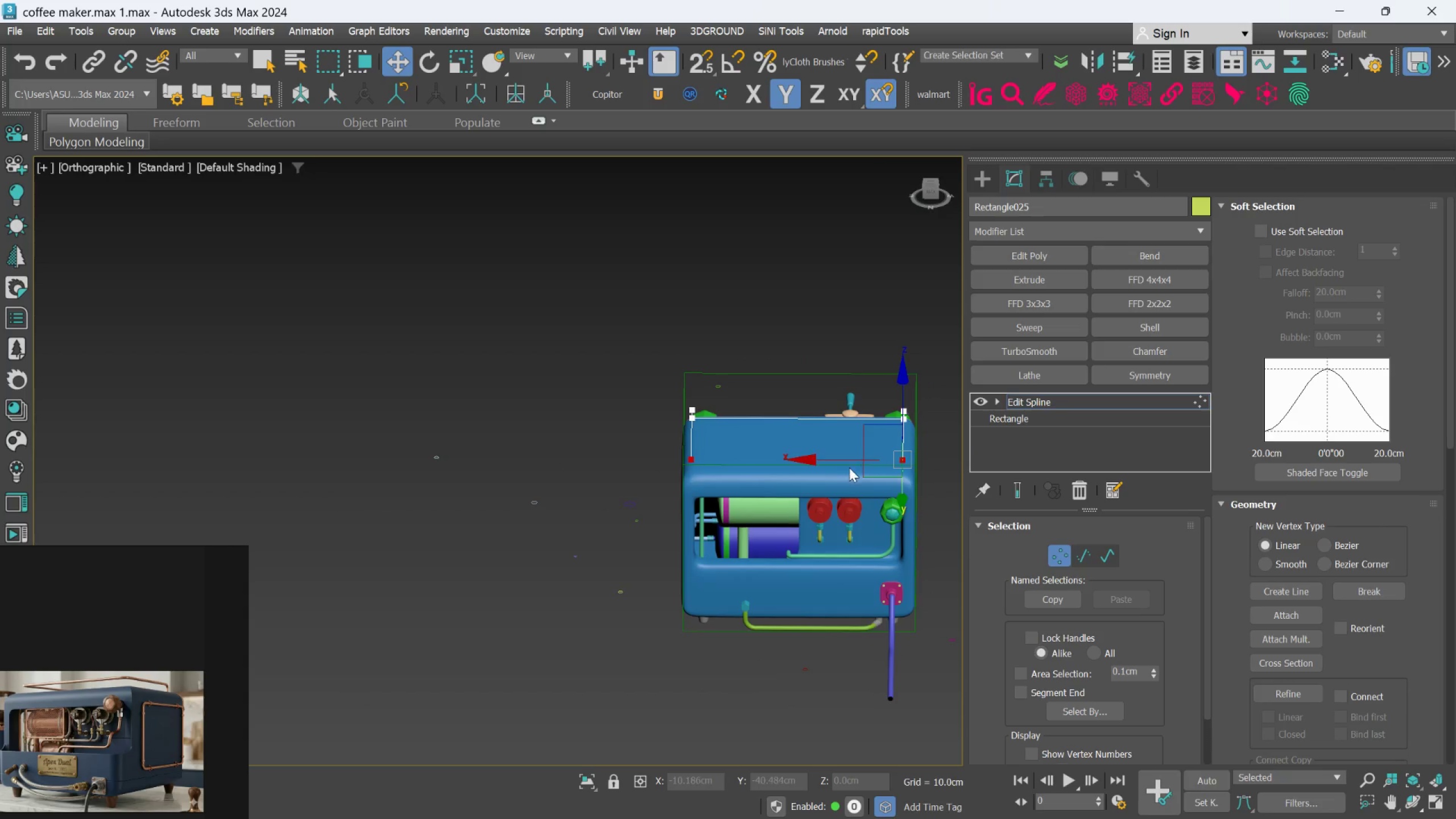 
scroll: coordinate [849, 468], scroll_direction: up, amount: 1.0
 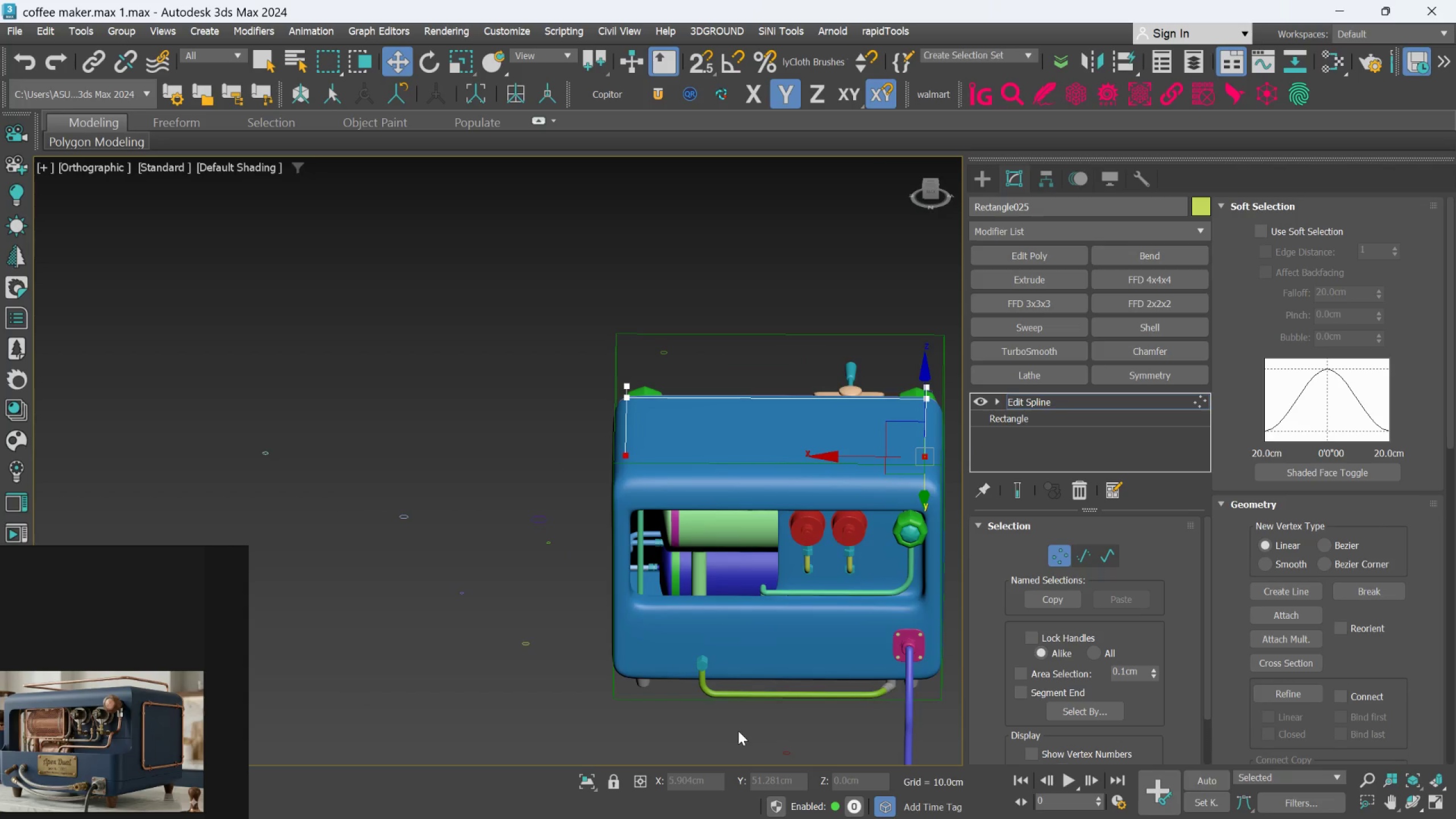 
left_click([738, 731])
 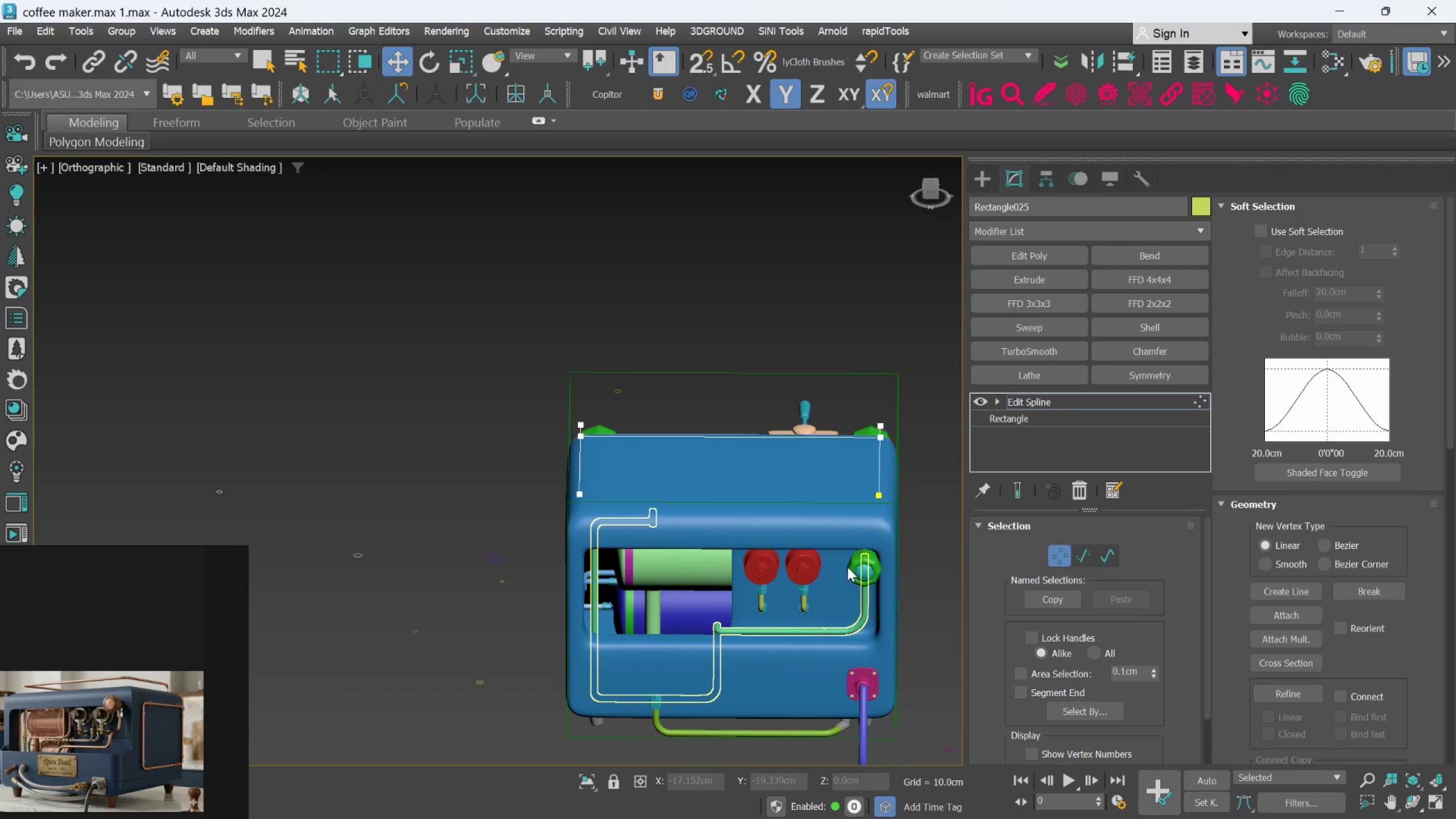 
scroll: coordinate [865, 509], scroll_direction: up, amount: 1.0
 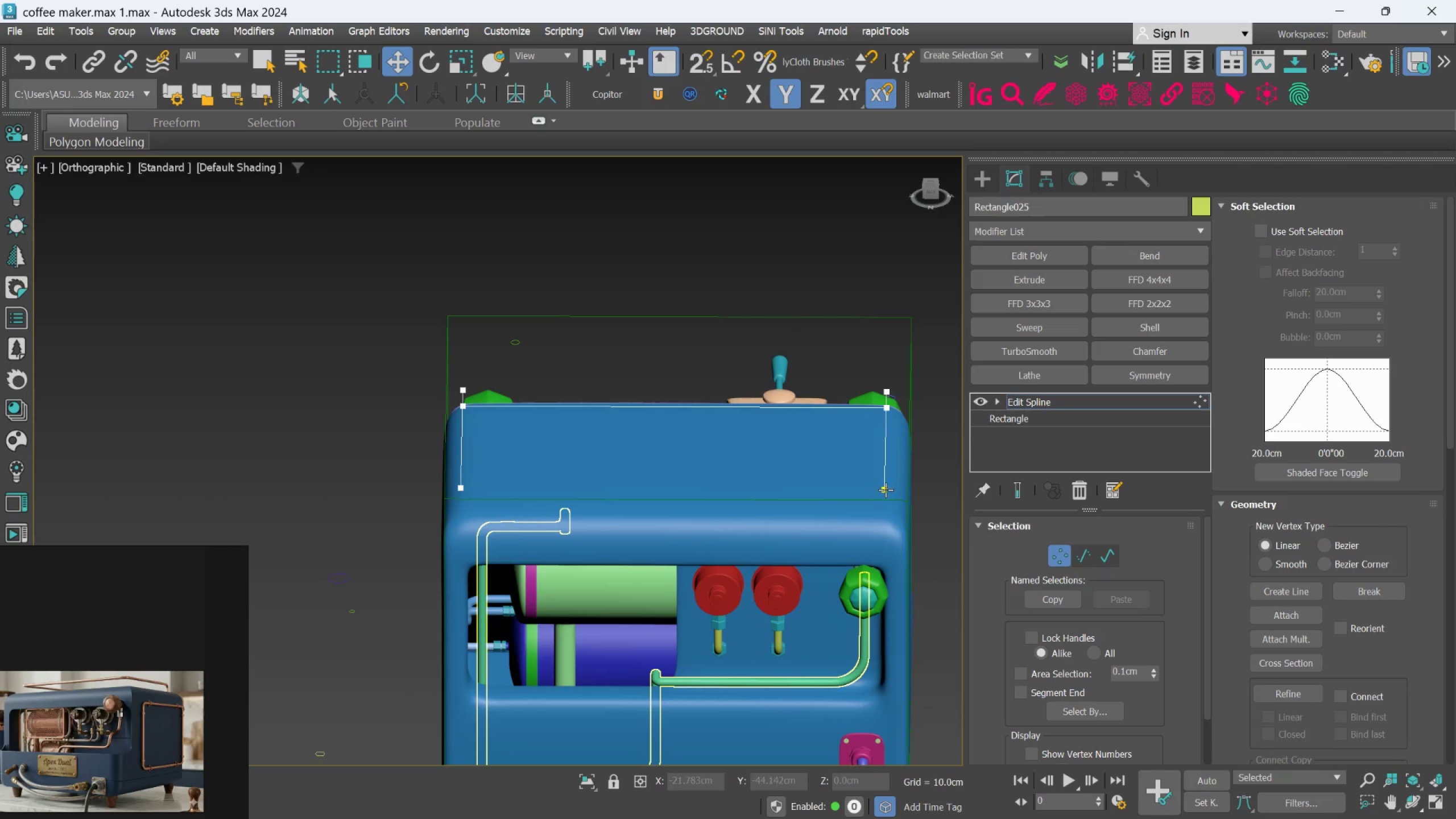 
left_click([886, 490])
 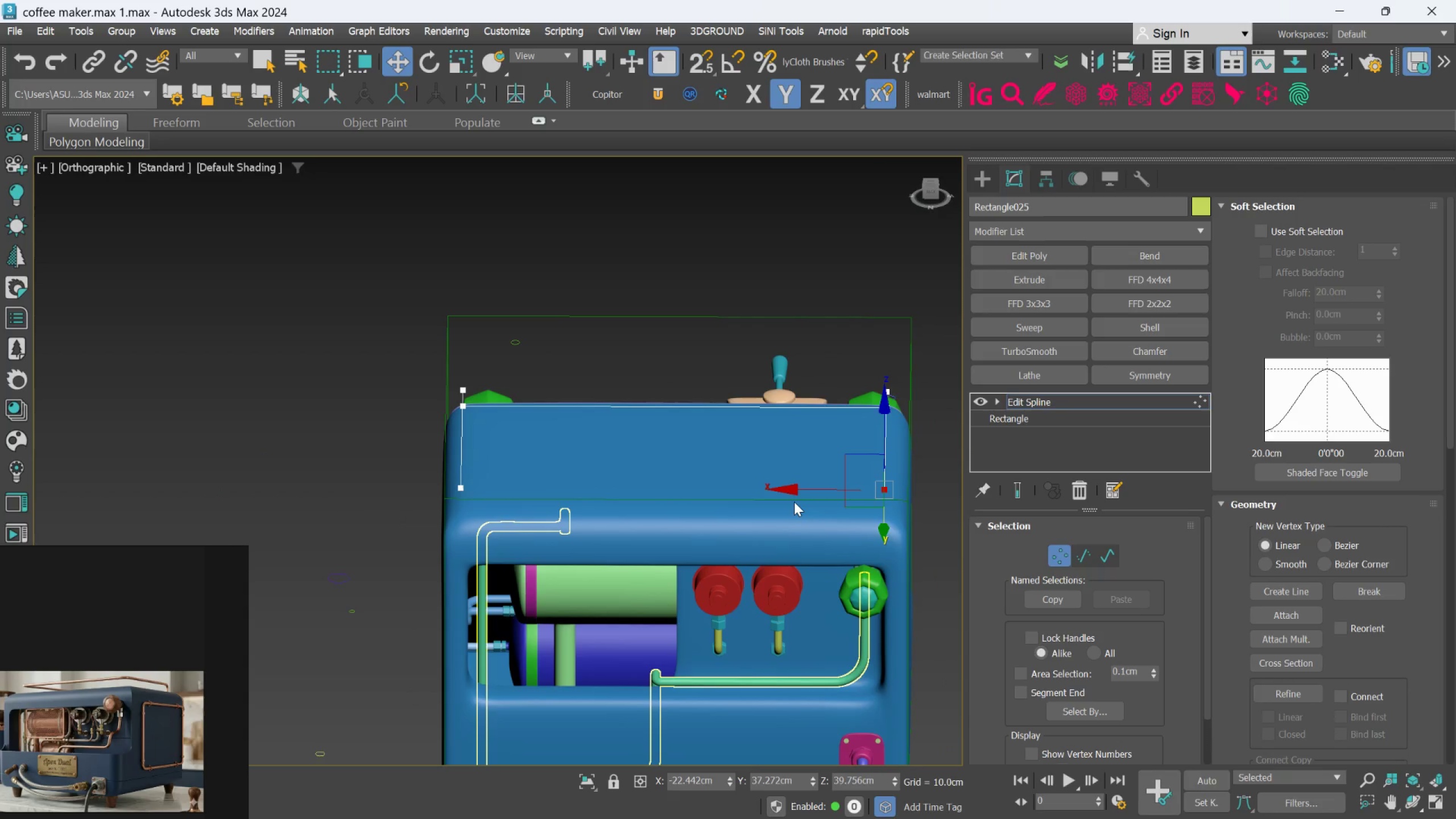 
hold_key(key=ShiftLeft, duration=6.12)
left_click_drag(start_coordinate=[788, 488], to_coordinate=[366, 540])
 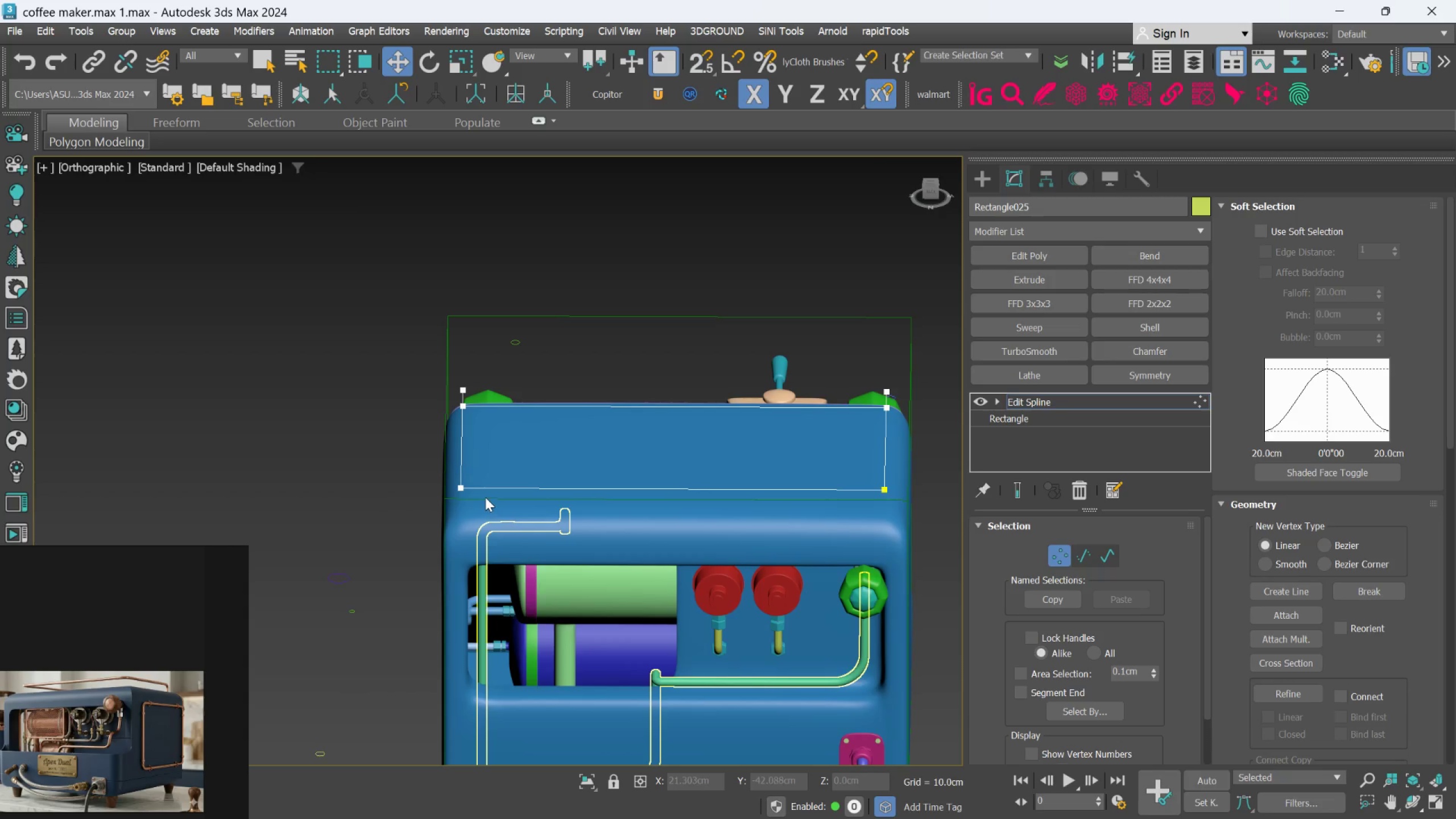 
scroll: coordinate [461, 485], scroll_direction: up, amount: 6.0
 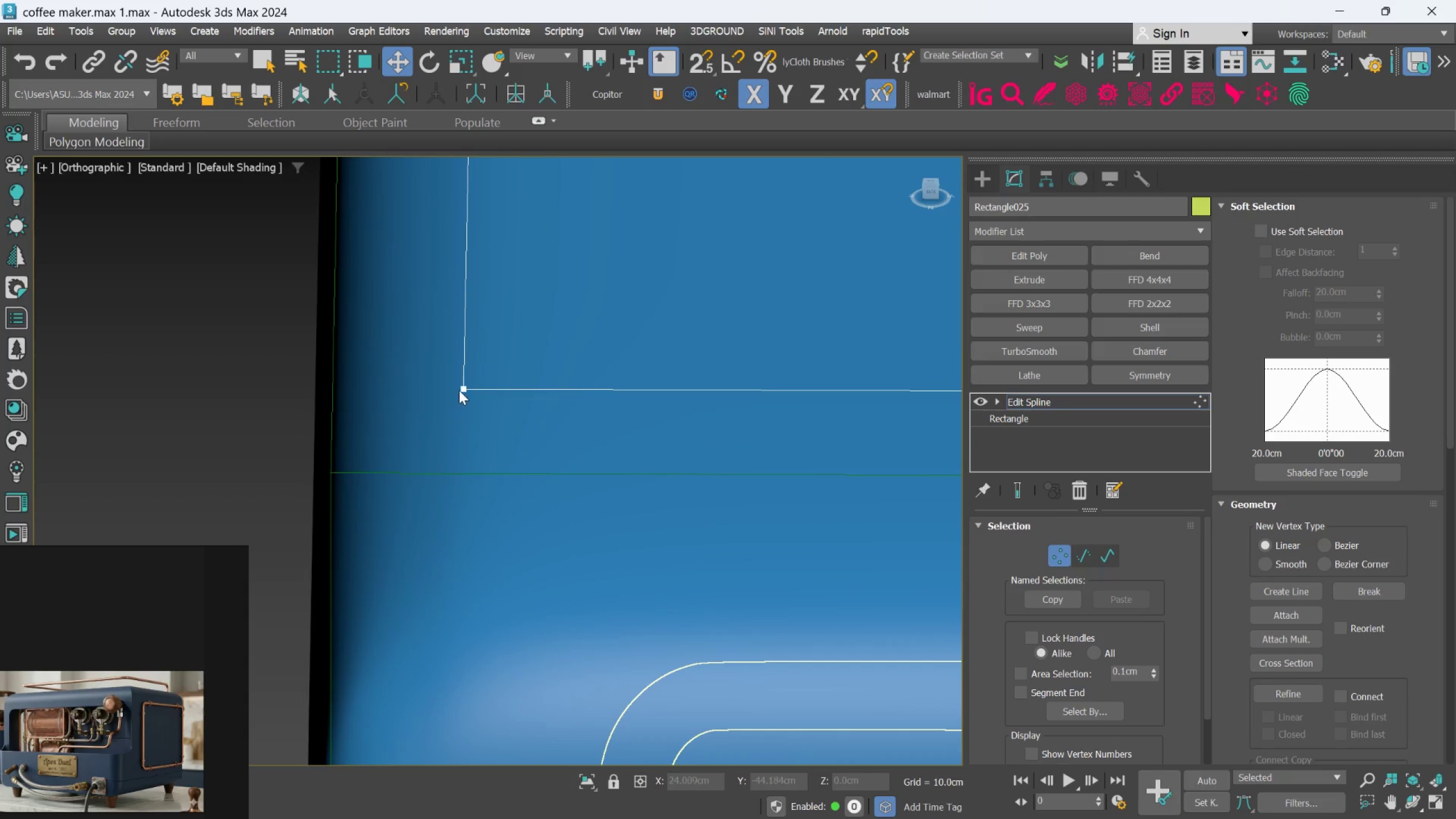 
left_click([460, 387])
 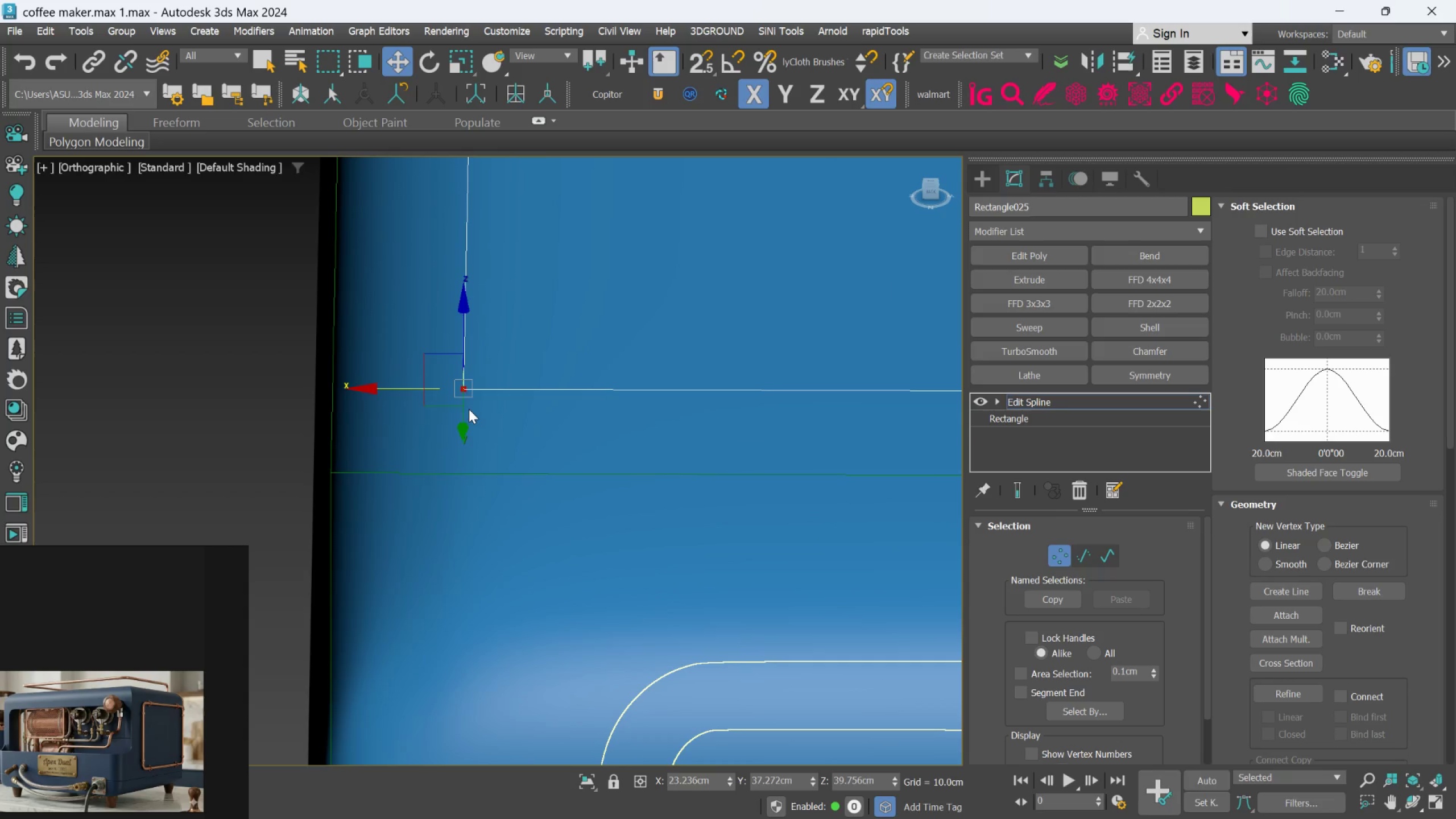 
hold_key(key=AltLeft, duration=1.05)
 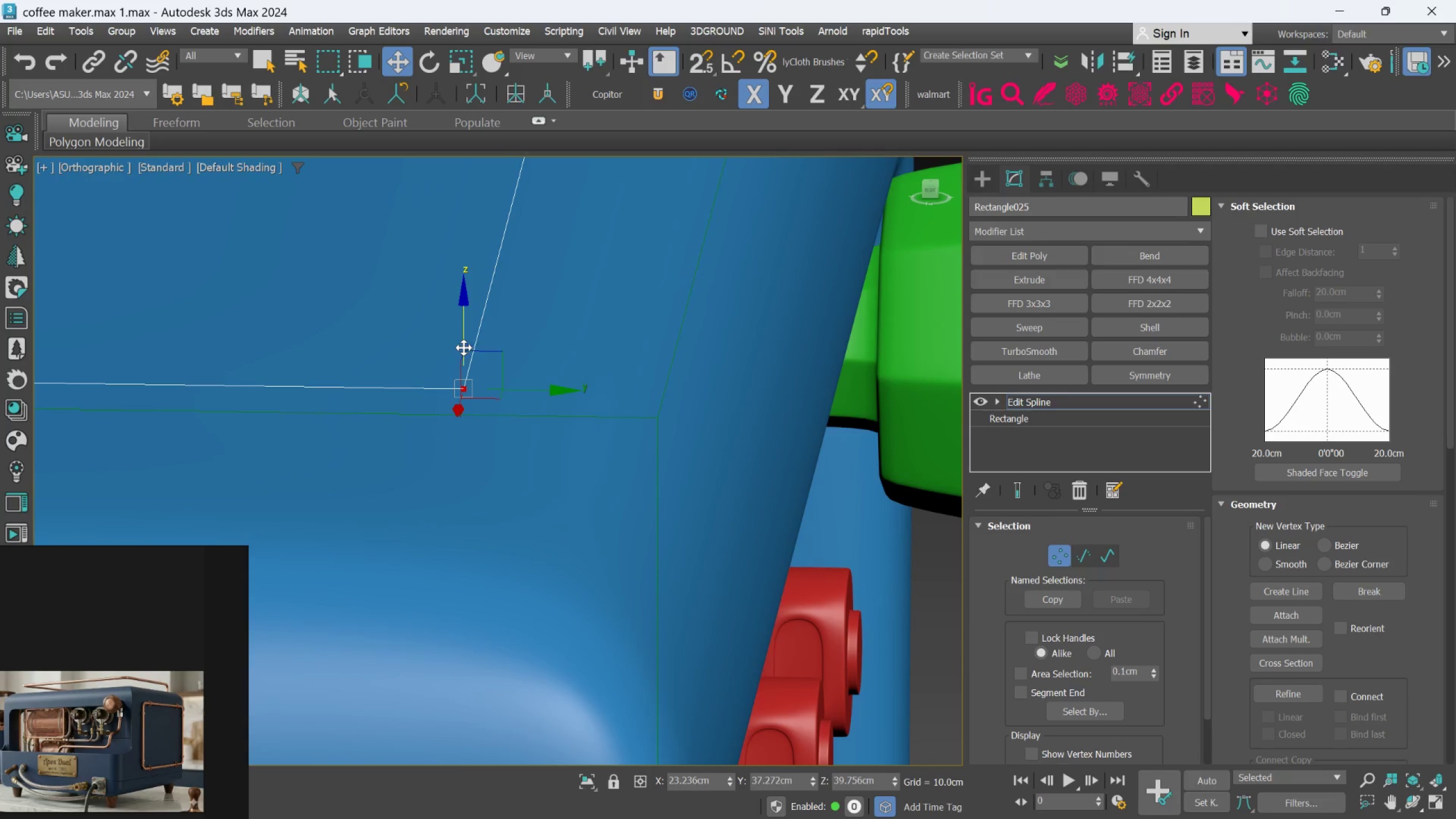 
left_click_drag(start_coordinate=[464, 344], to_coordinate=[465, 332])
 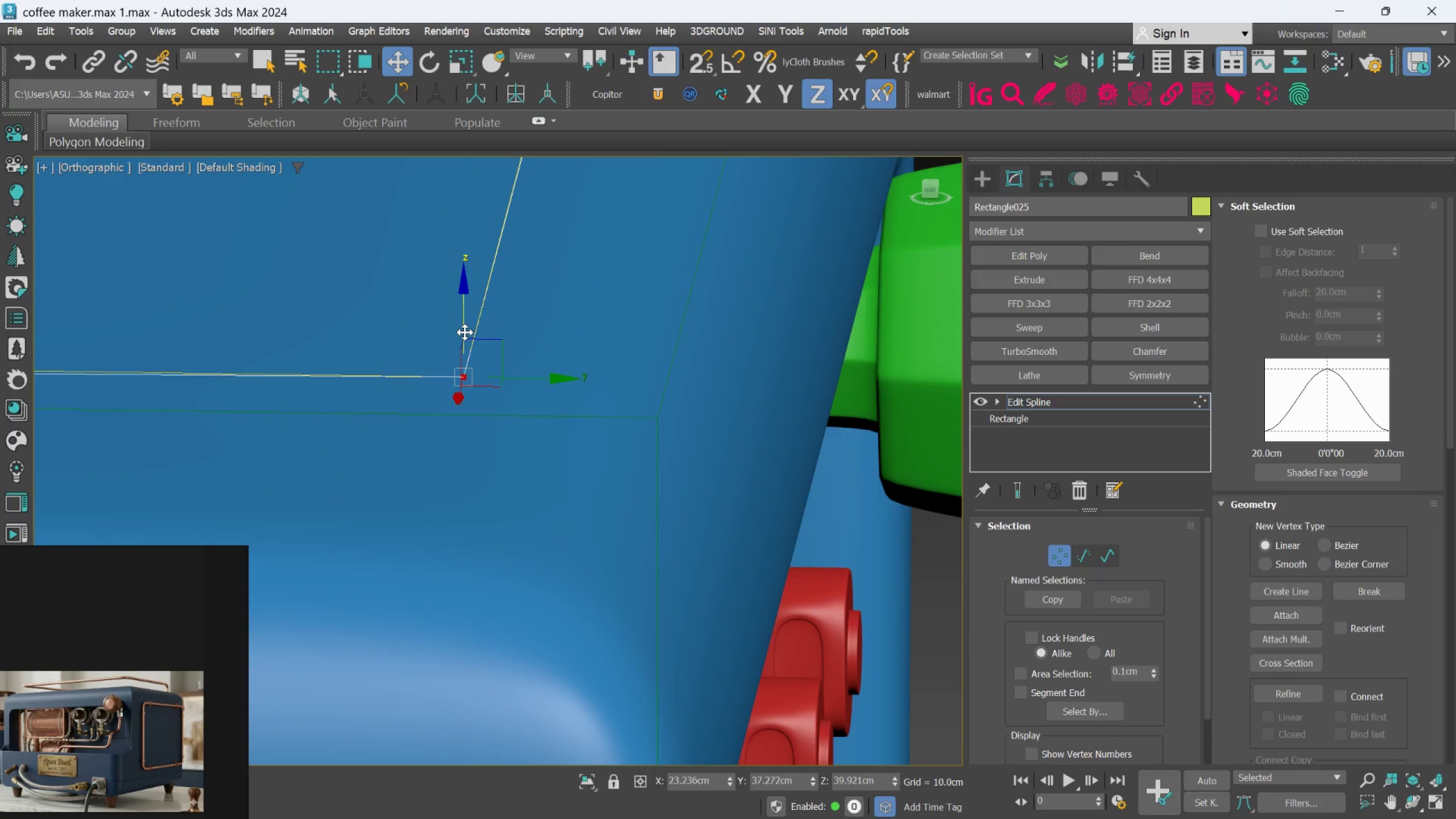 
key(Control+Z)
 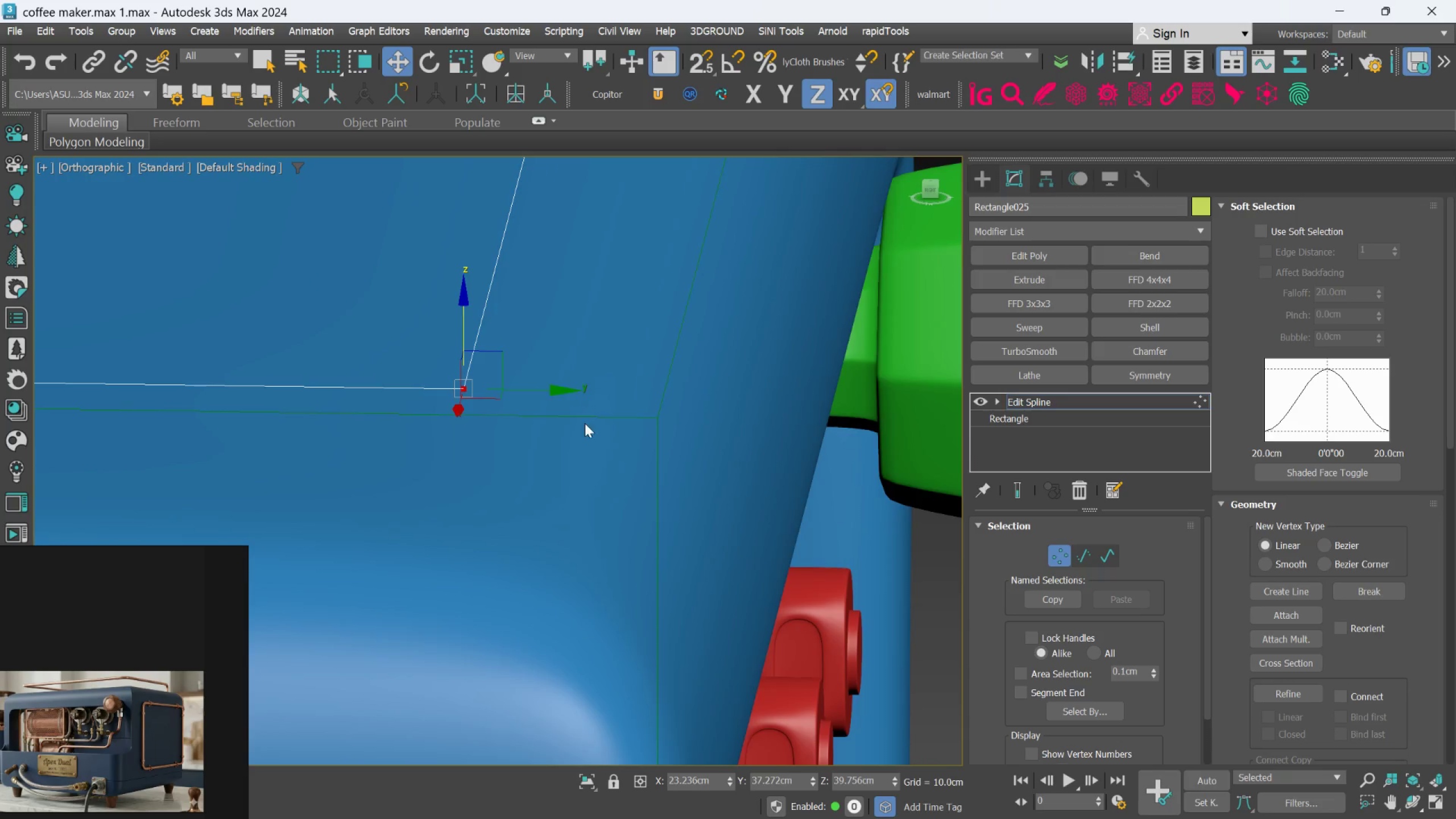 
scroll: coordinate [585, 435], scroll_direction: down, amount: 2.0
 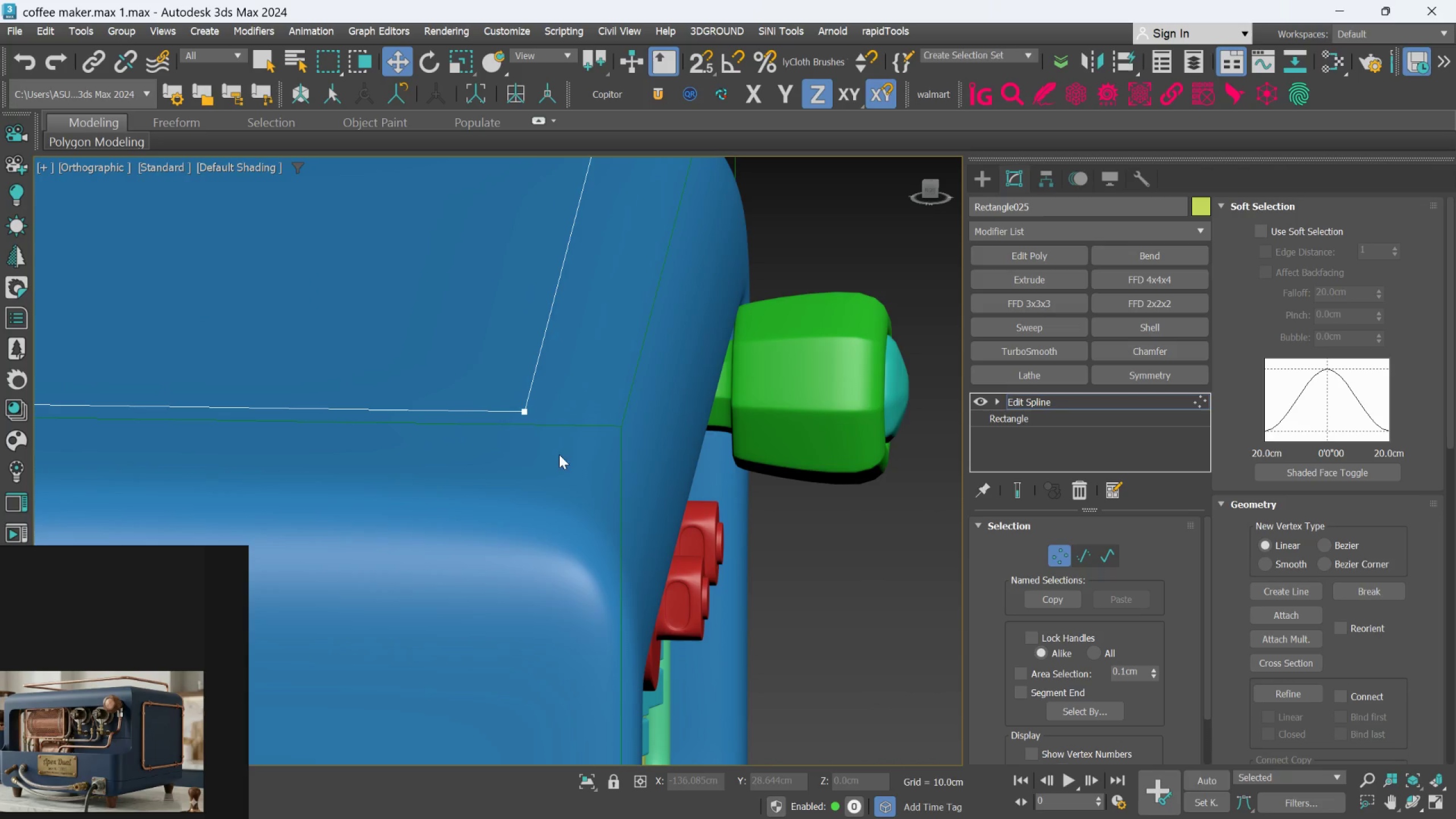 
scroll: coordinate [545, 435], scroll_direction: up, amount: 2.0
 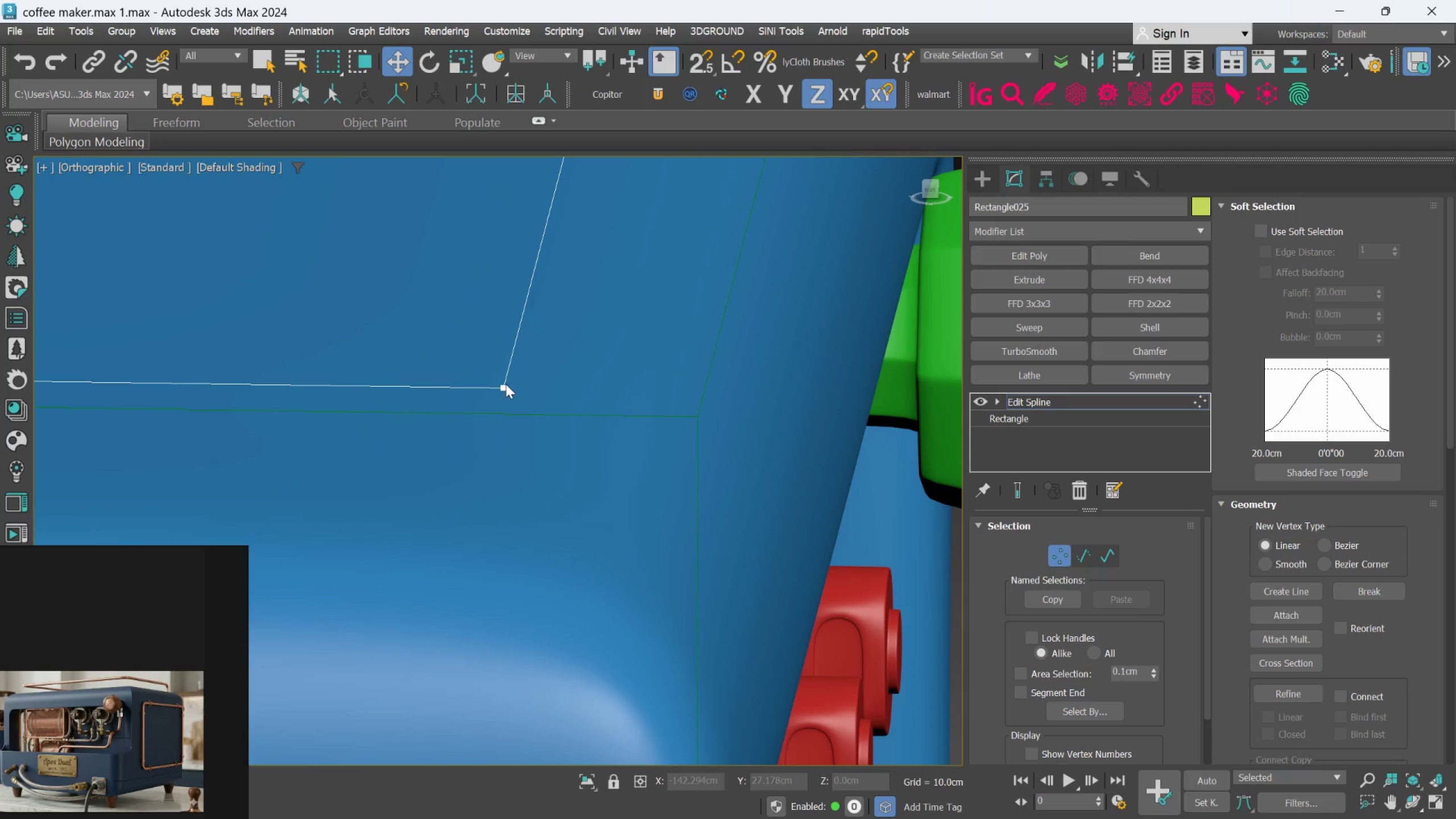 
left_click([502, 386])
 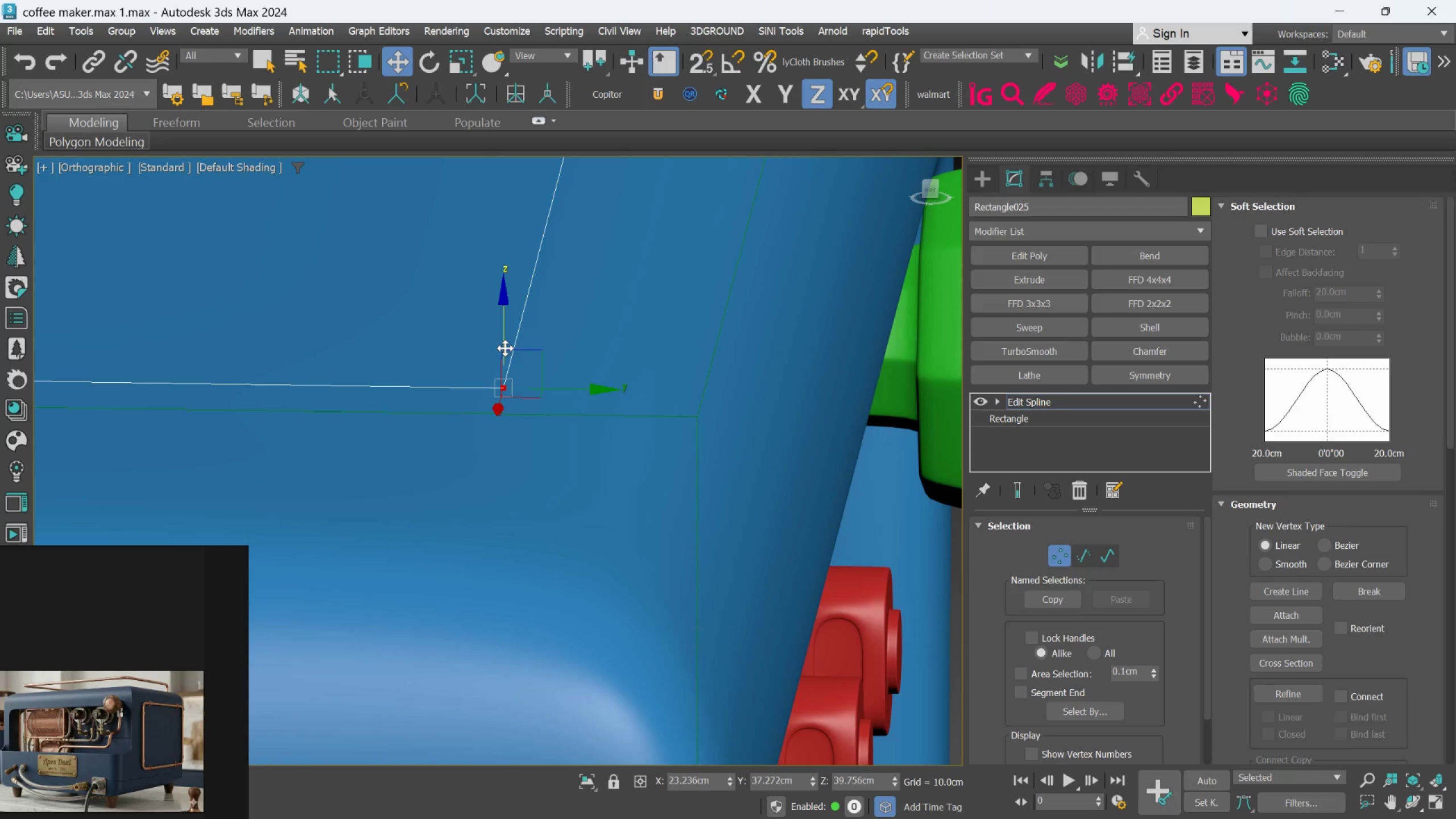 
left_click_drag(start_coordinate=[505, 348], to_coordinate=[507, 342])
 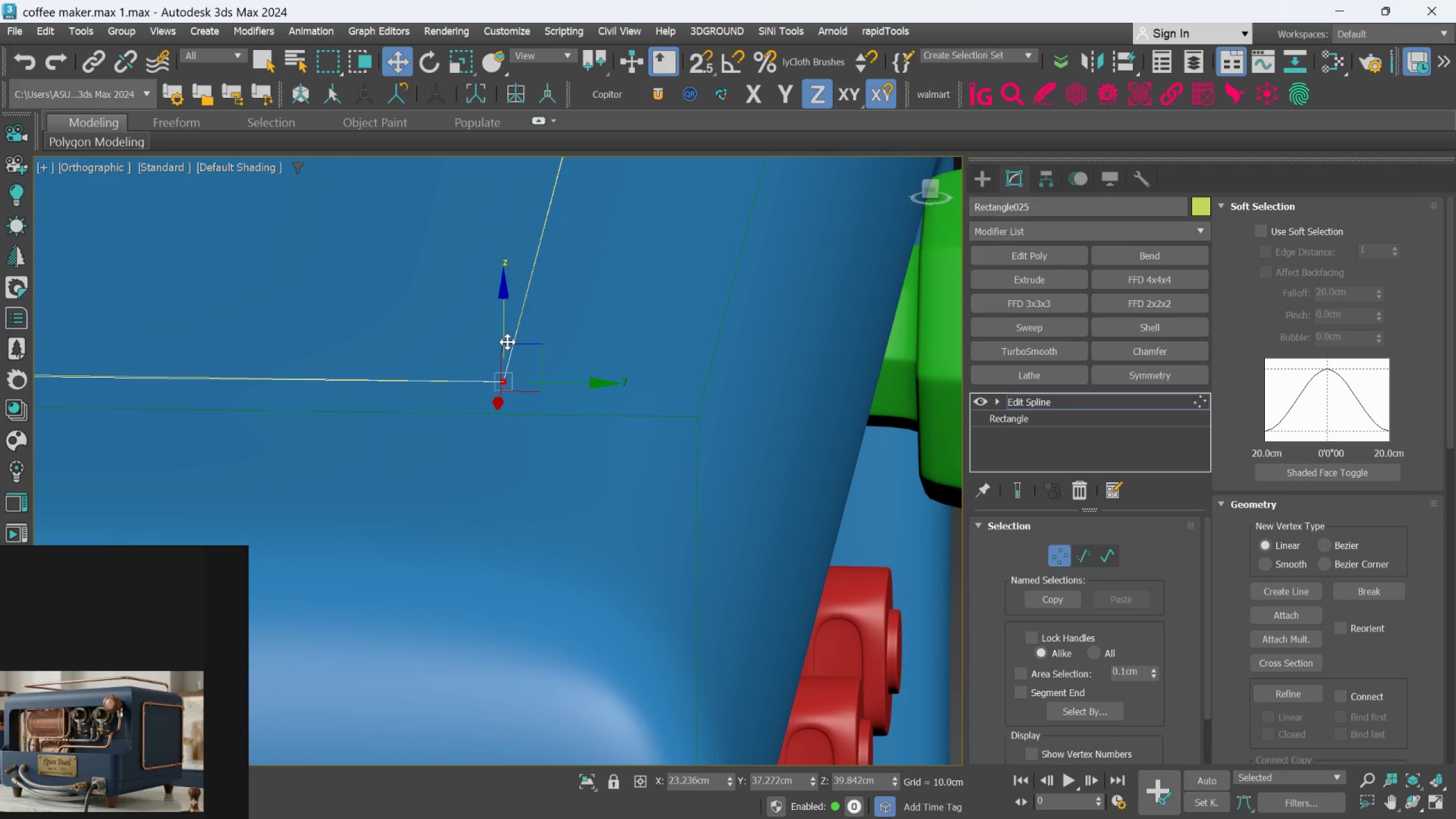 
key(Control+ControlLeft)
 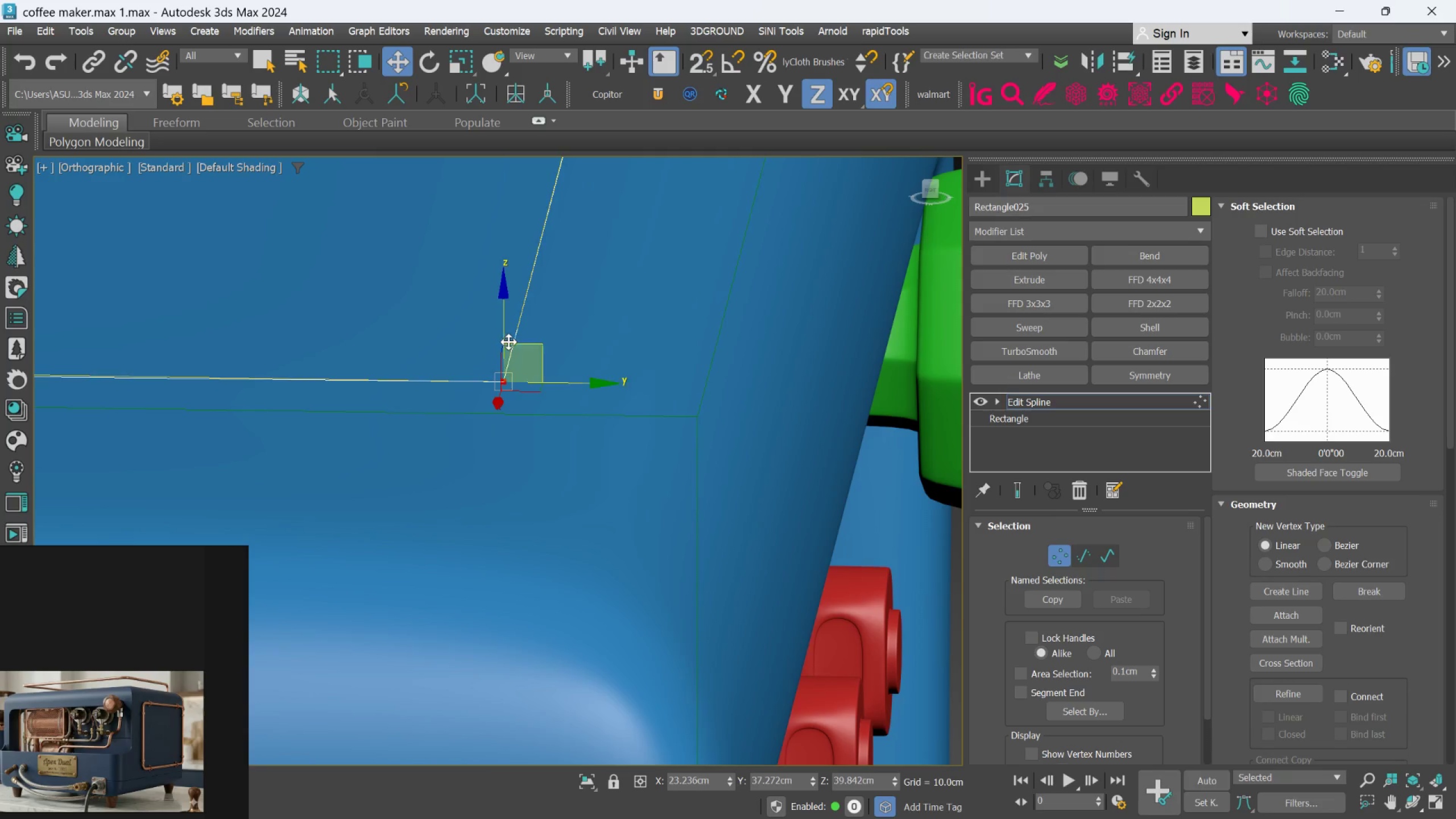 
key(Control+Z)
 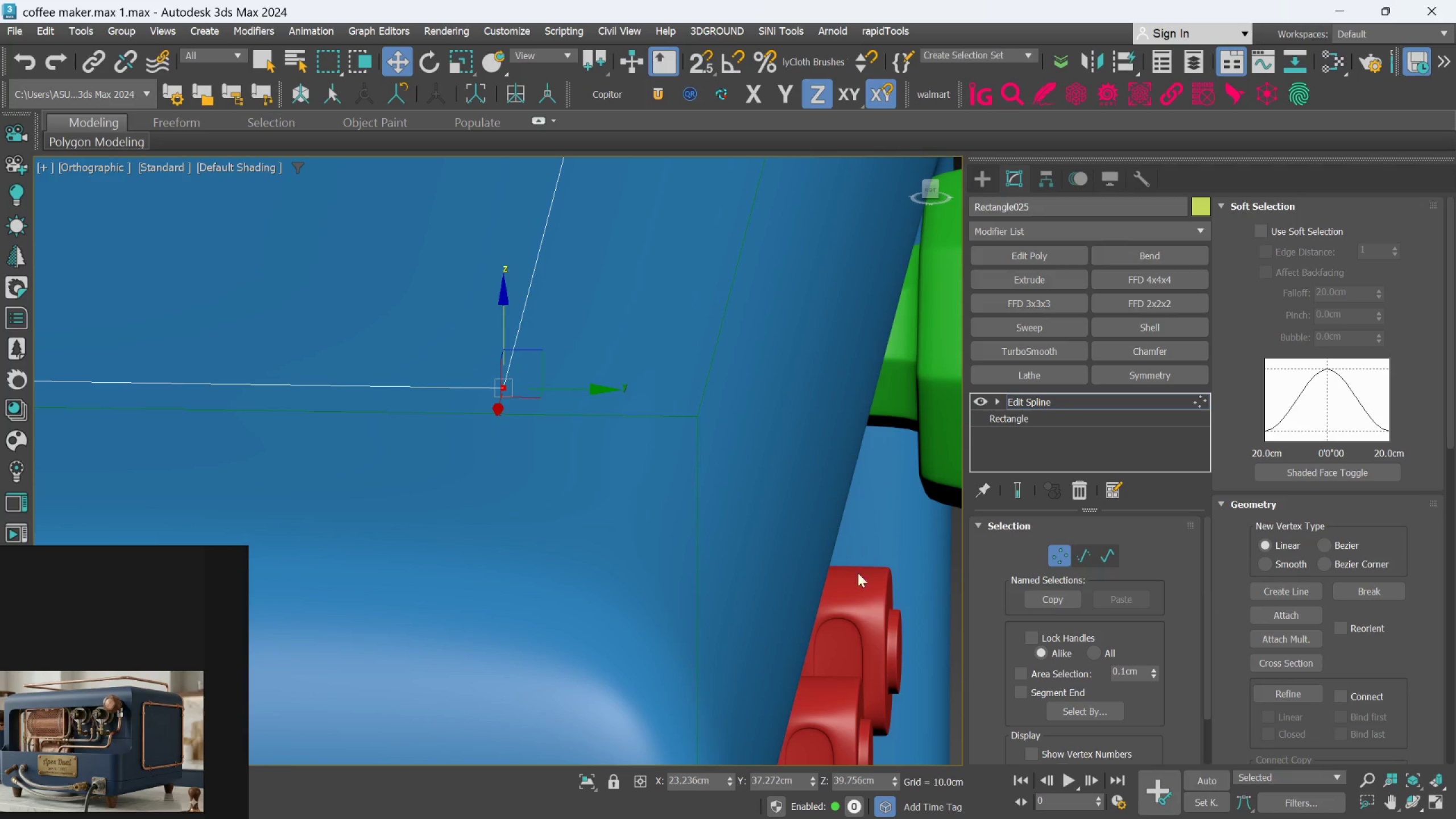 
hold_key(key=AltLeft, duration=0.84)
 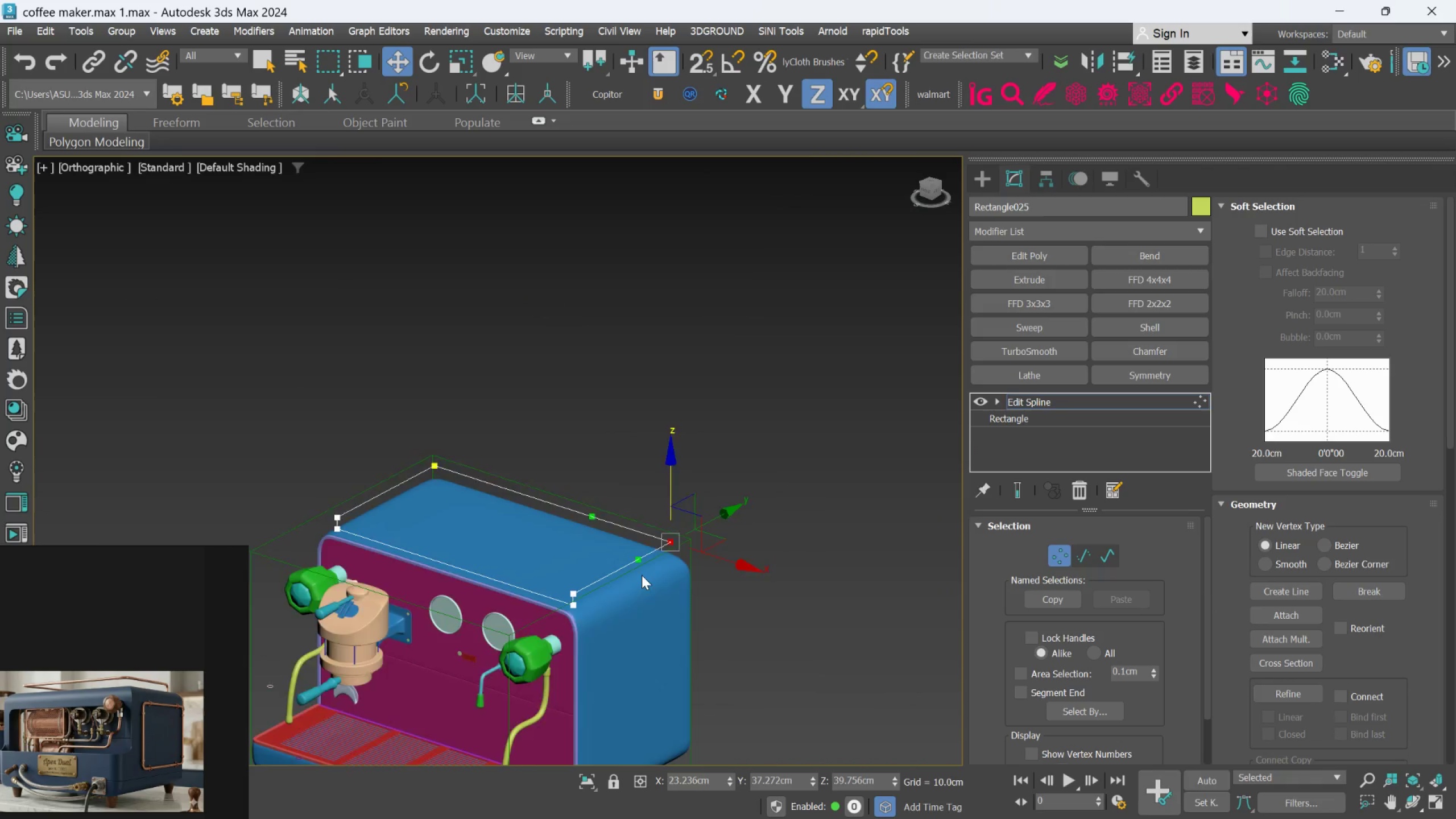 
scroll: coordinate [685, 557], scroll_direction: down, amount: 7.0
 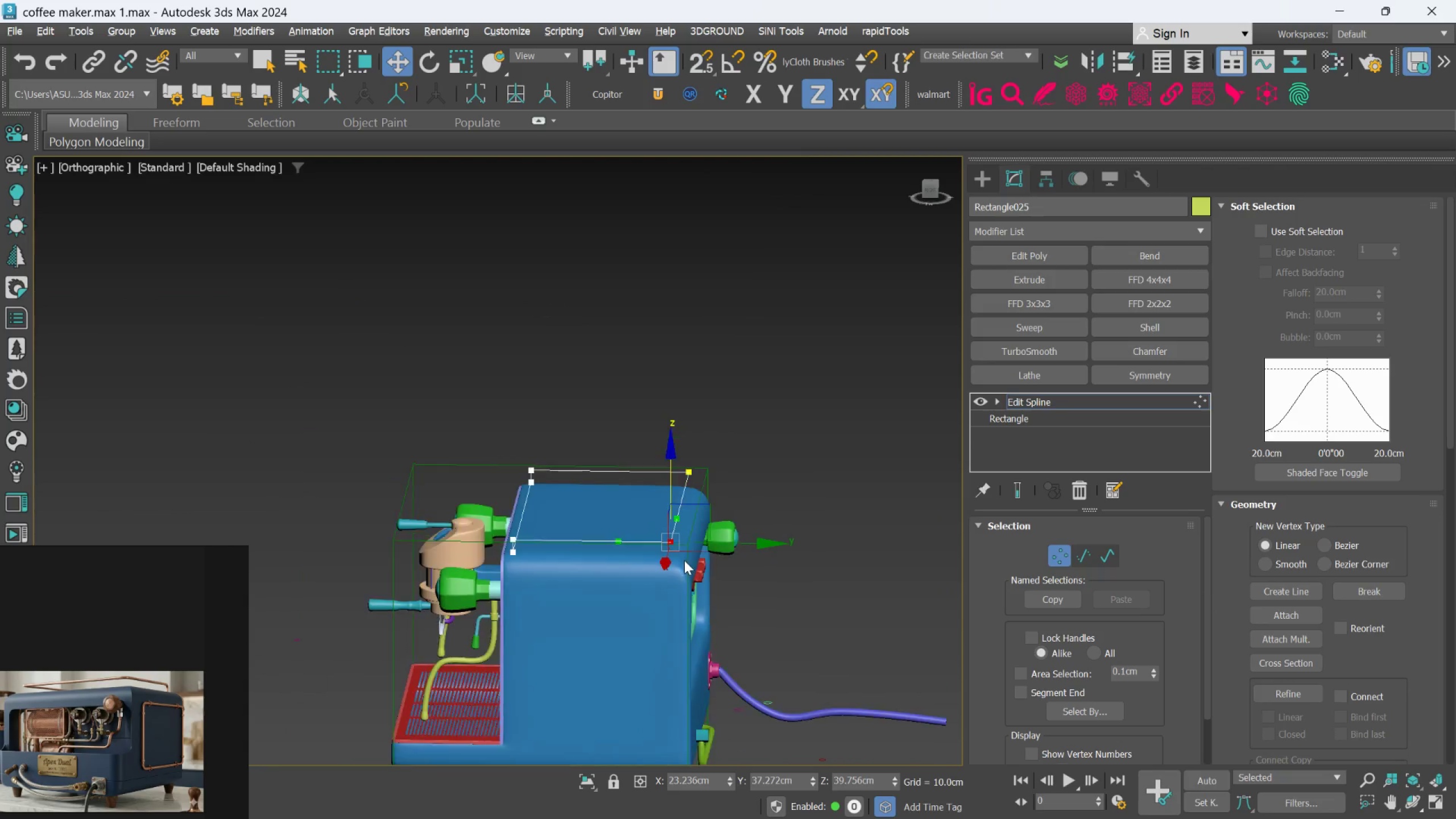 
hold_key(key=AltLeft, duration=0.31)
 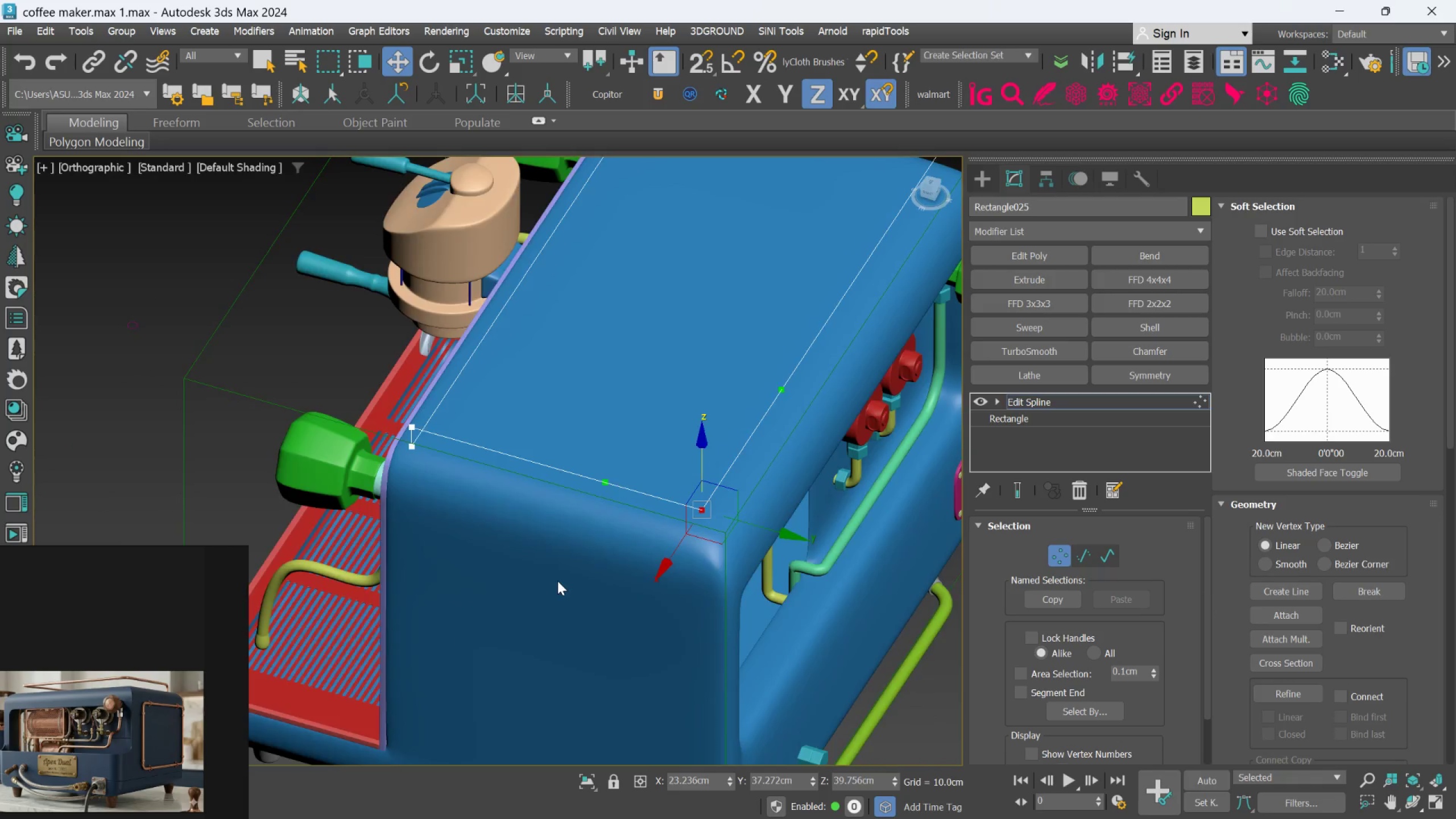 
scroll: coordinate [641, 574], scroll_direction: up, amount: 2.0
 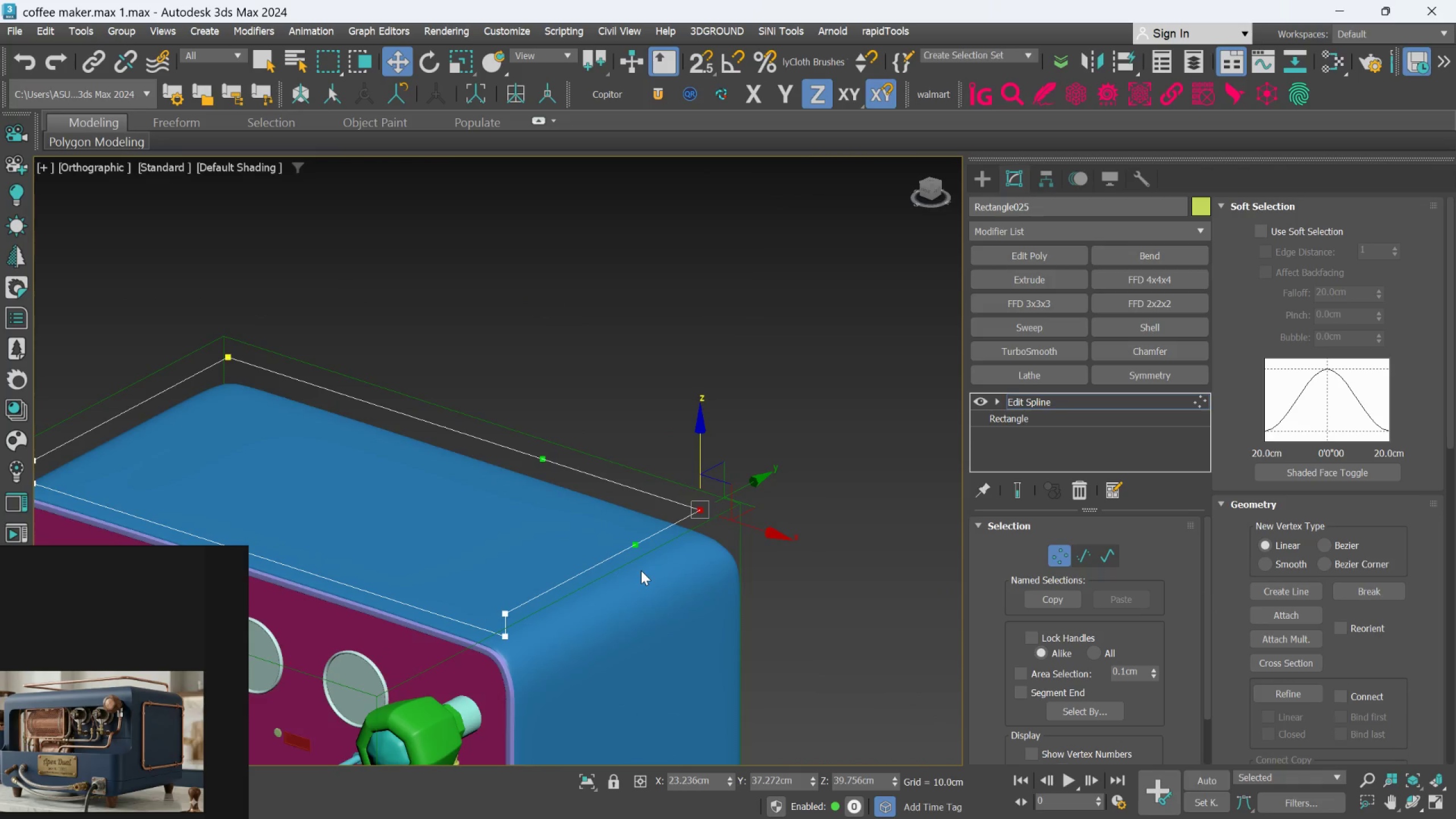 
key(Alt+AltLeft)
 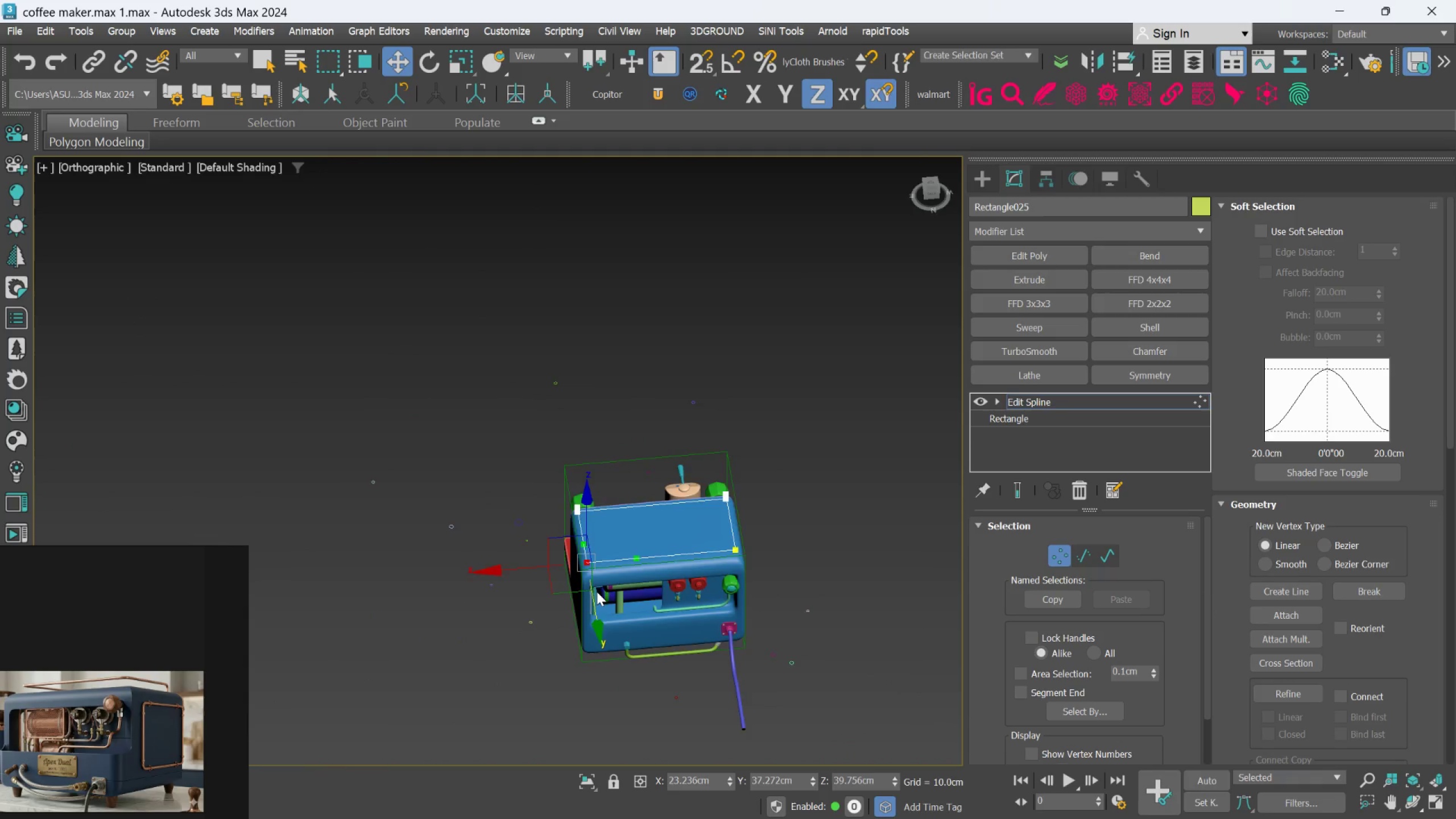 
scroll: coordinate [557, 581], scroll_direction: down, amount: 4.0
 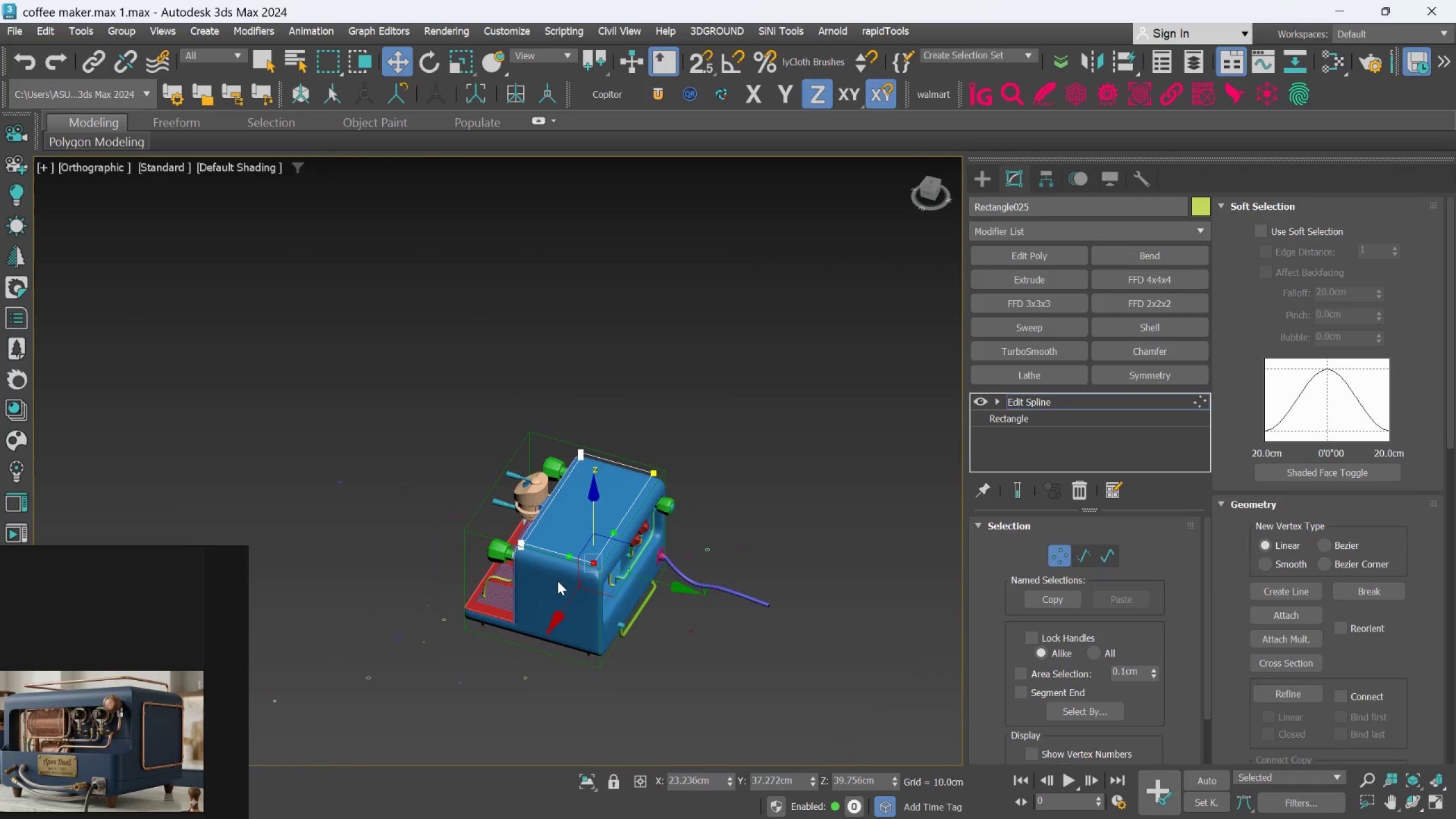 
scroll: coordinate [599, 592], scroll_direction: up, amount: 3.0
 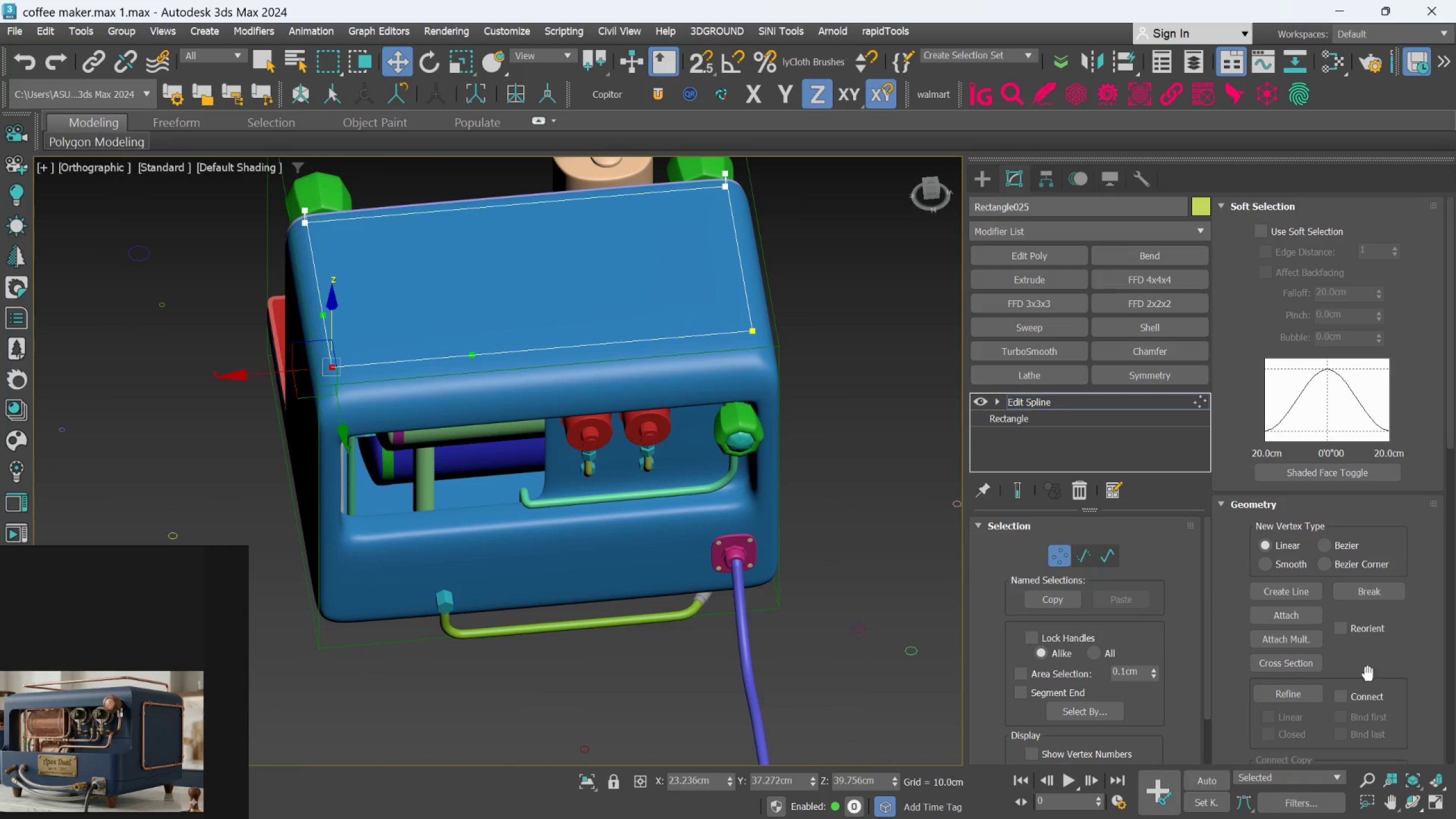 
scroll: coordinate [1367, 686], scroll_direction: down, amount: 37.0
 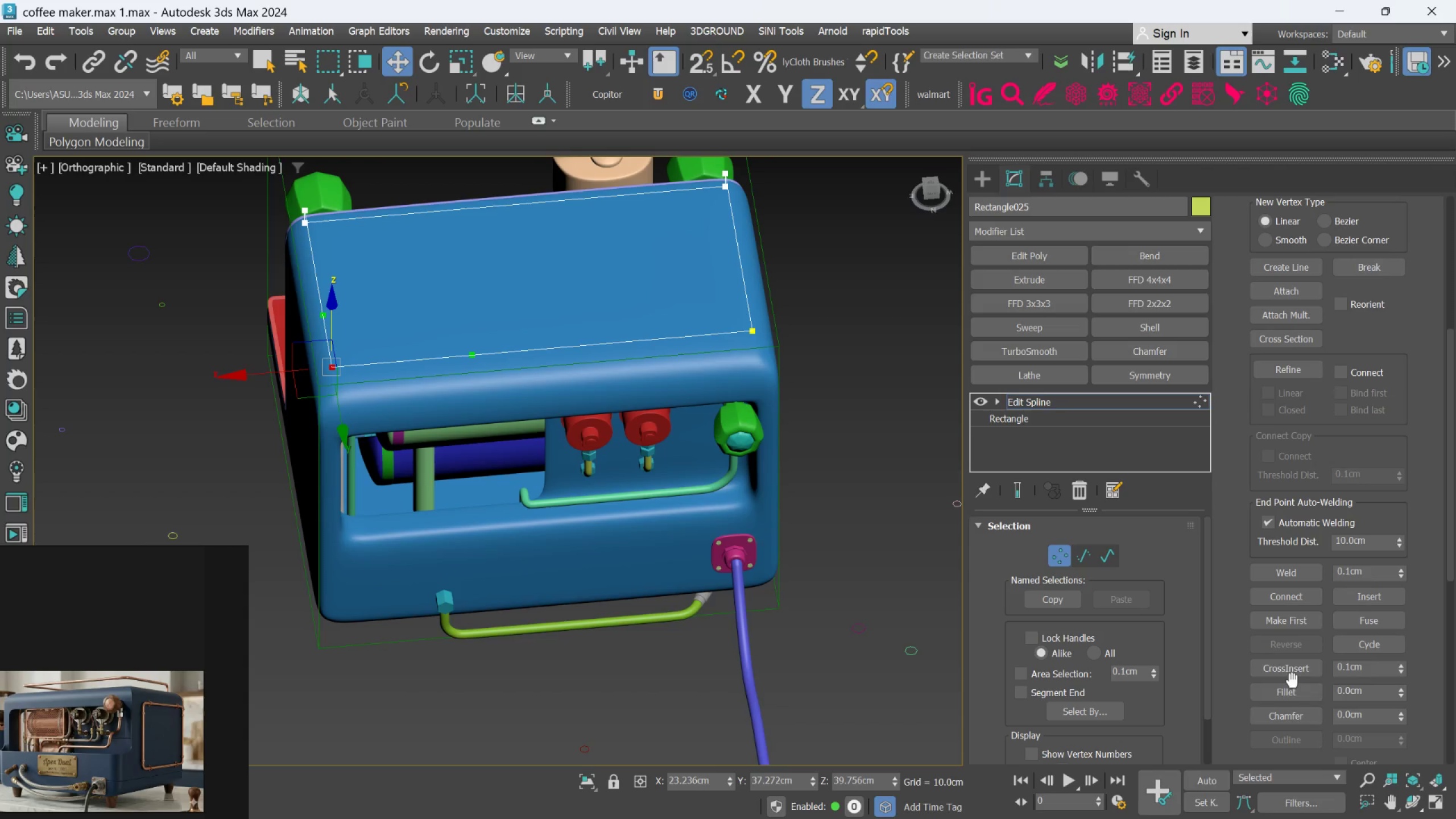 
left_click([1294, 690])
 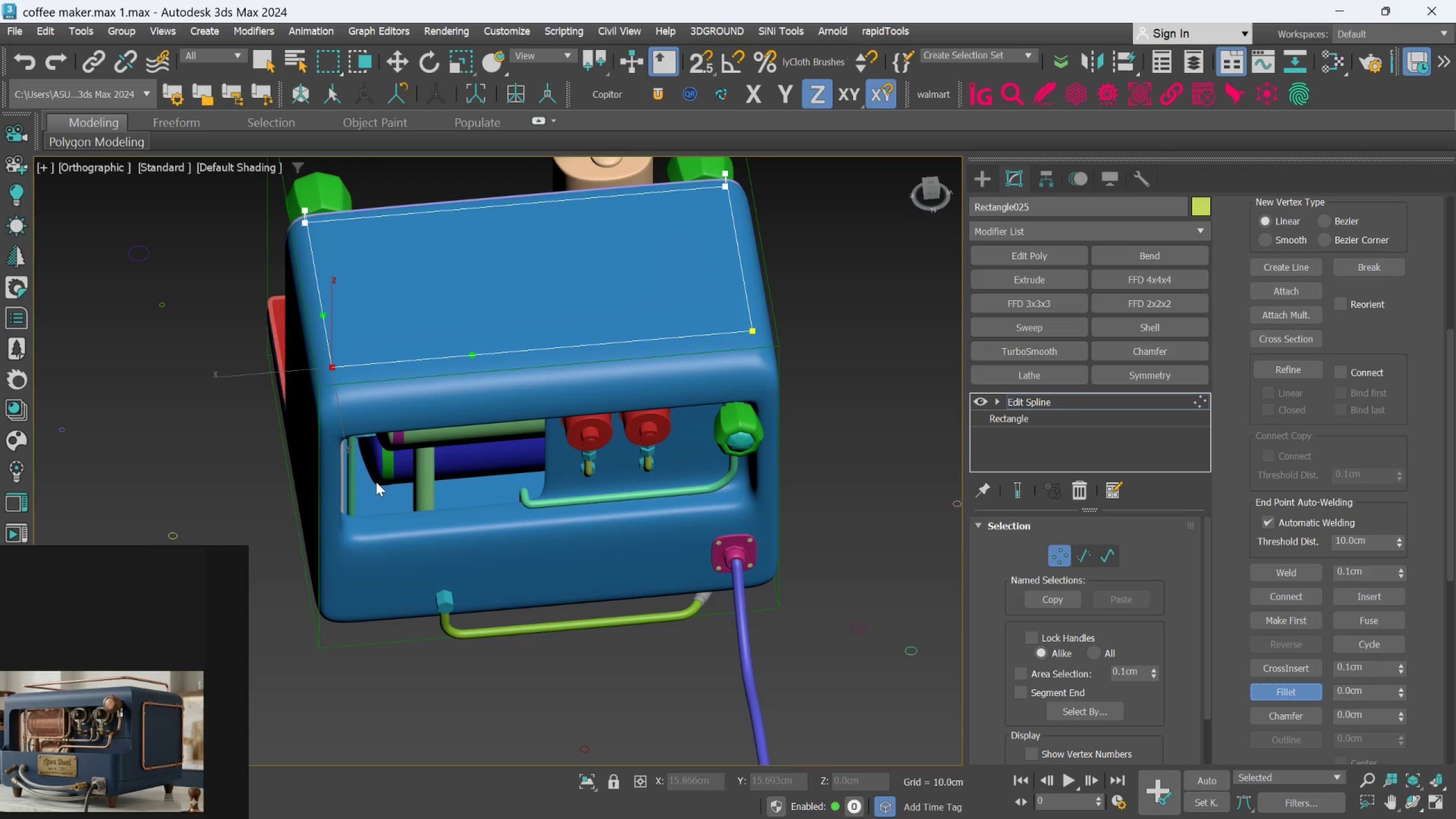 
scroll: coordinate [385, 475], scroll_direction: up, amount: 2.0
 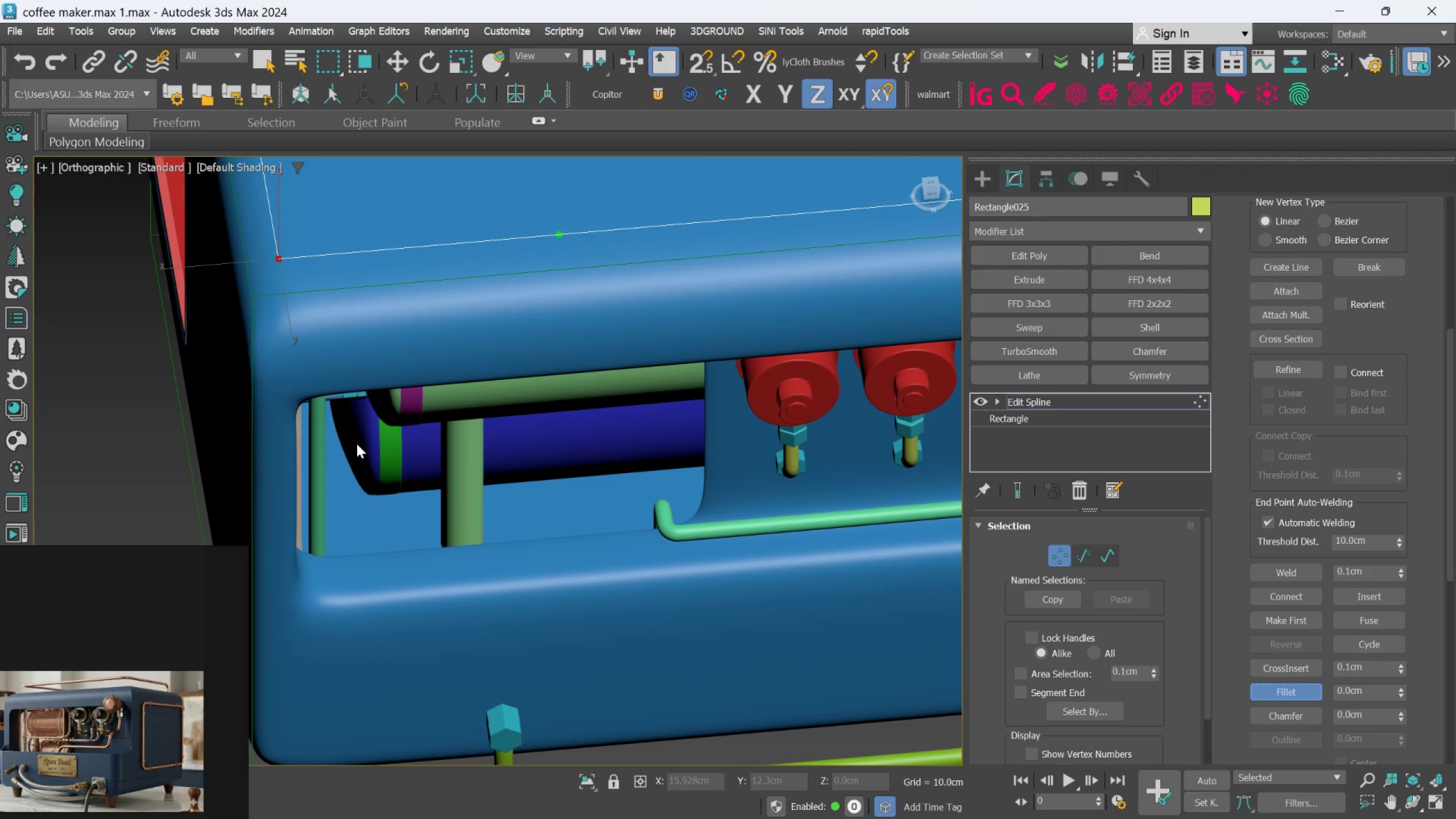 
hold_key(key=AltLeft, duration=0.78)
 